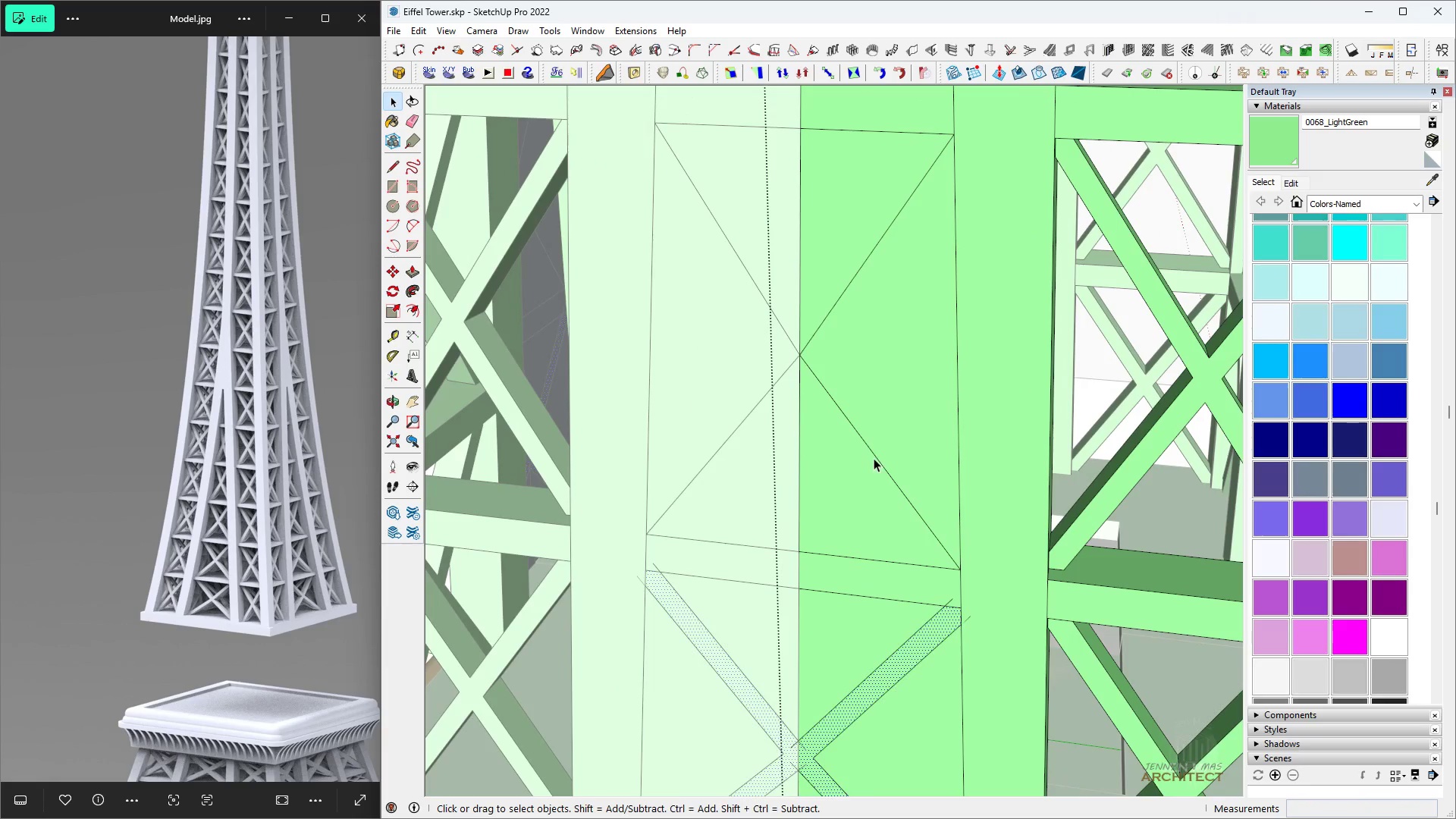 
left_click([874, 458])
 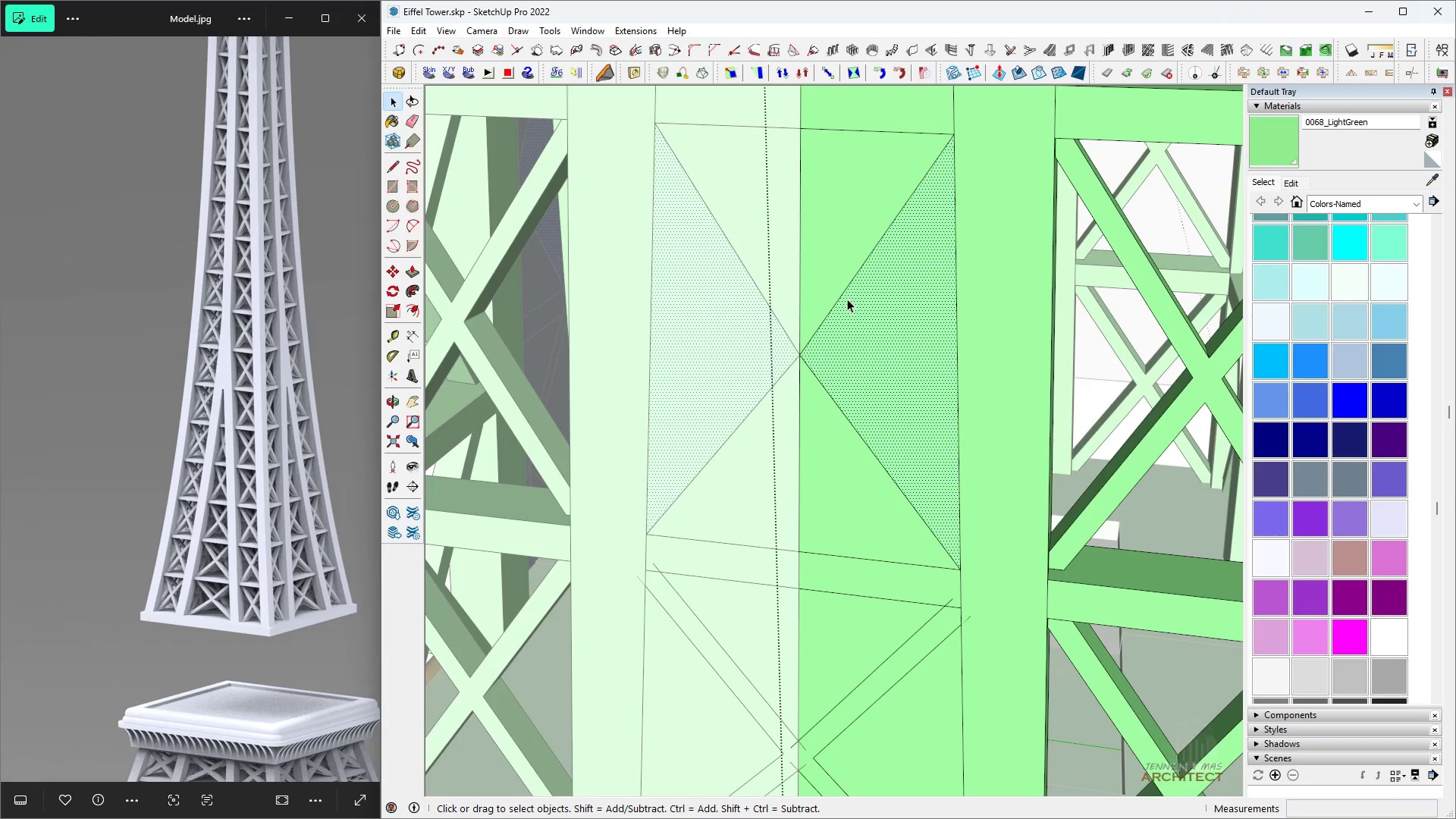 
left_click([843, 298])
 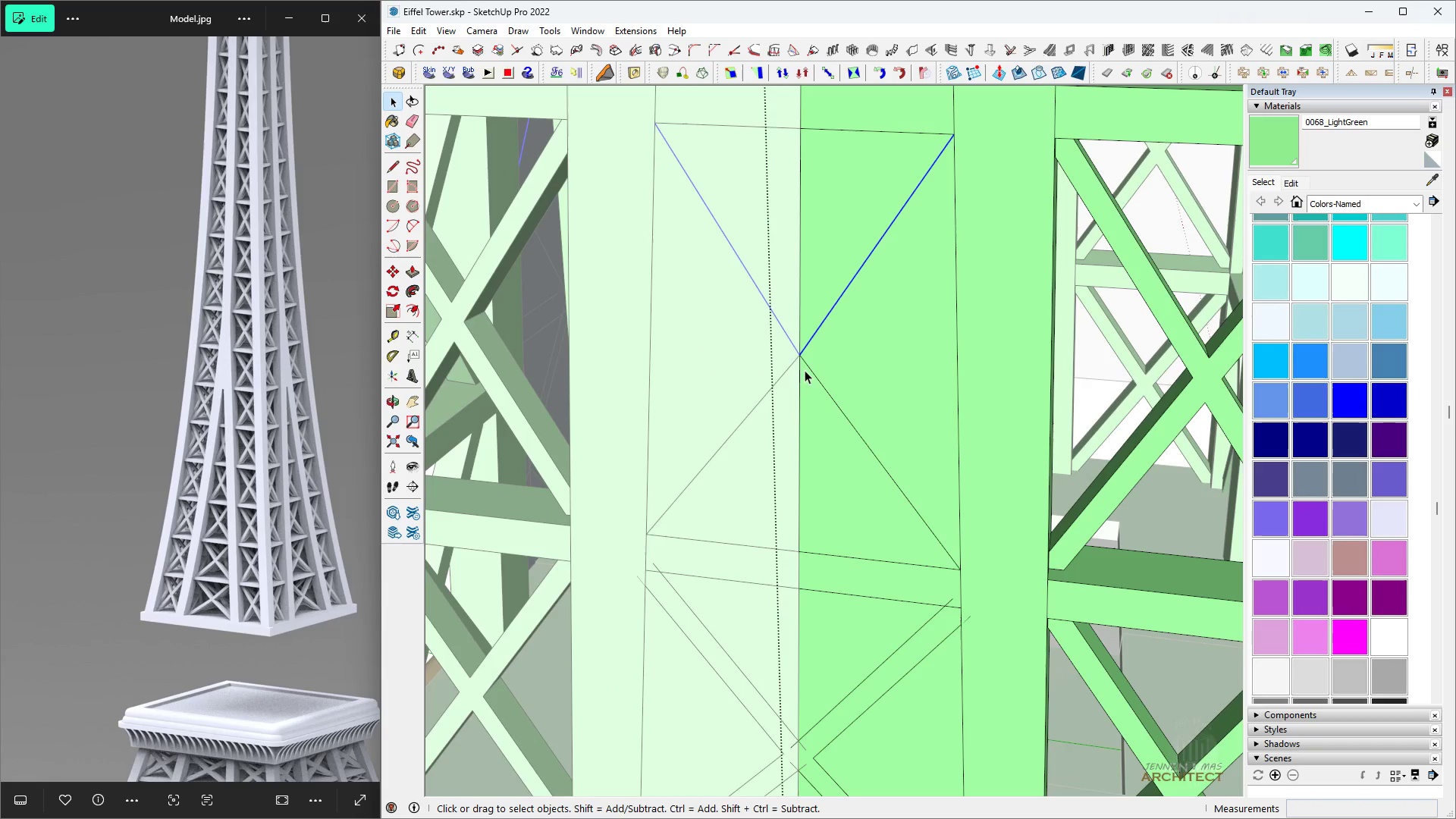 
hold_key(key=ControlLeft, duration=0.84)
left_click([808, 368])
 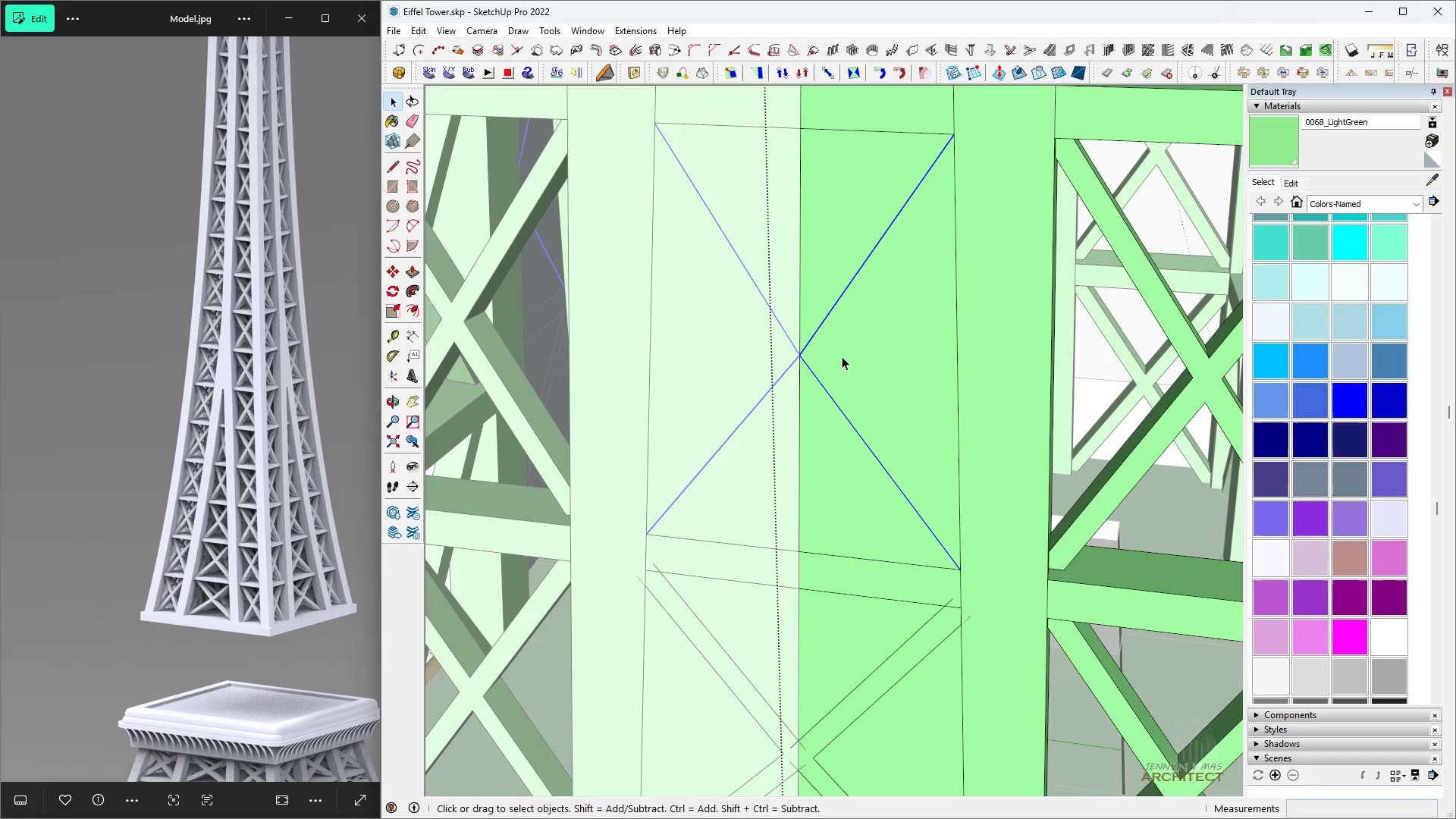 
key(F)
 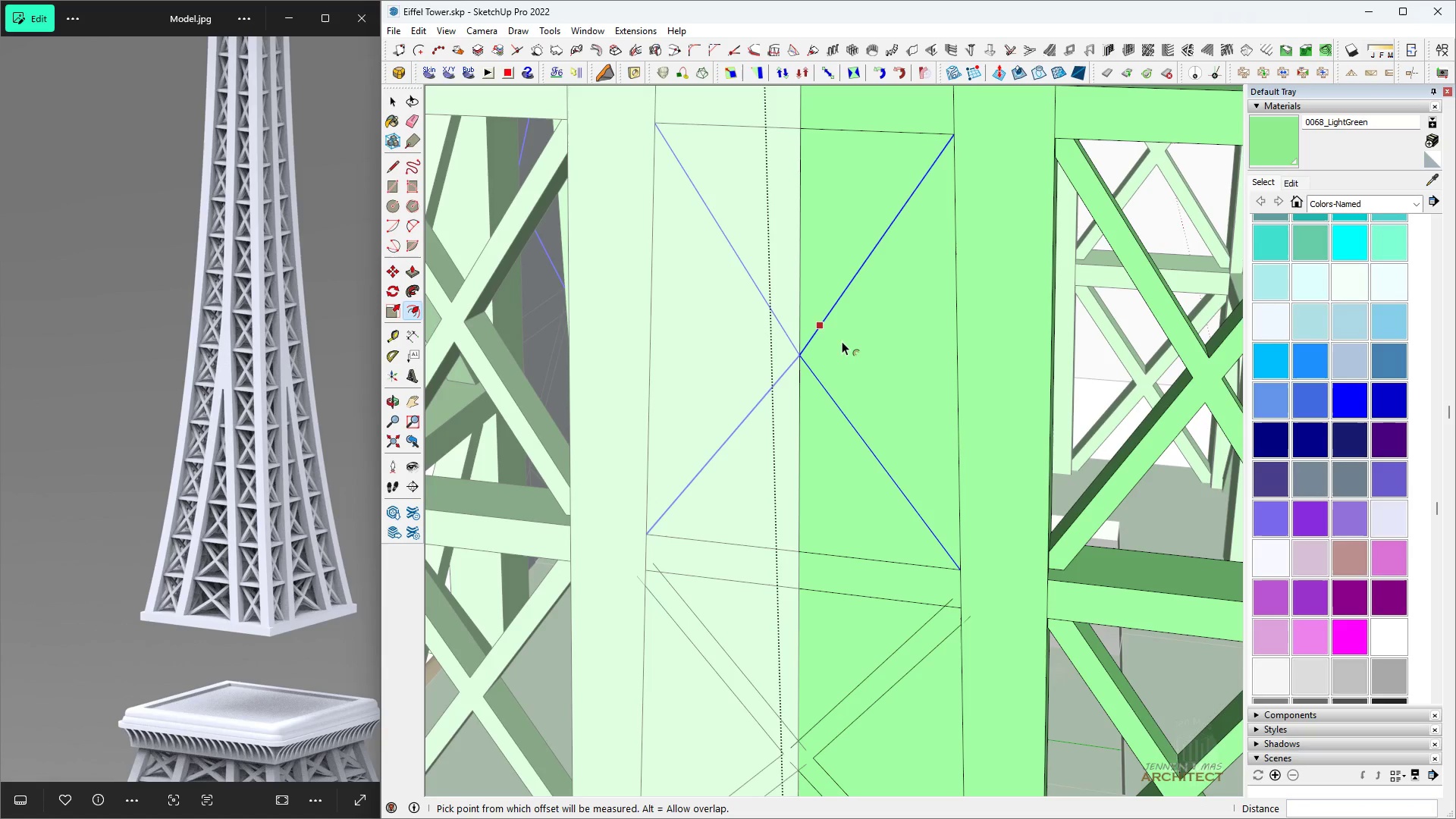 
double_click([842, 341])
 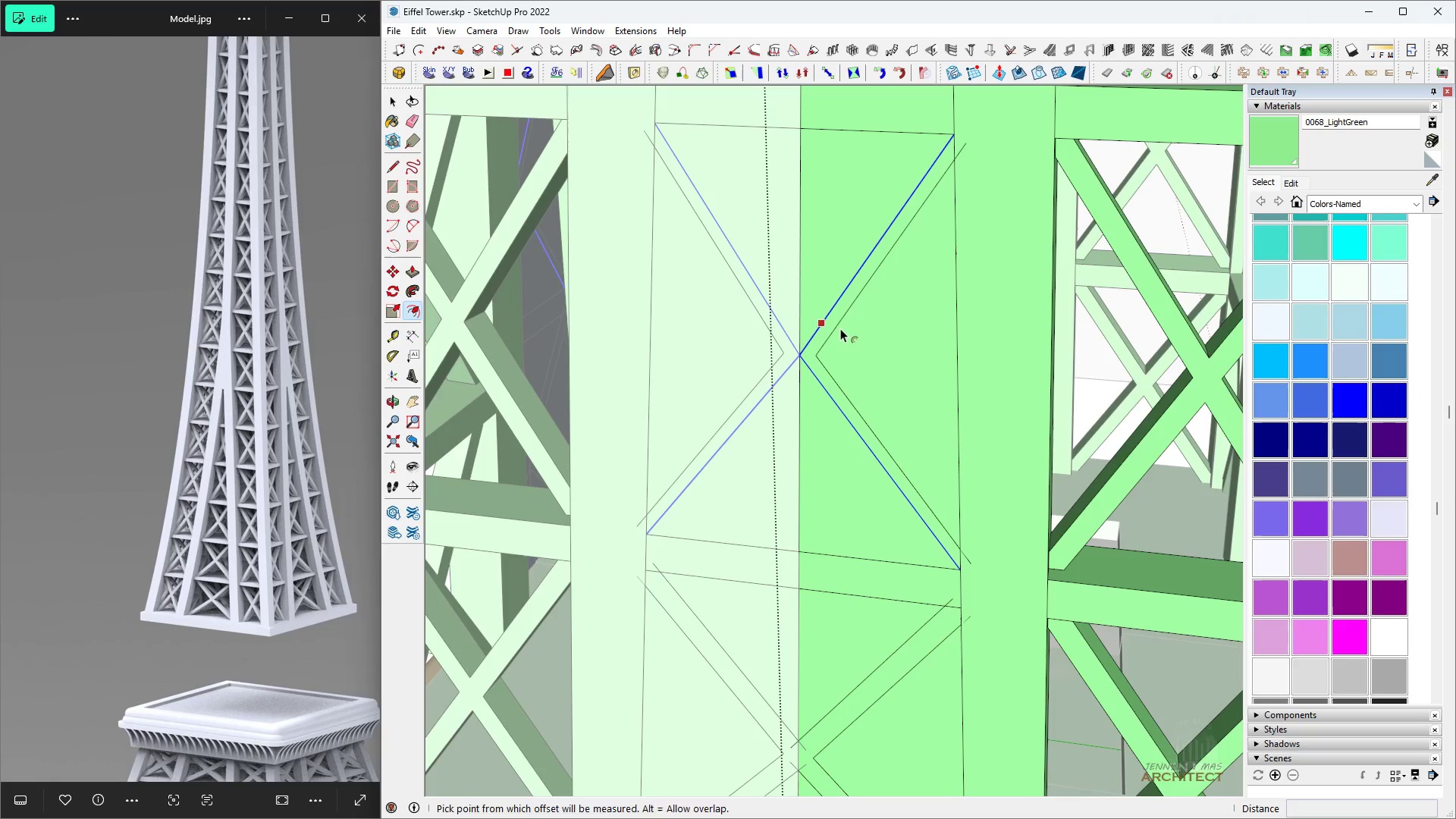 
key(Space)
 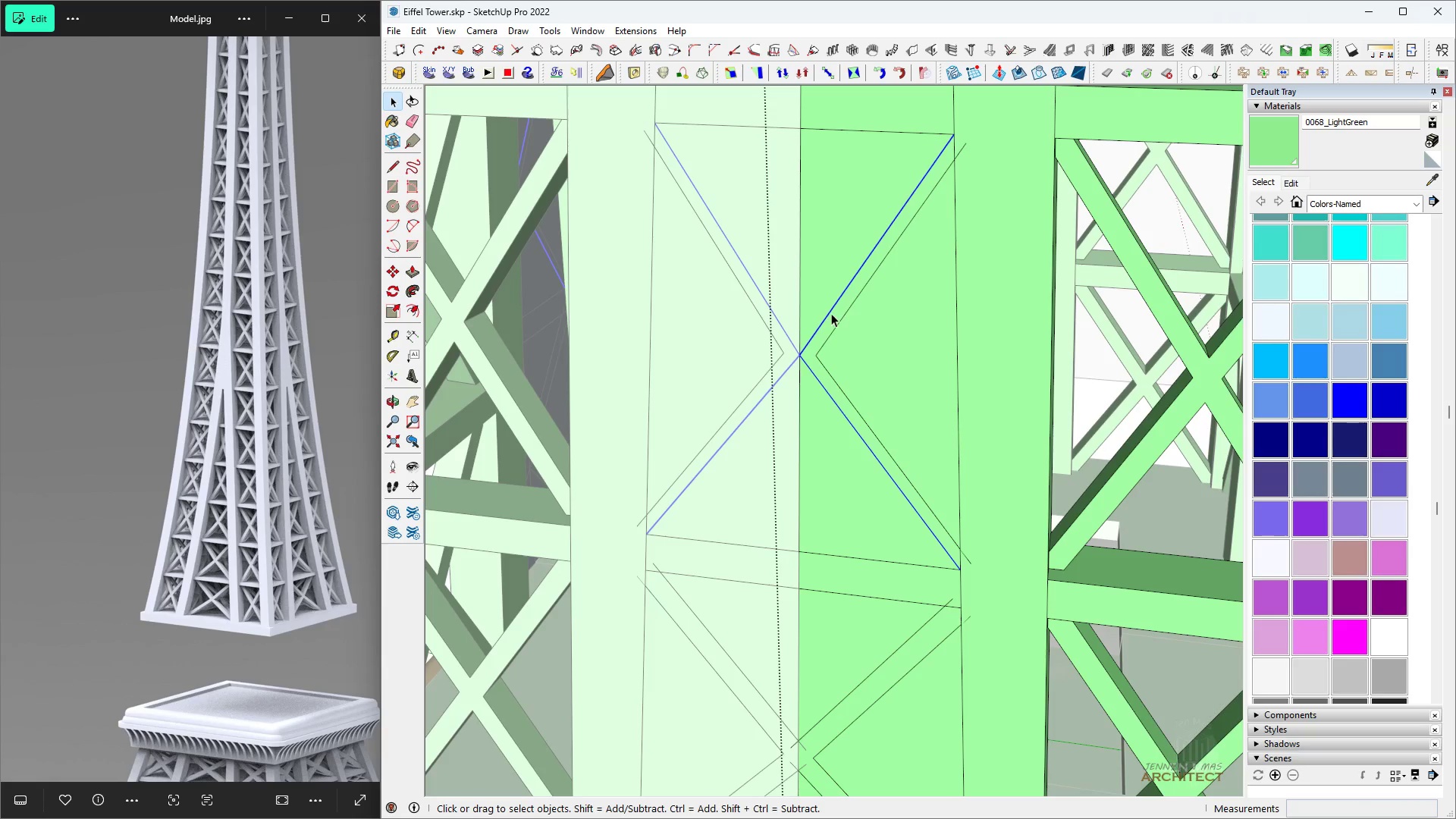 
left_click([829, 310])
 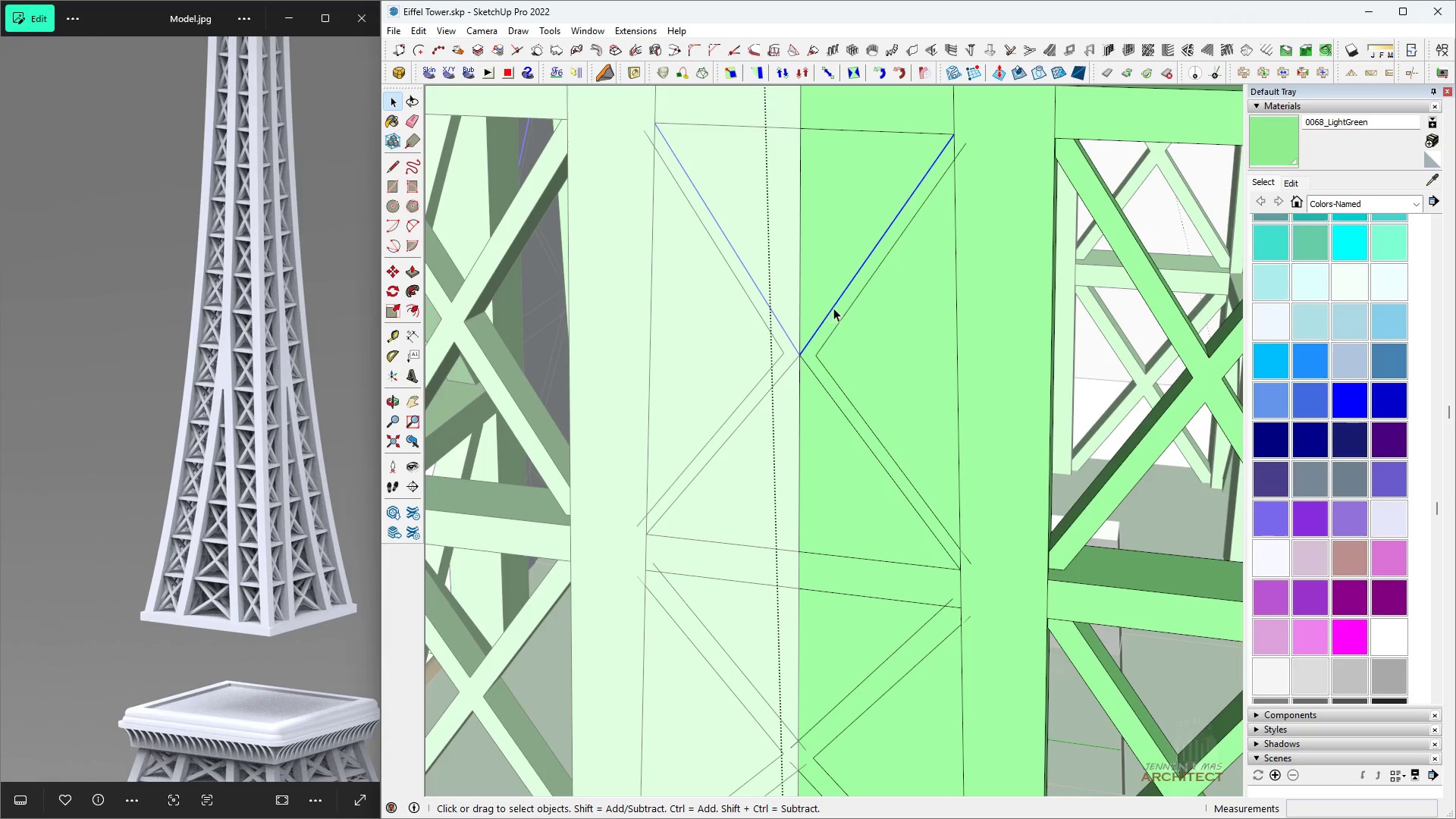 
scroll: coordinate [876, 339], scroll_direction: up, amount: 7.0
 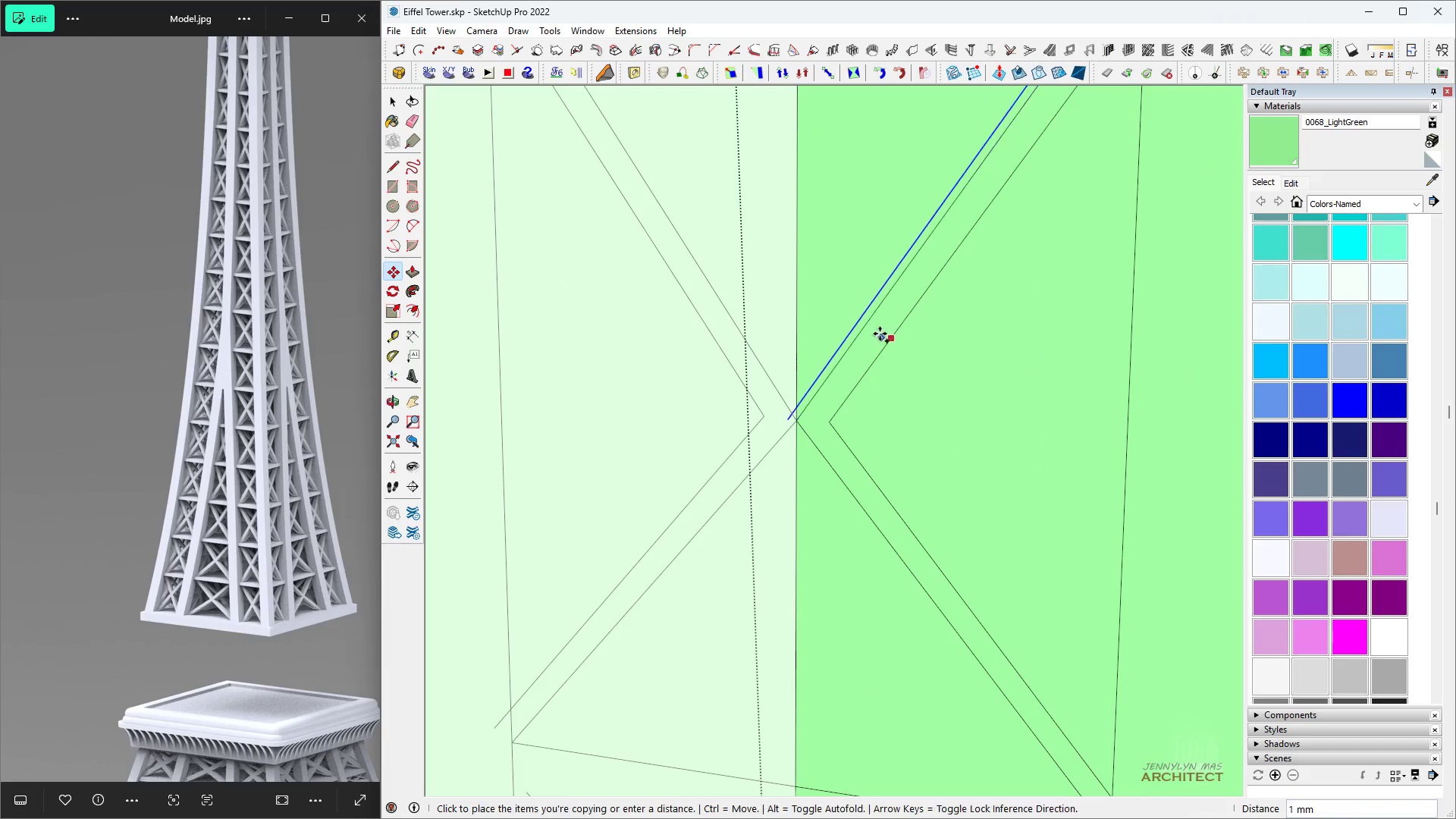 
key(H)
 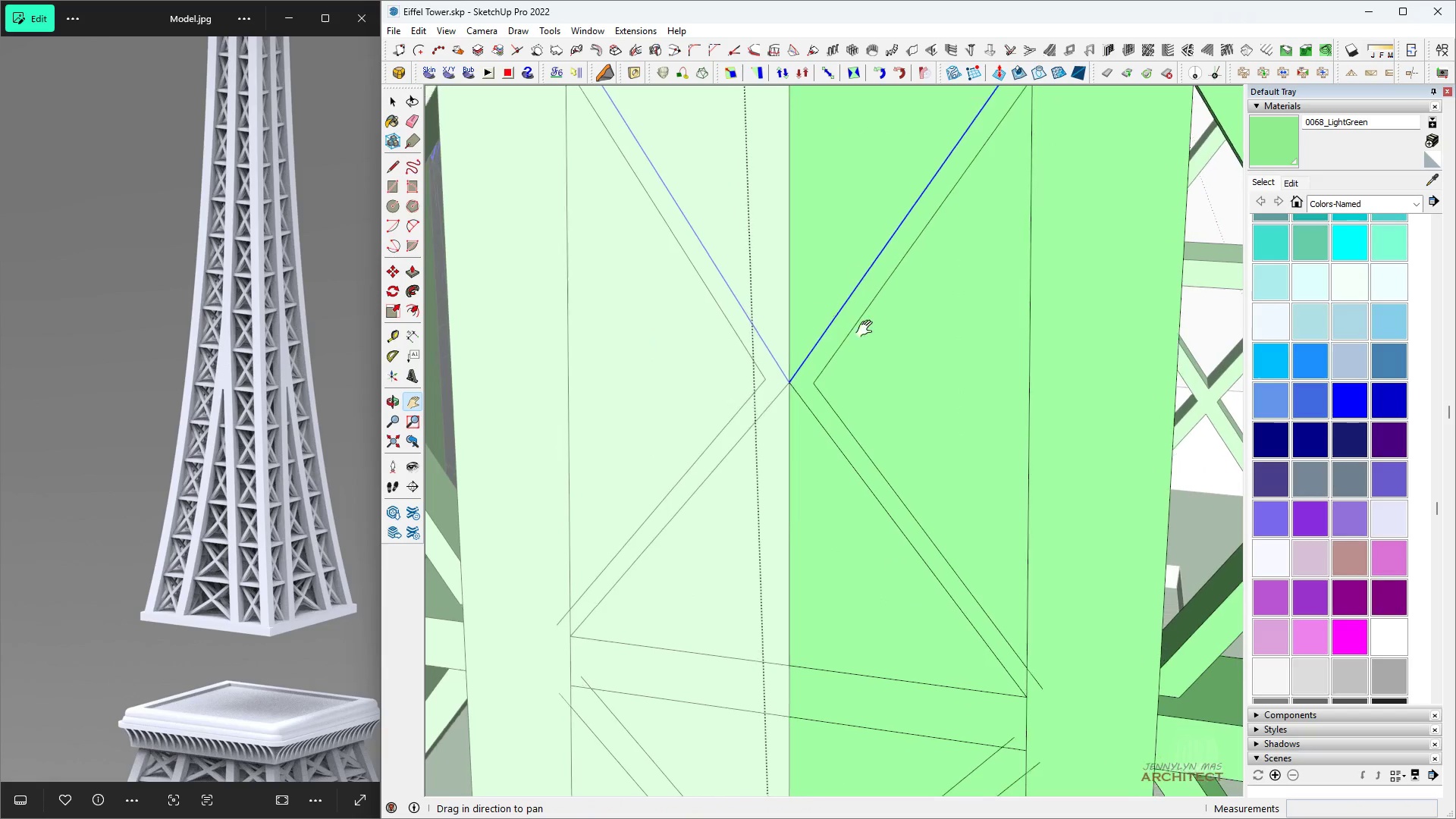 
key(Space)
 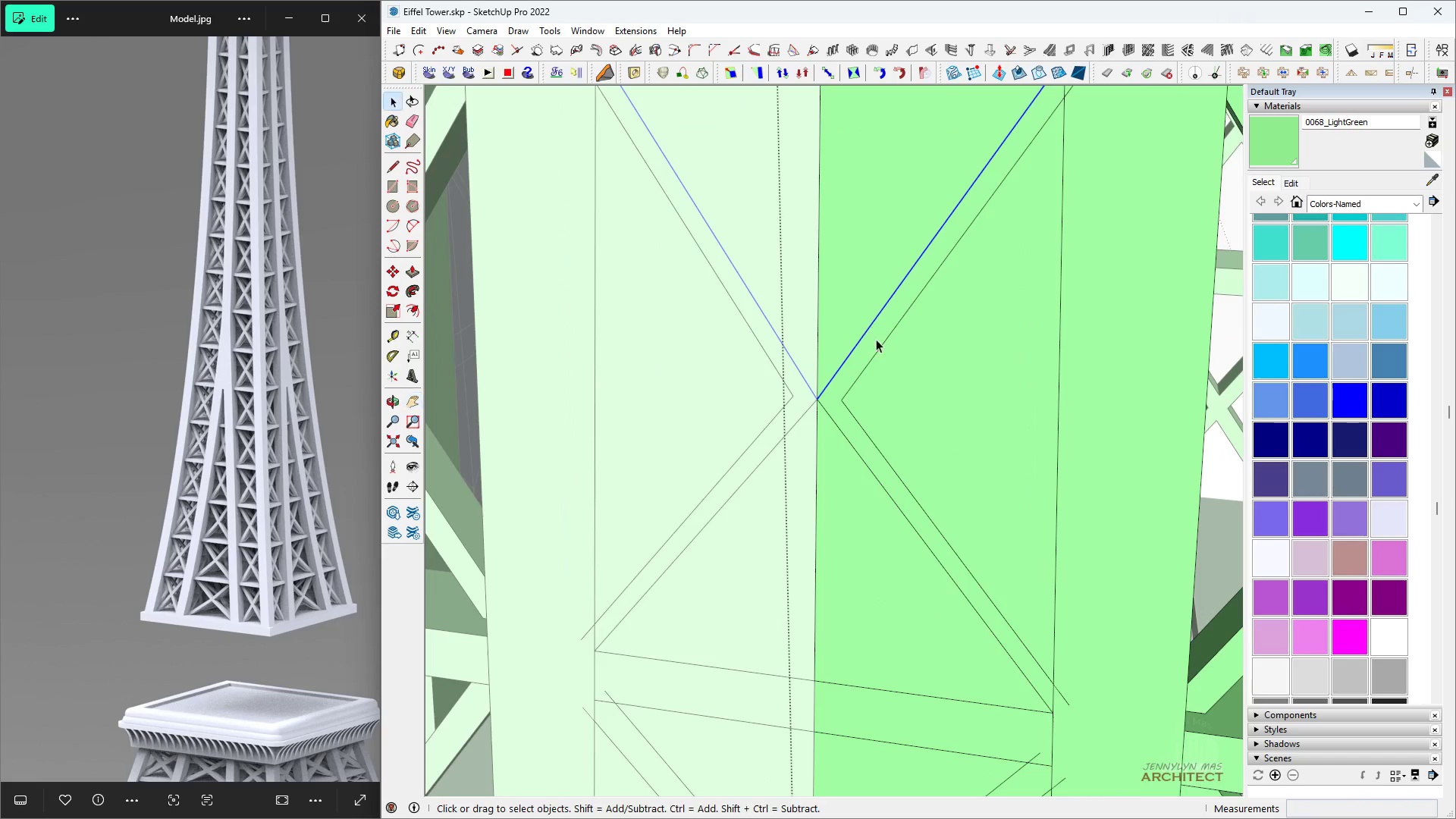 
key(M)
 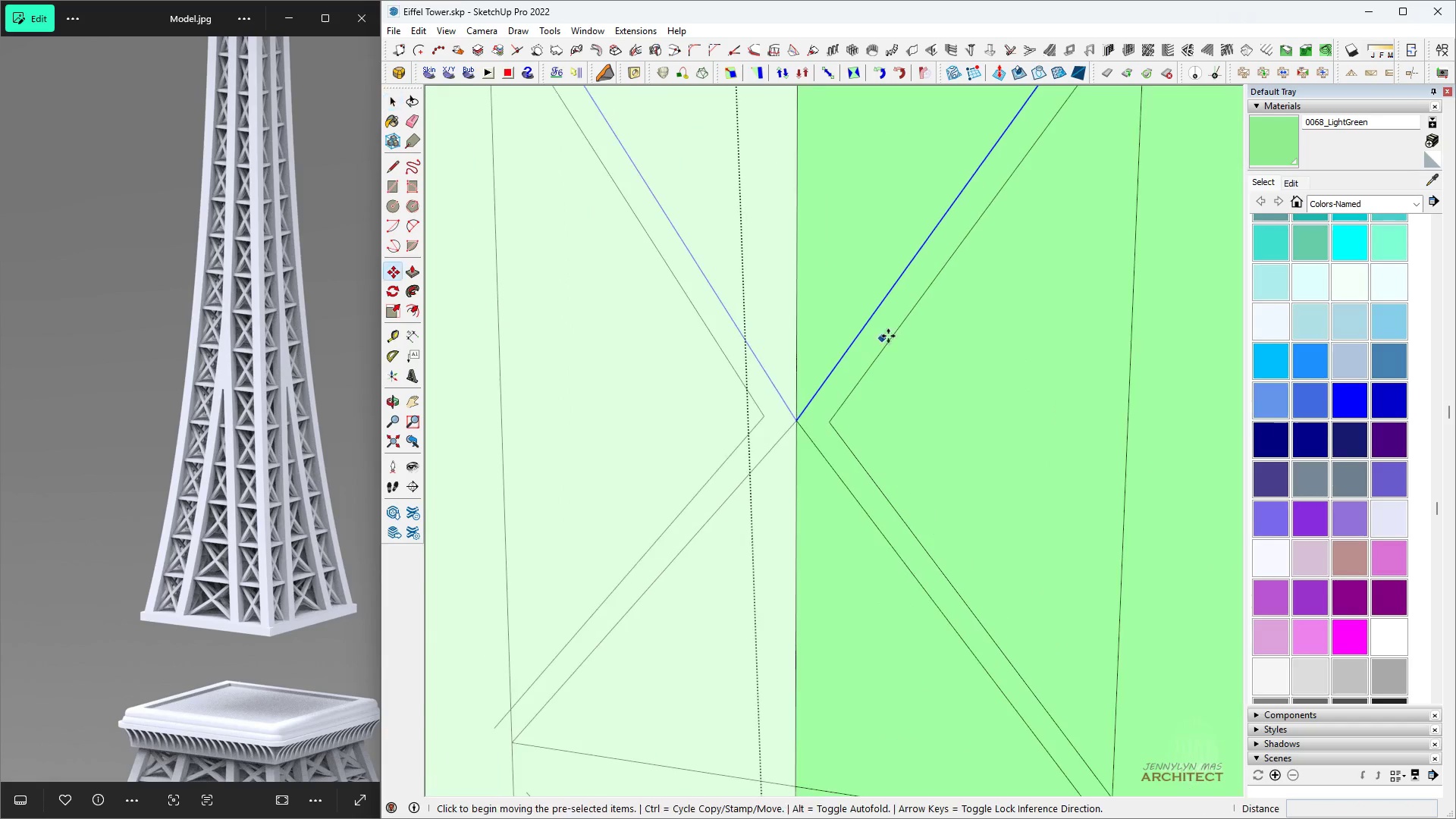 
key(Control+ControlLeft)
 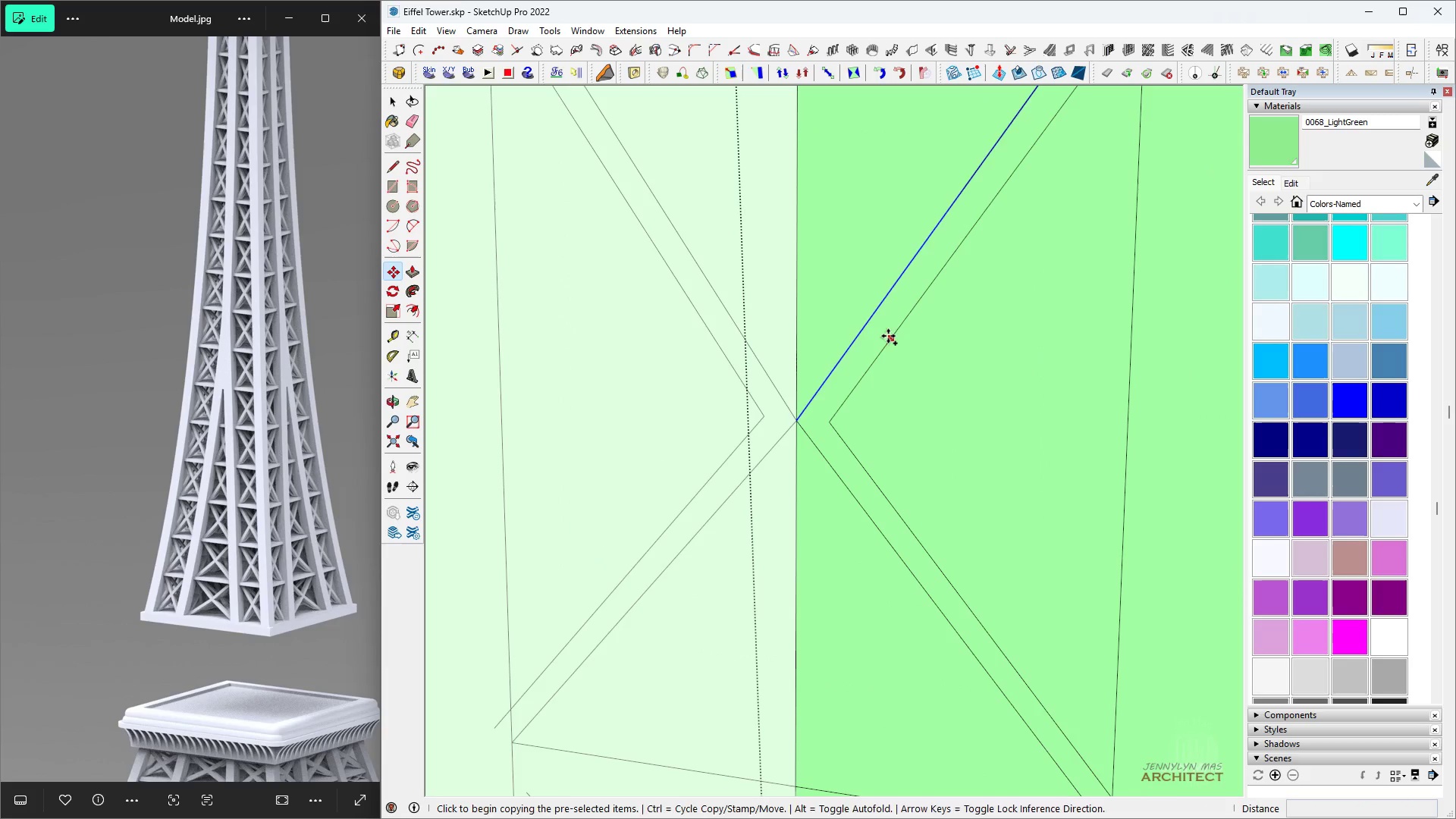 
left_click([888, 336])
 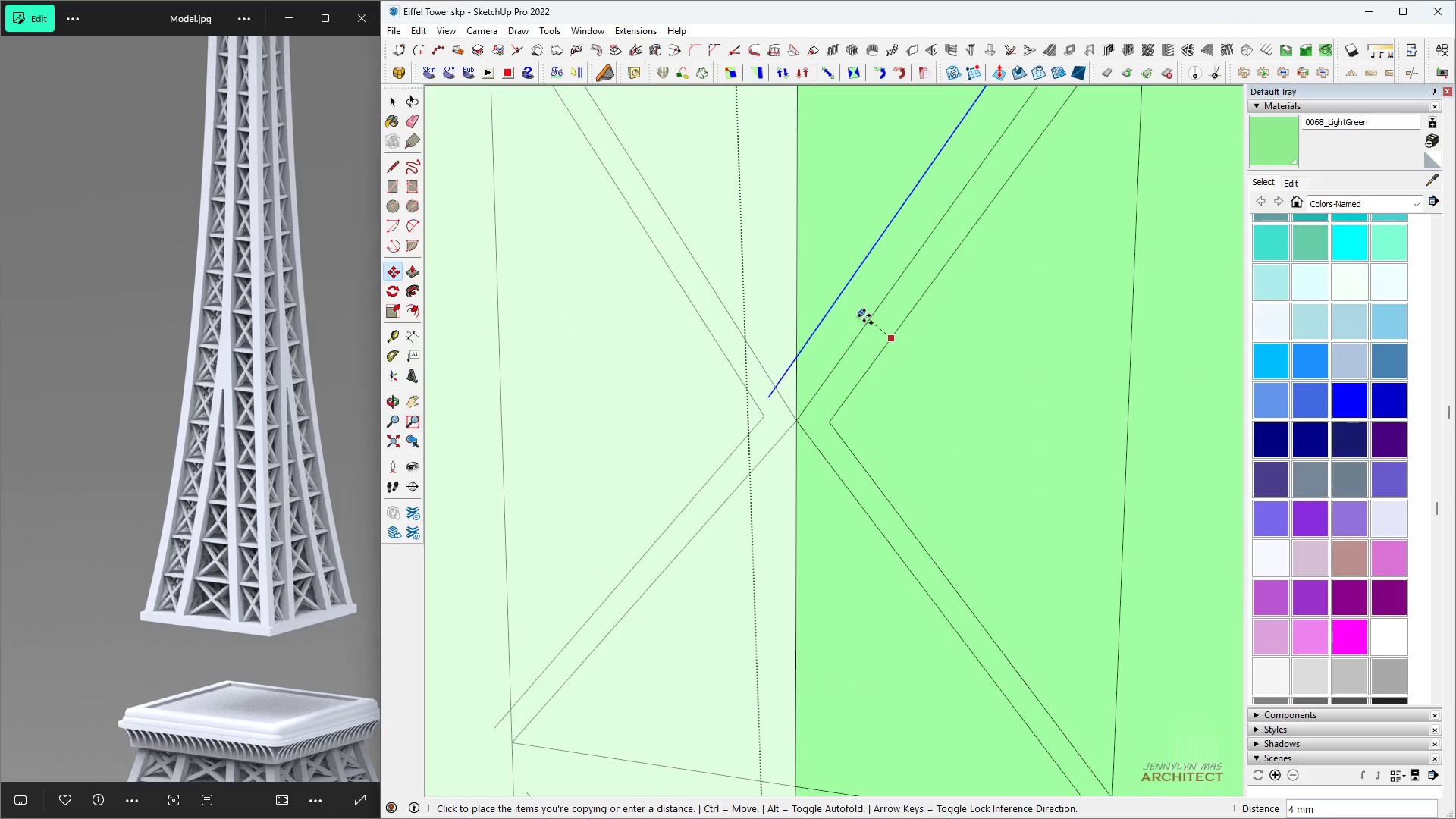 
key(Space)
 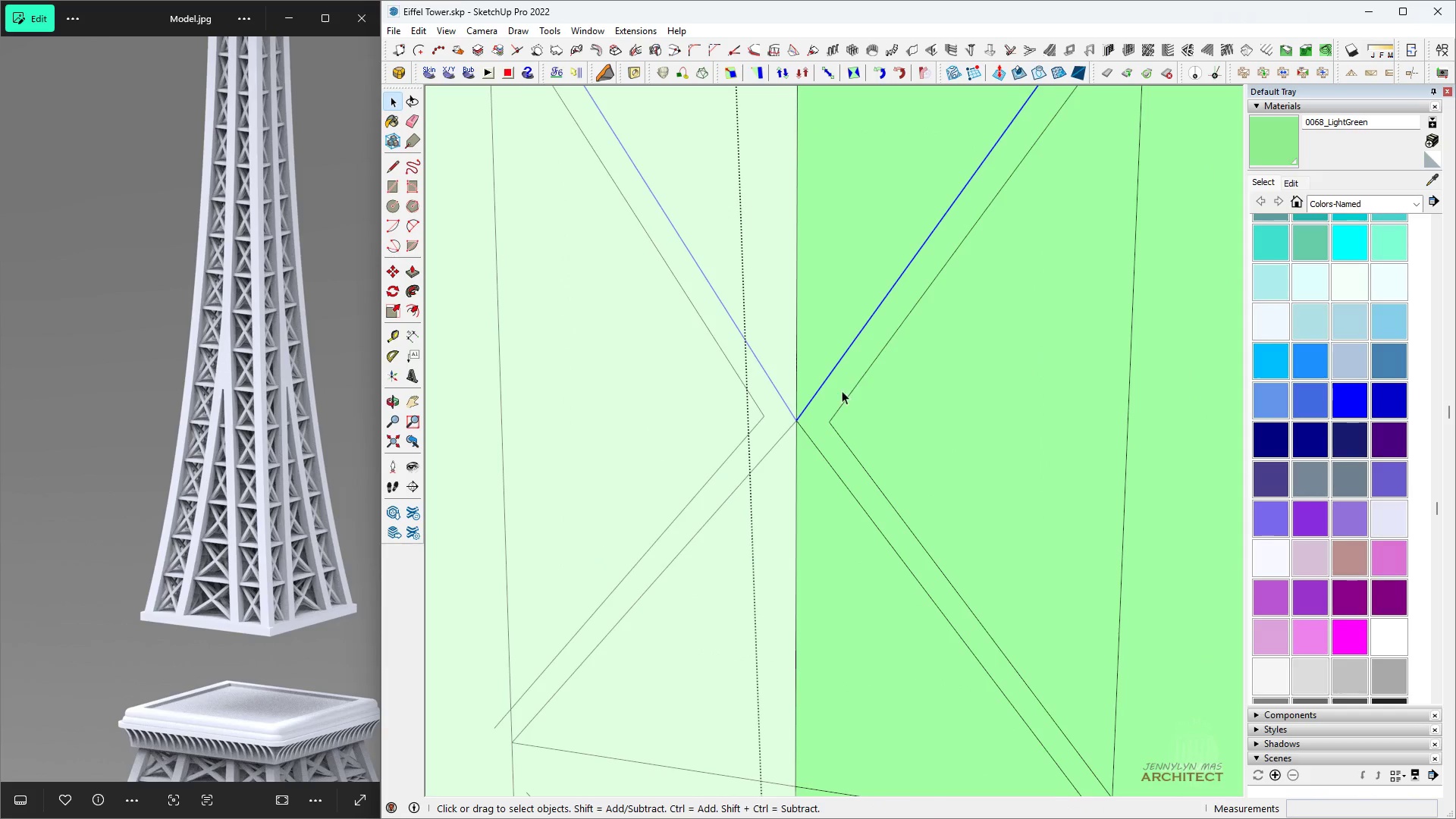 
scroll: coordinate [831, 410], scroll_direction: up, amount: 5.0
 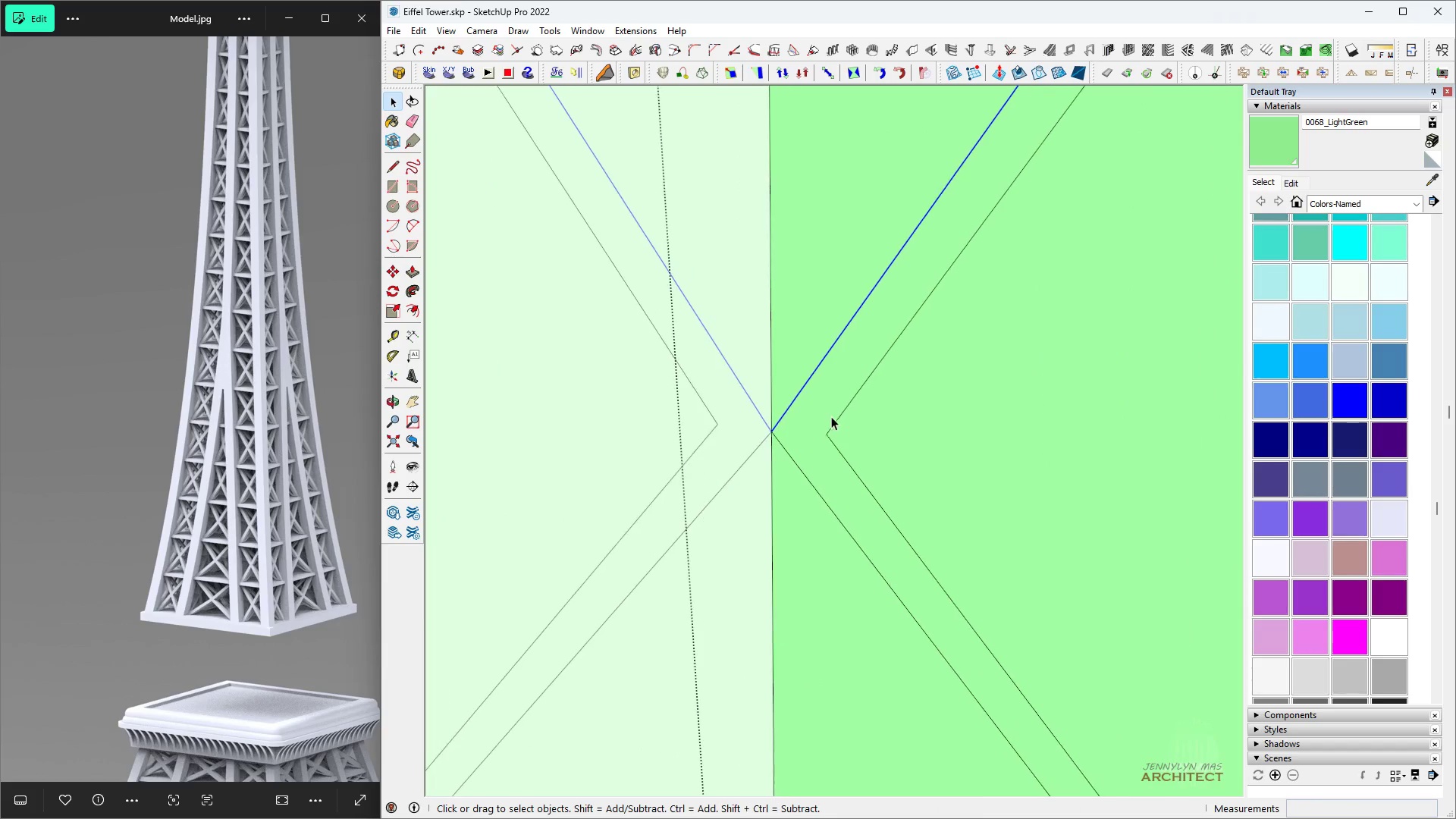 
key(M)
 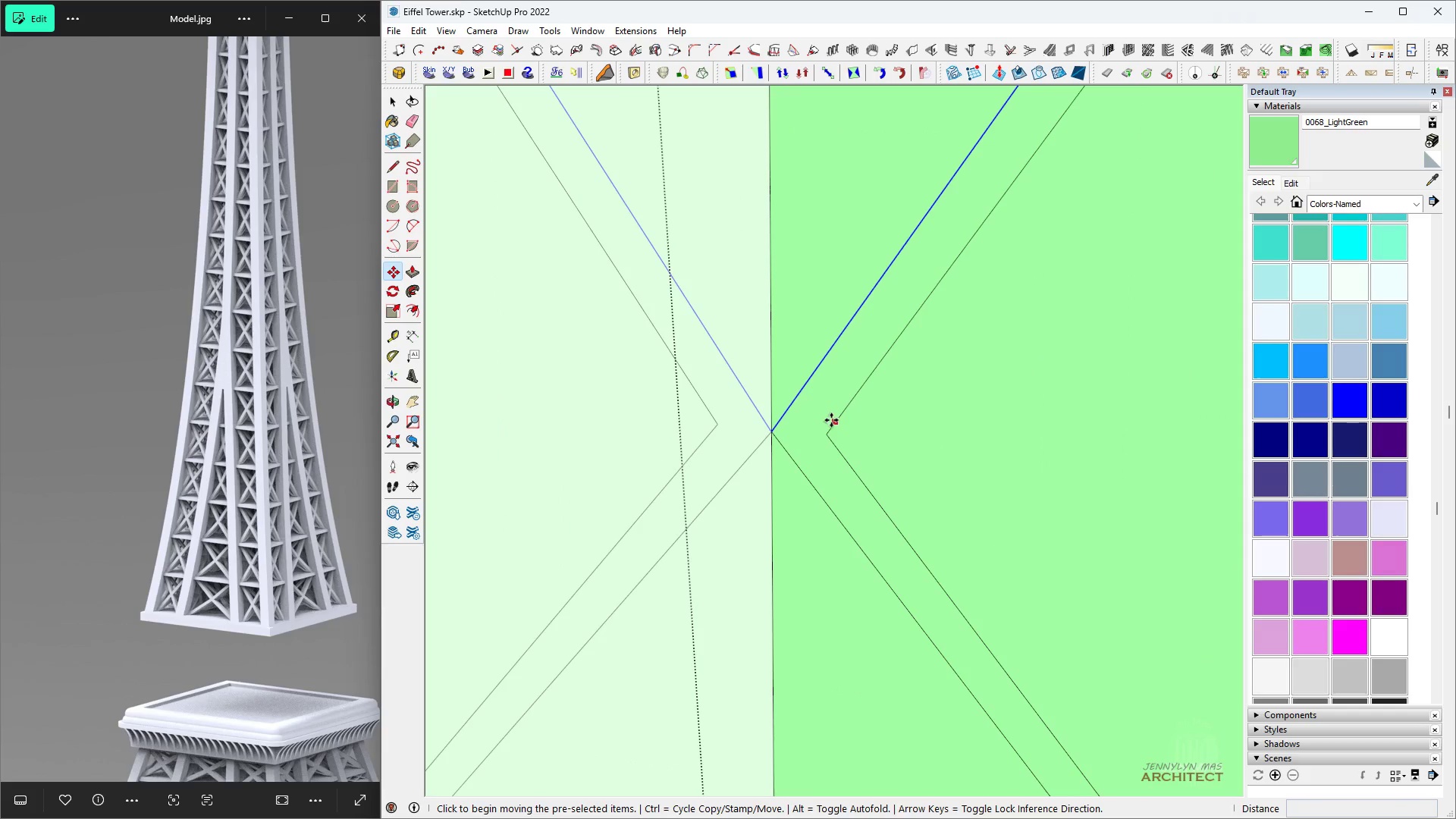 
key(Control+ControlLeft)
 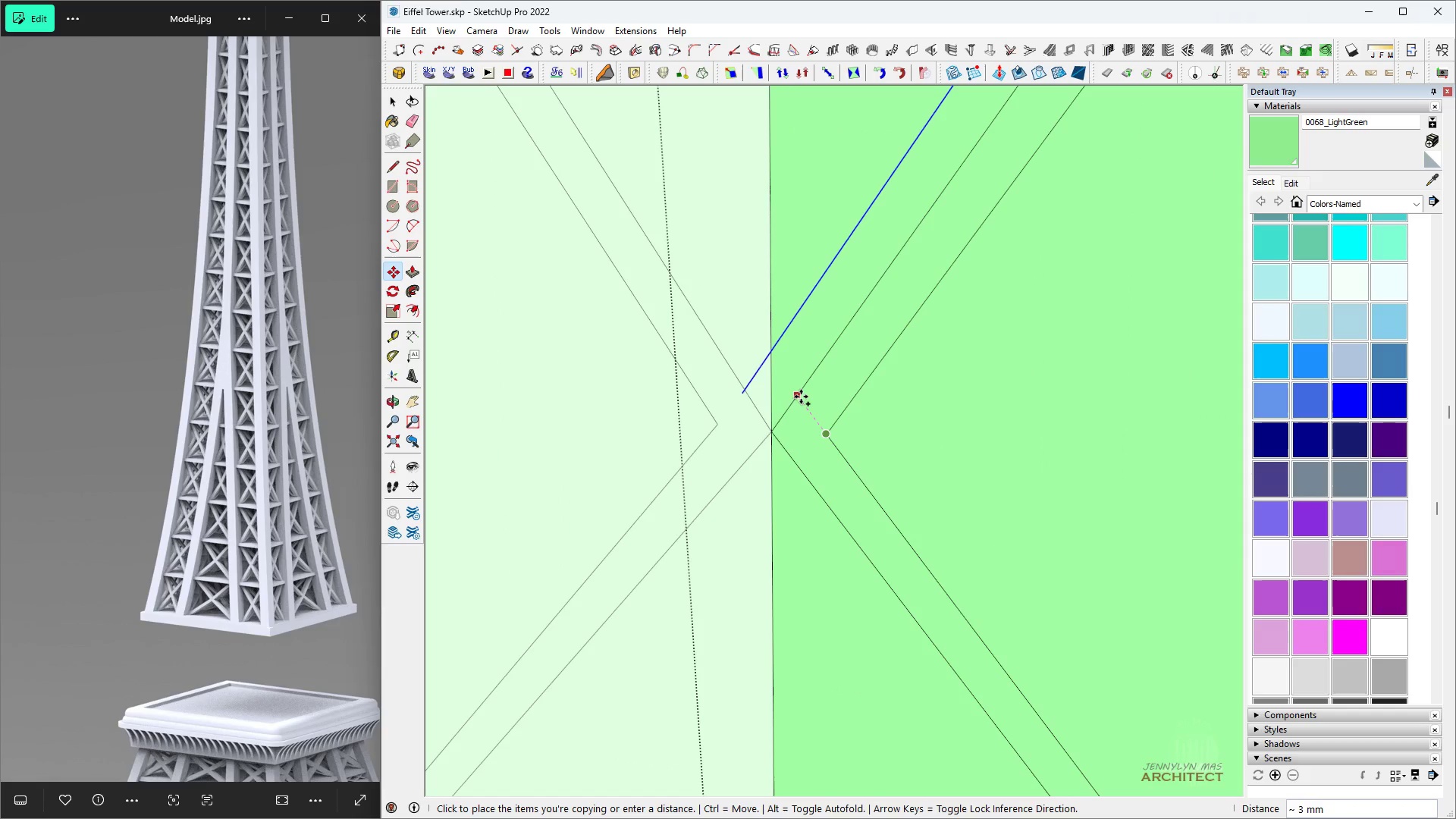 
left_click([801, 397])
 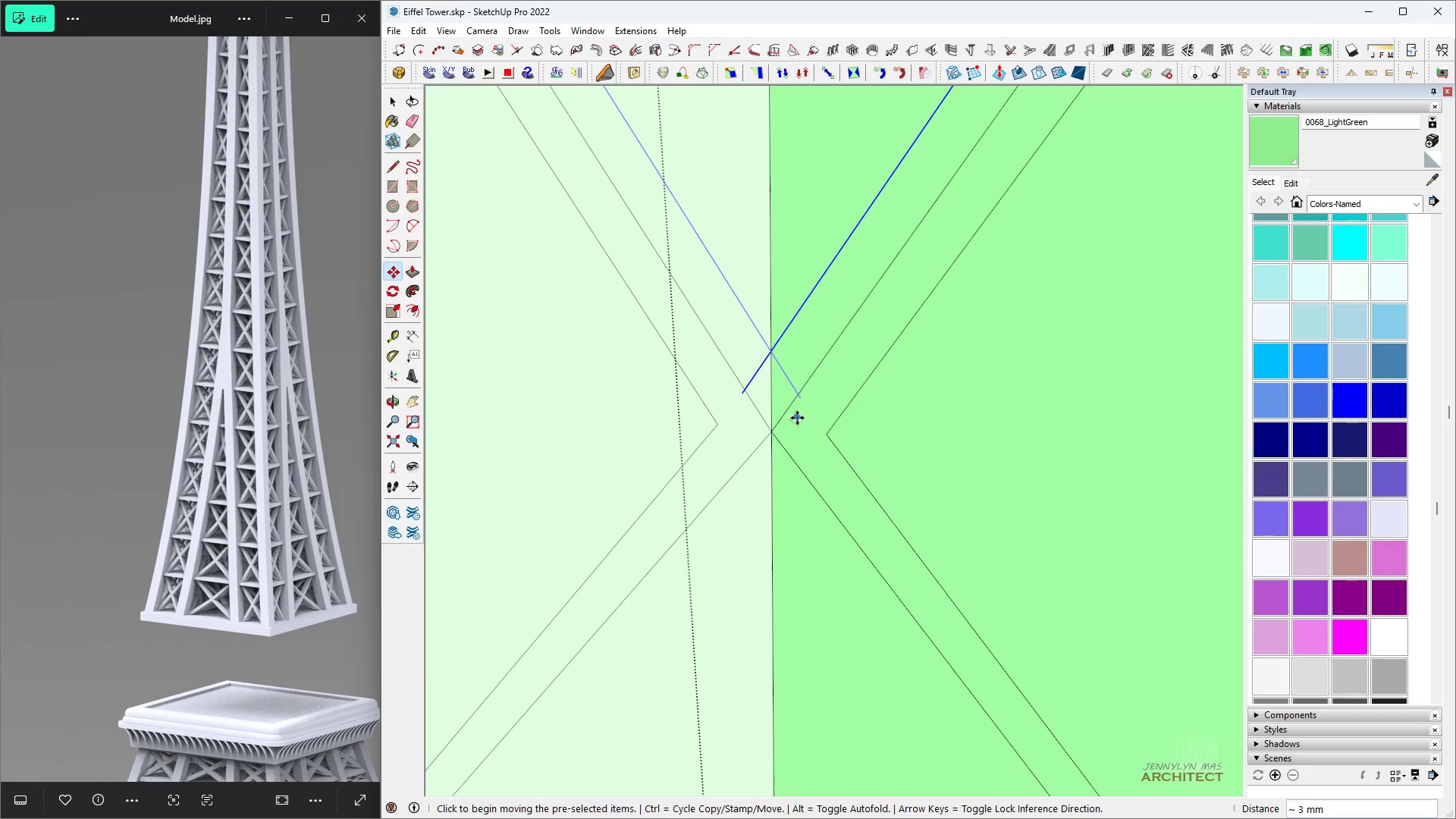 
key(Space)
 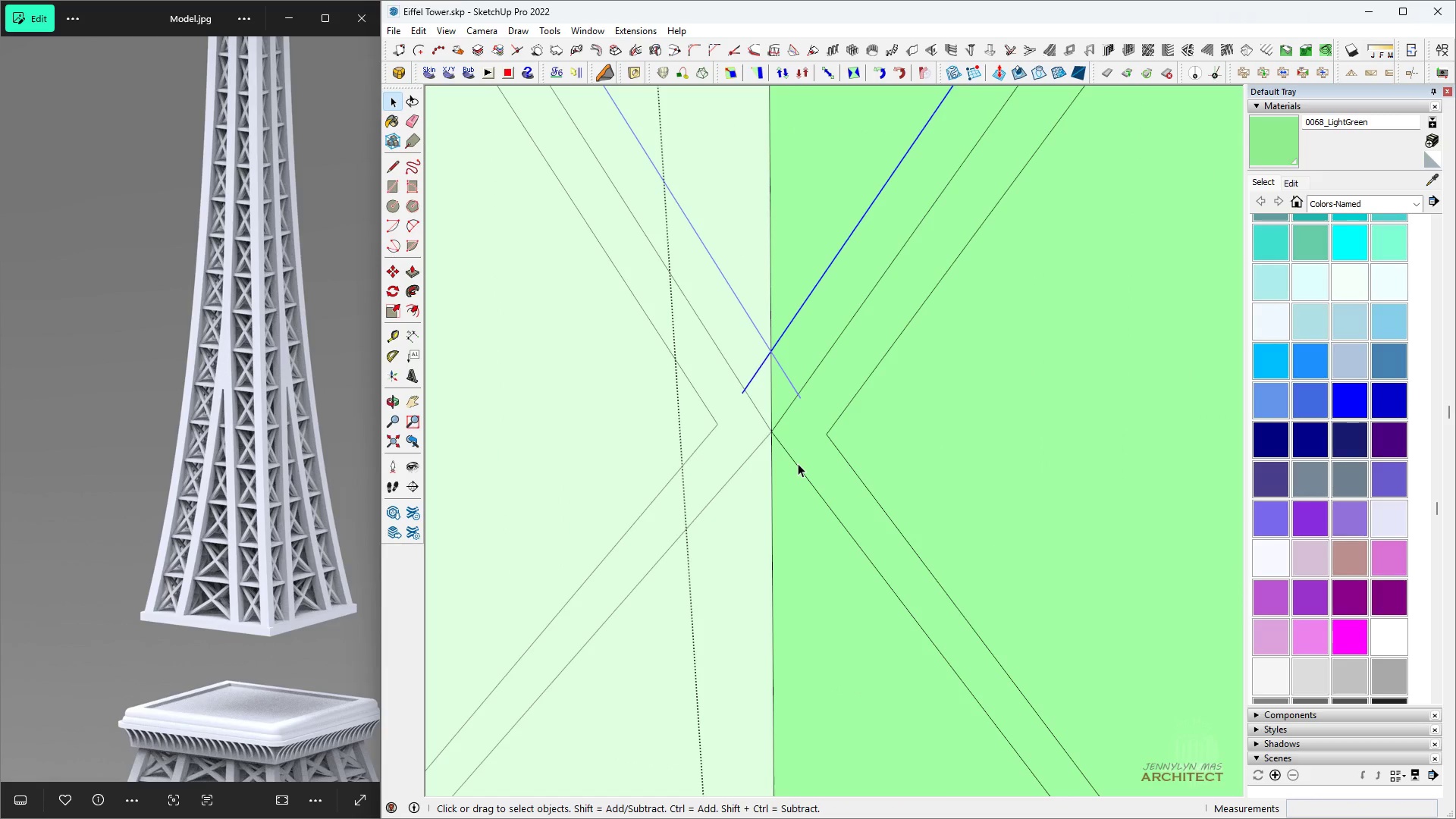 
left_click([798, 463])
 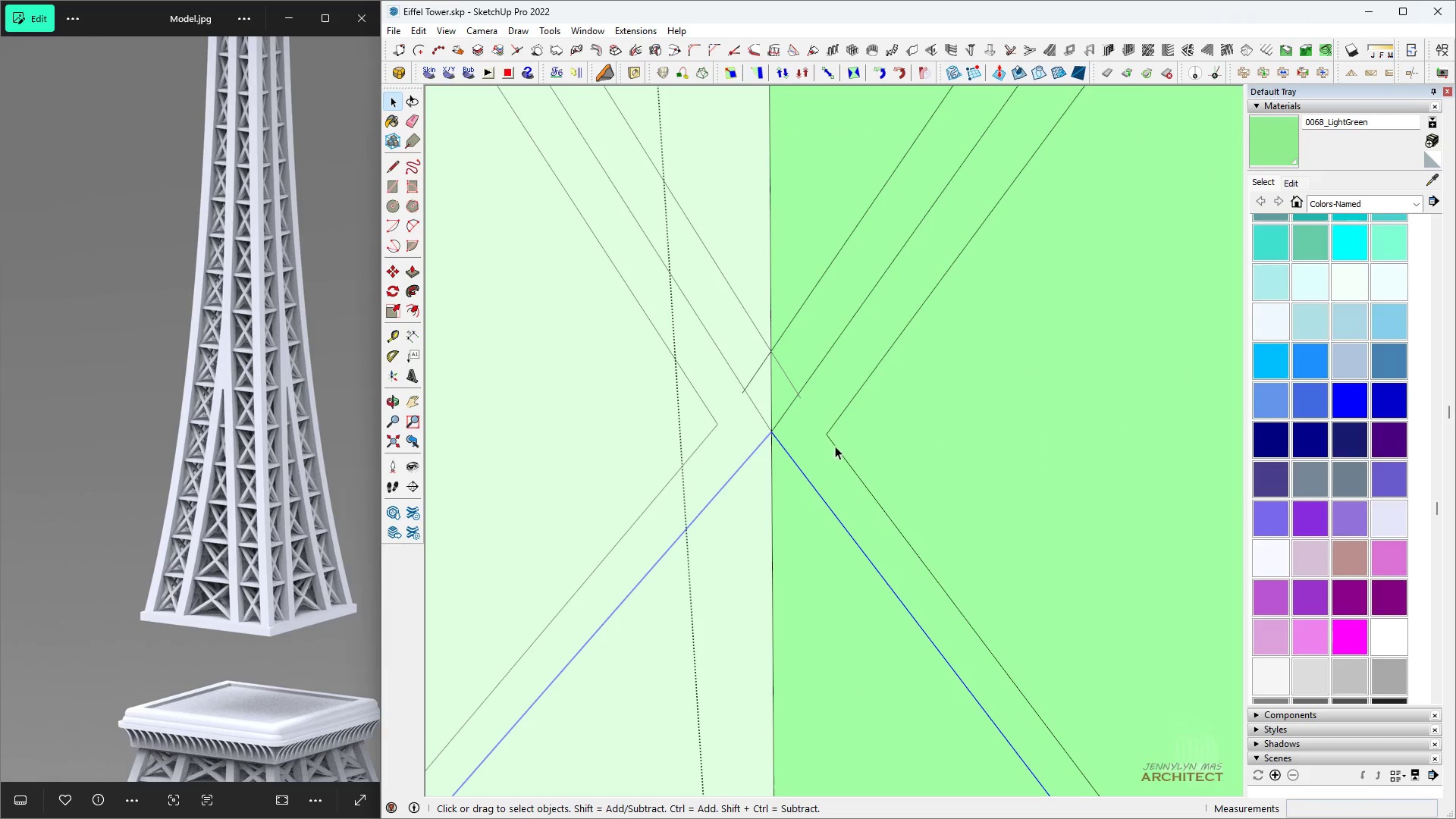 
key(M)
 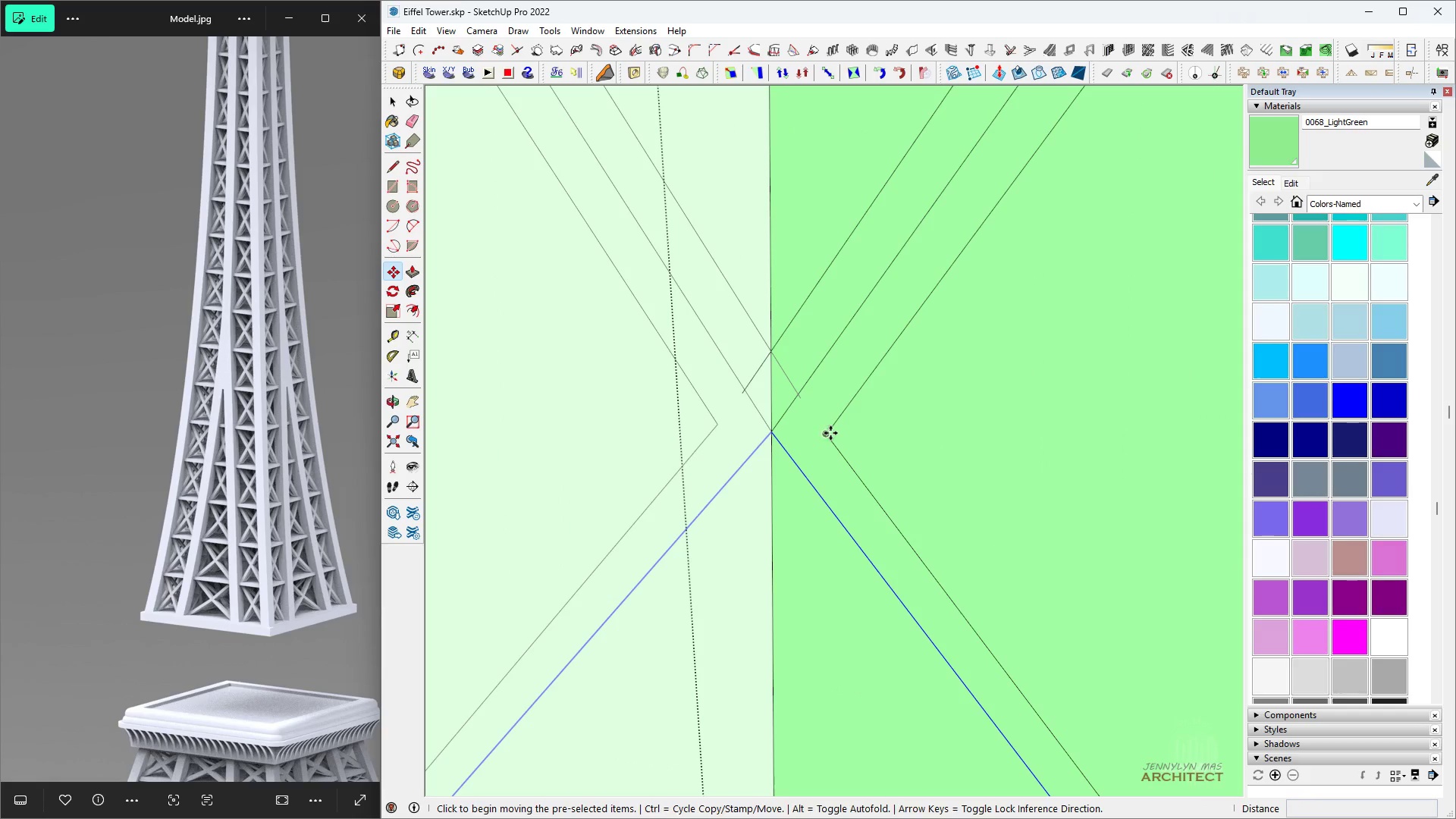 
key(Control+ControlLeft)
 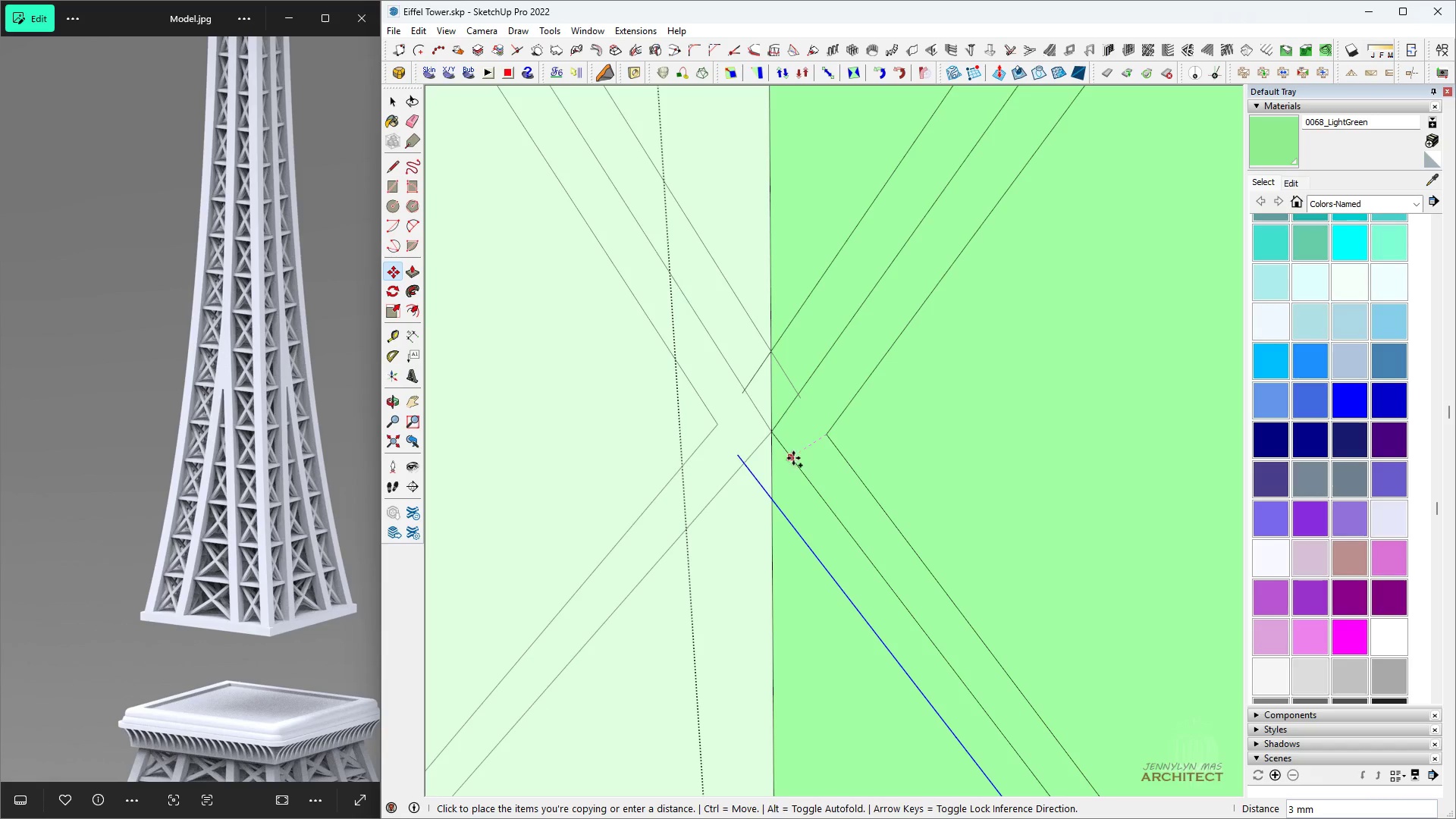 
left_click([794, 458])
 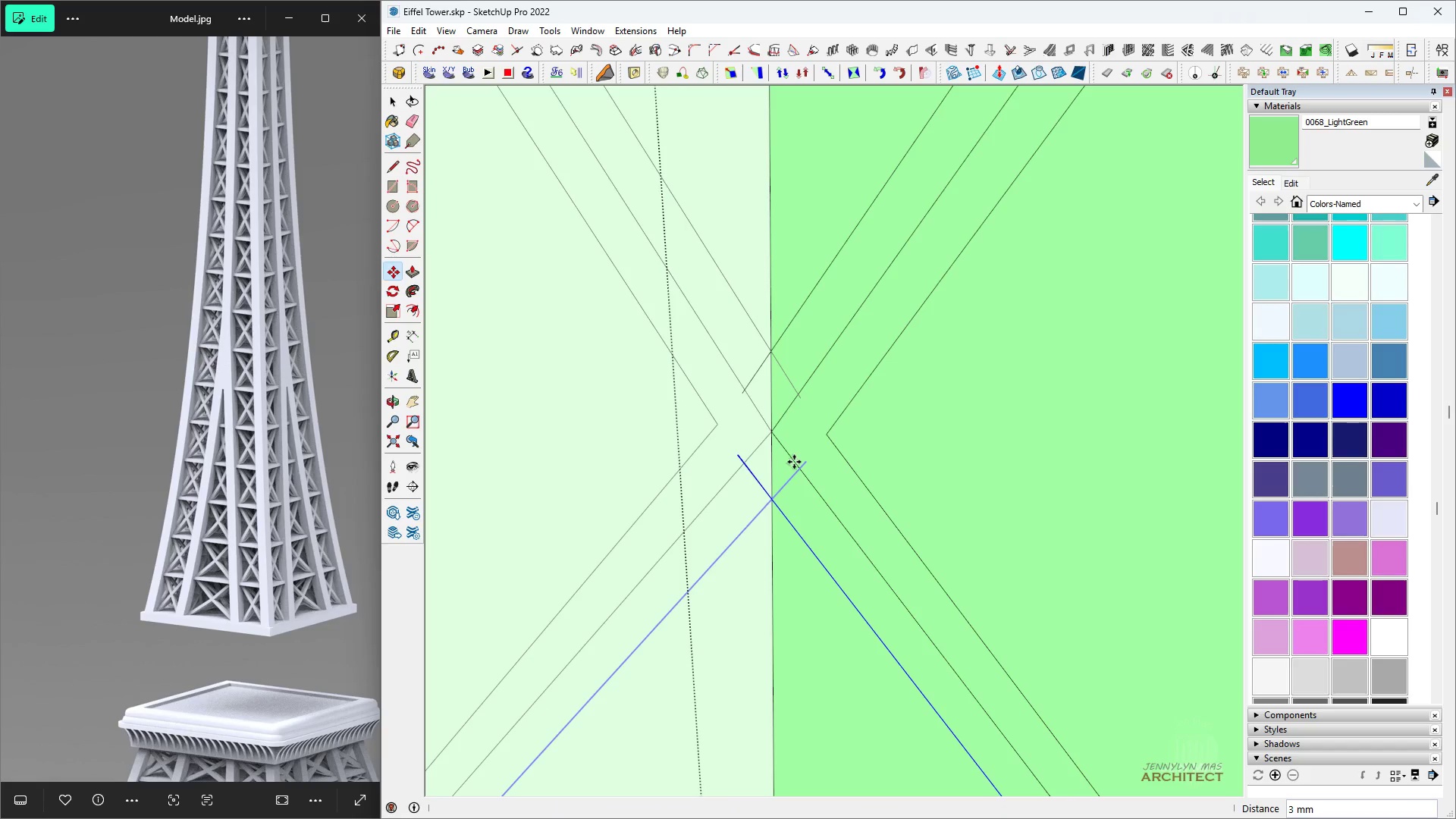 
type( e hhh )
 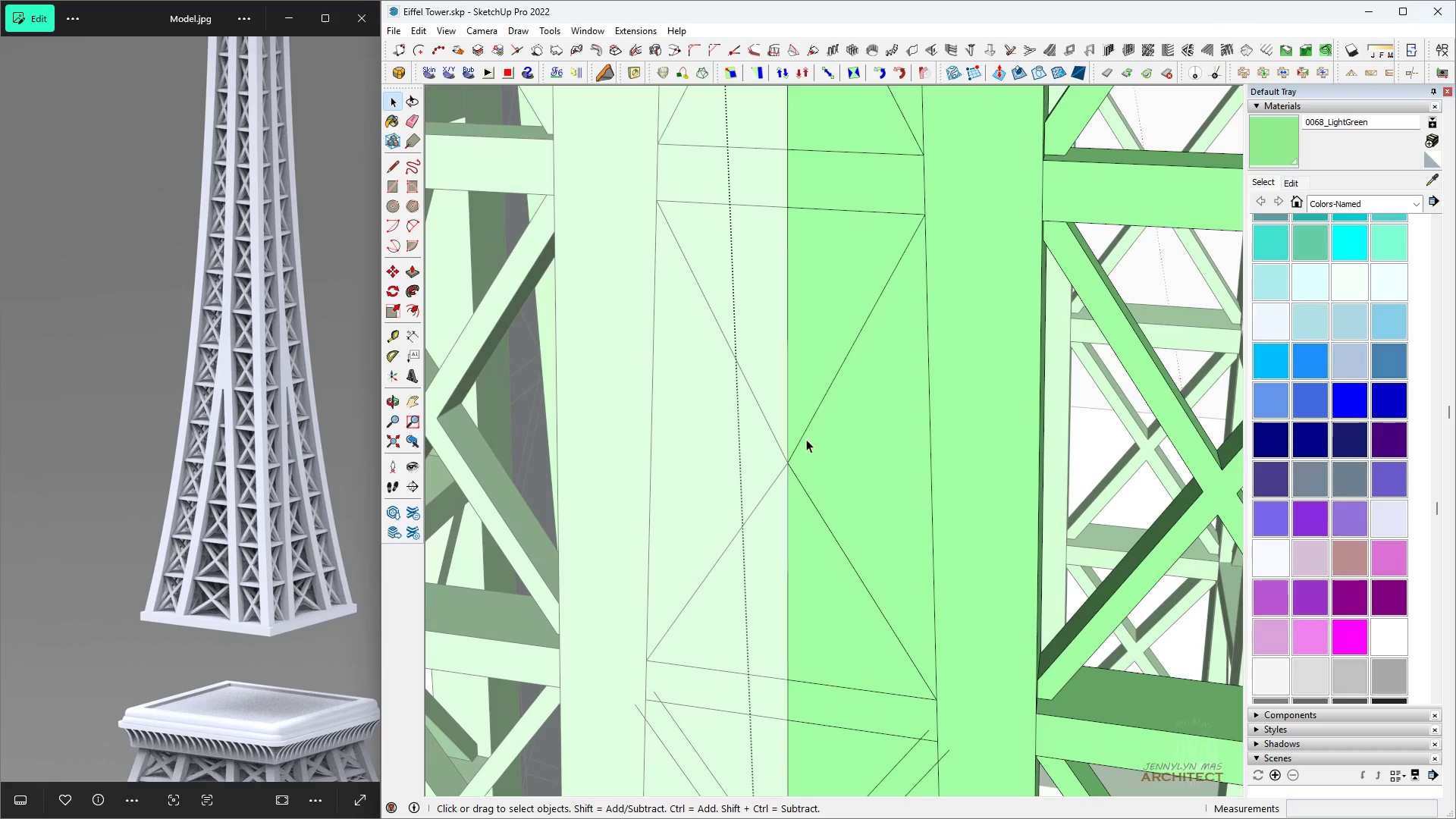 
scroll: coordinate [845, 418], scroll_direction: down, amount: 19.0
 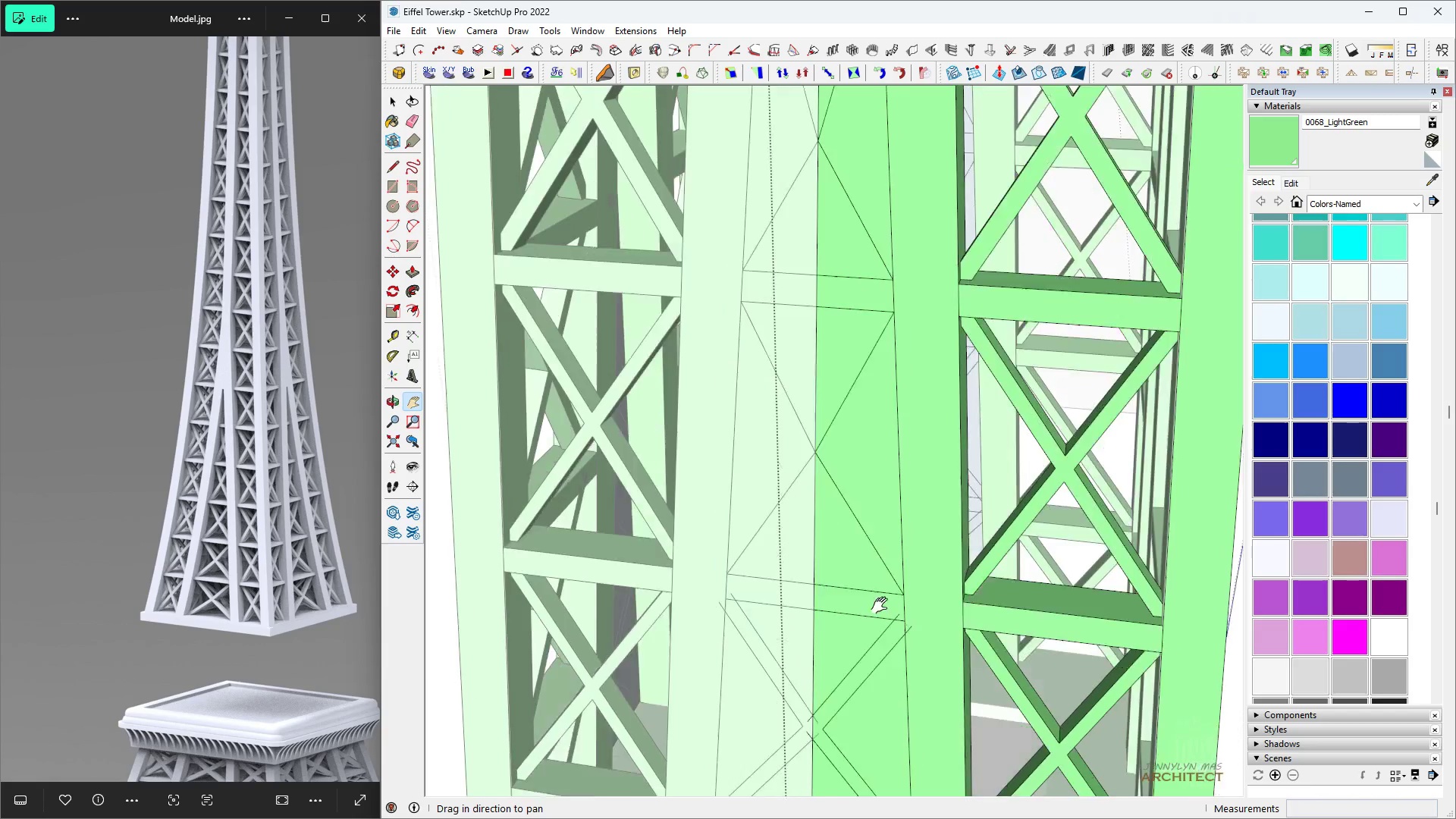 
scroll: coordinate [847, 556], scroll_direction: up, amount: 5.0
 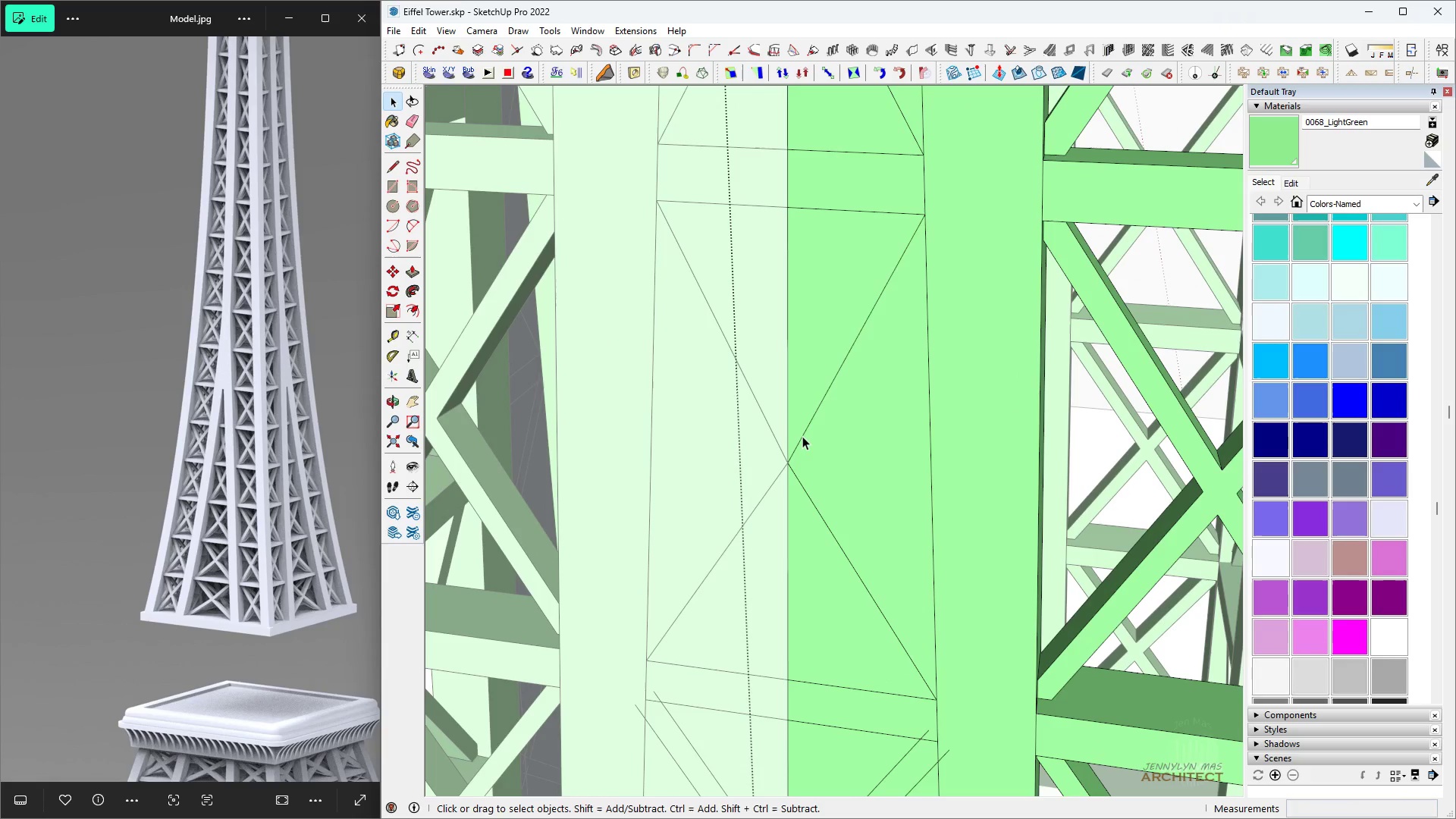 
left_click([802, 436])
 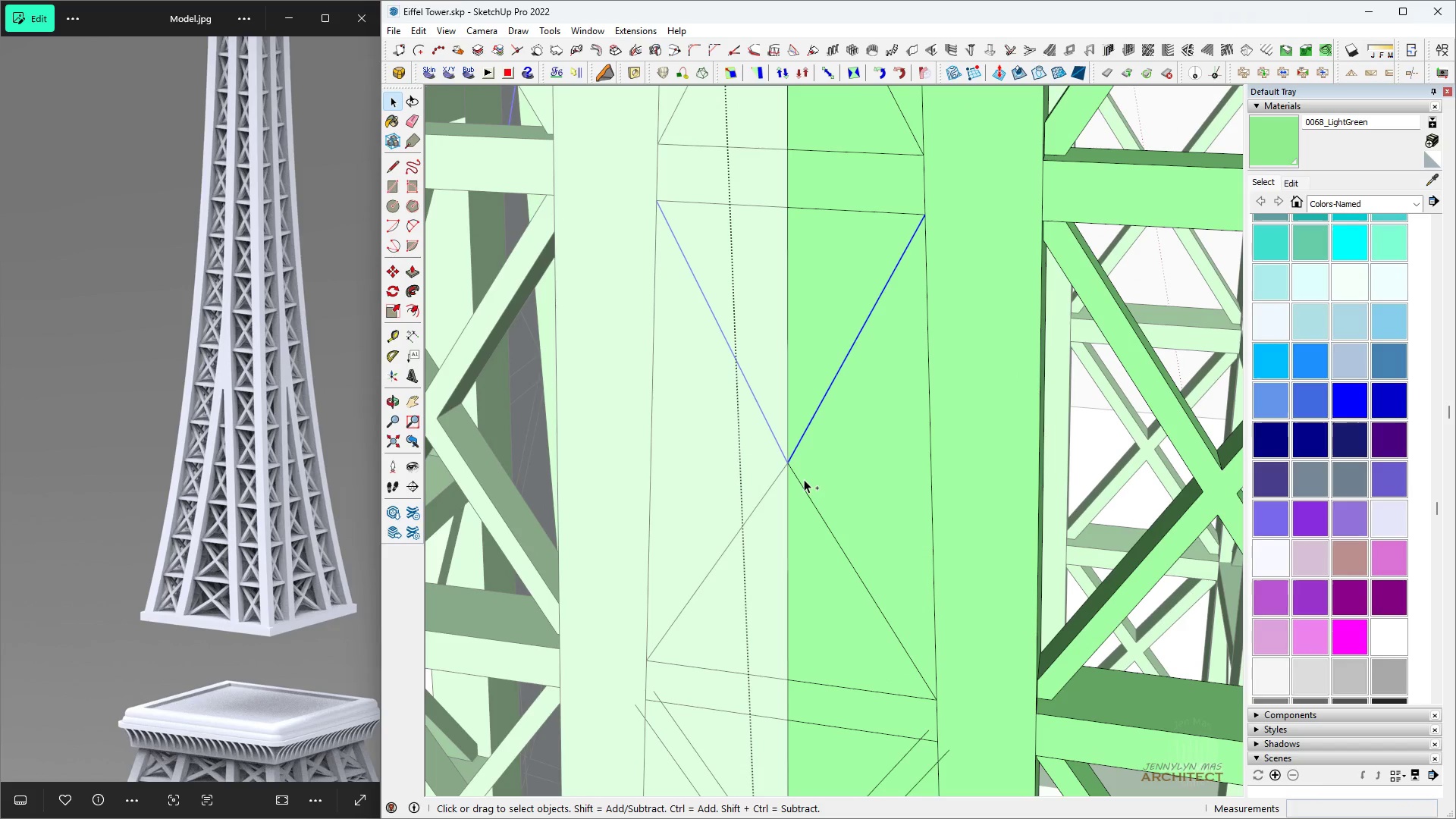 
hold_key(key=ControlLeft, duration=0.72)
left_click([802, 486])
 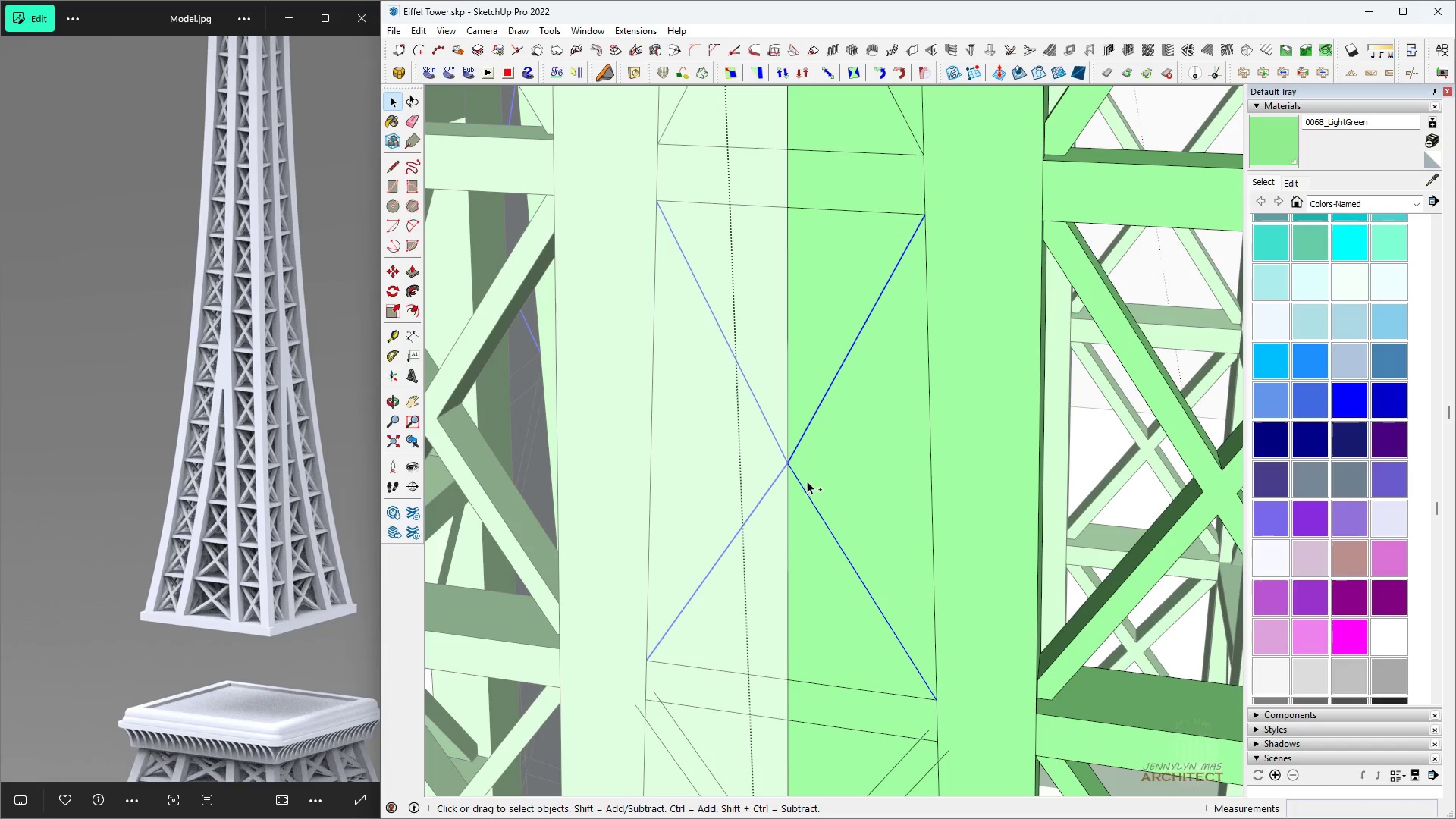 
key(Space)
 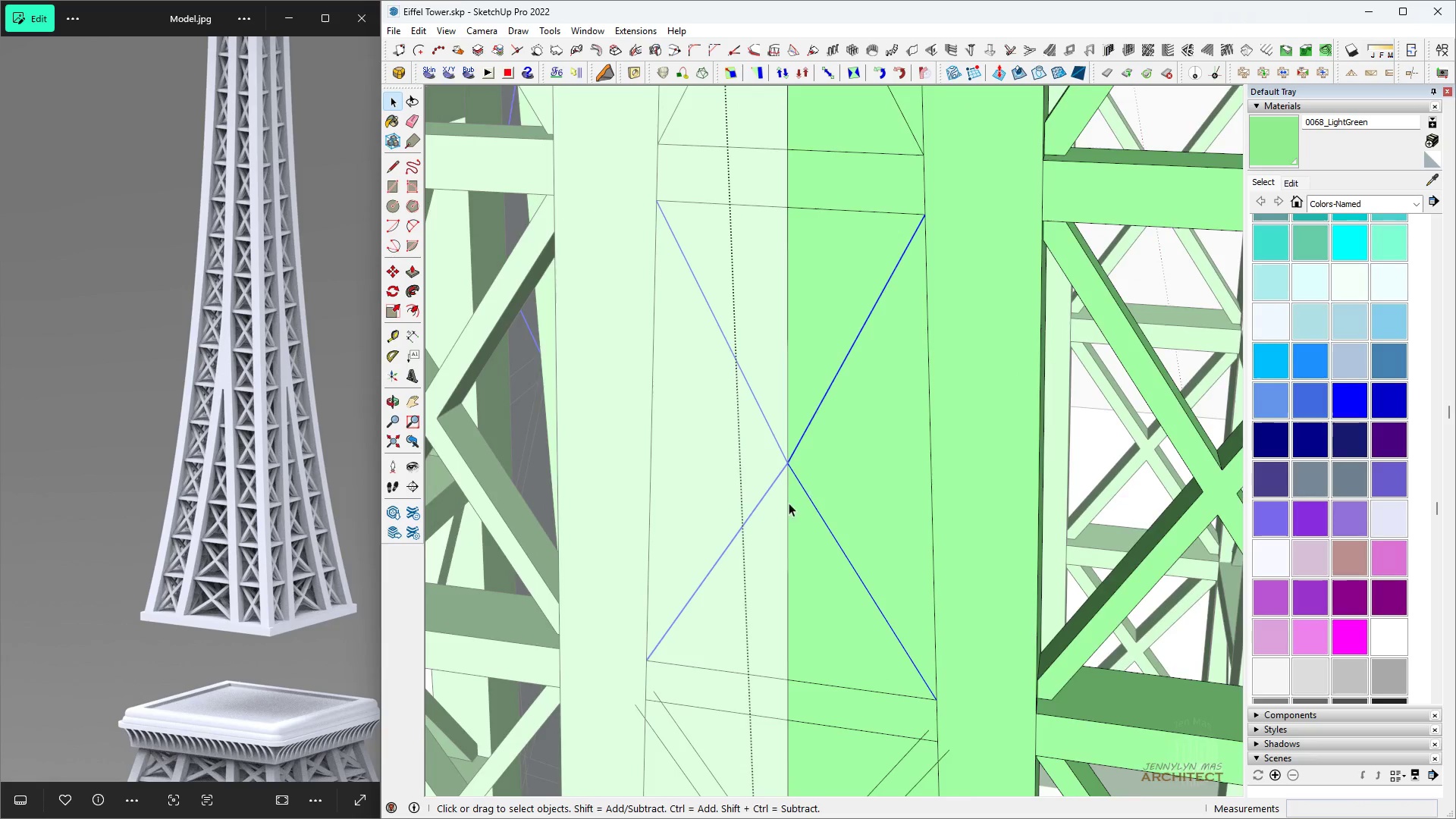 
scroll: coordinate [772, 497], scroll_direction: up, amount: 3.0
 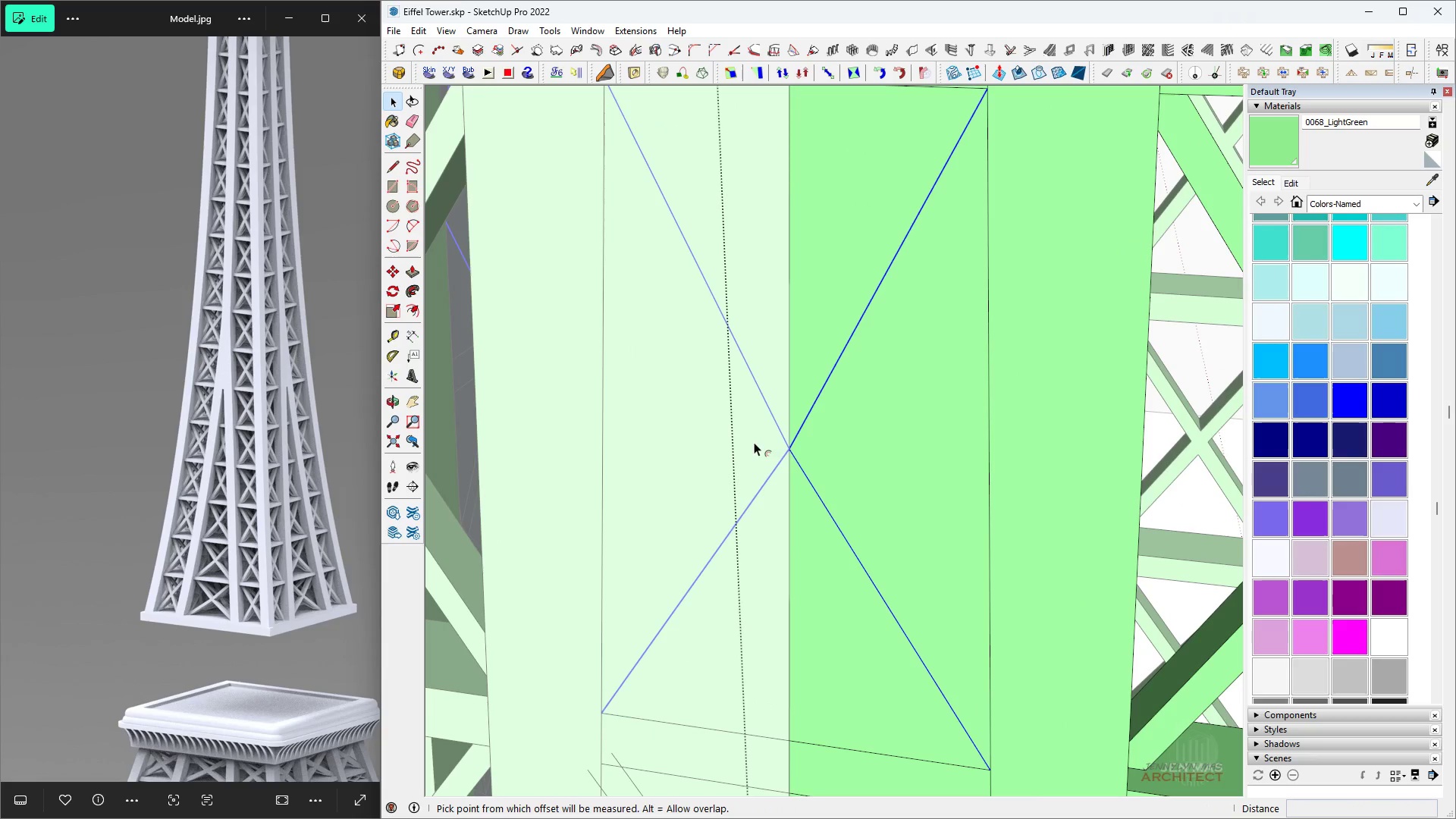 
key(F)
 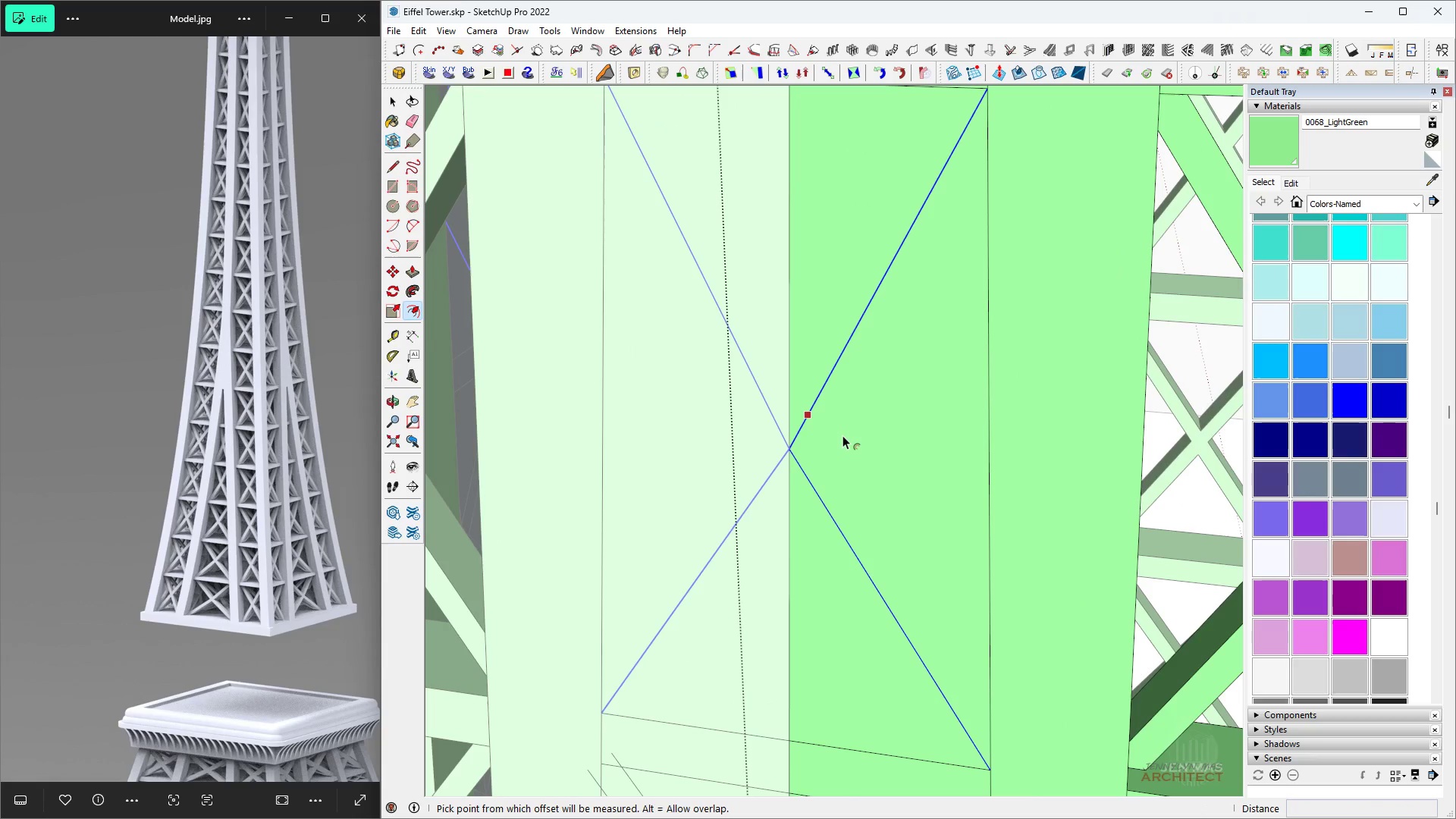 
double_click([843, 435])
 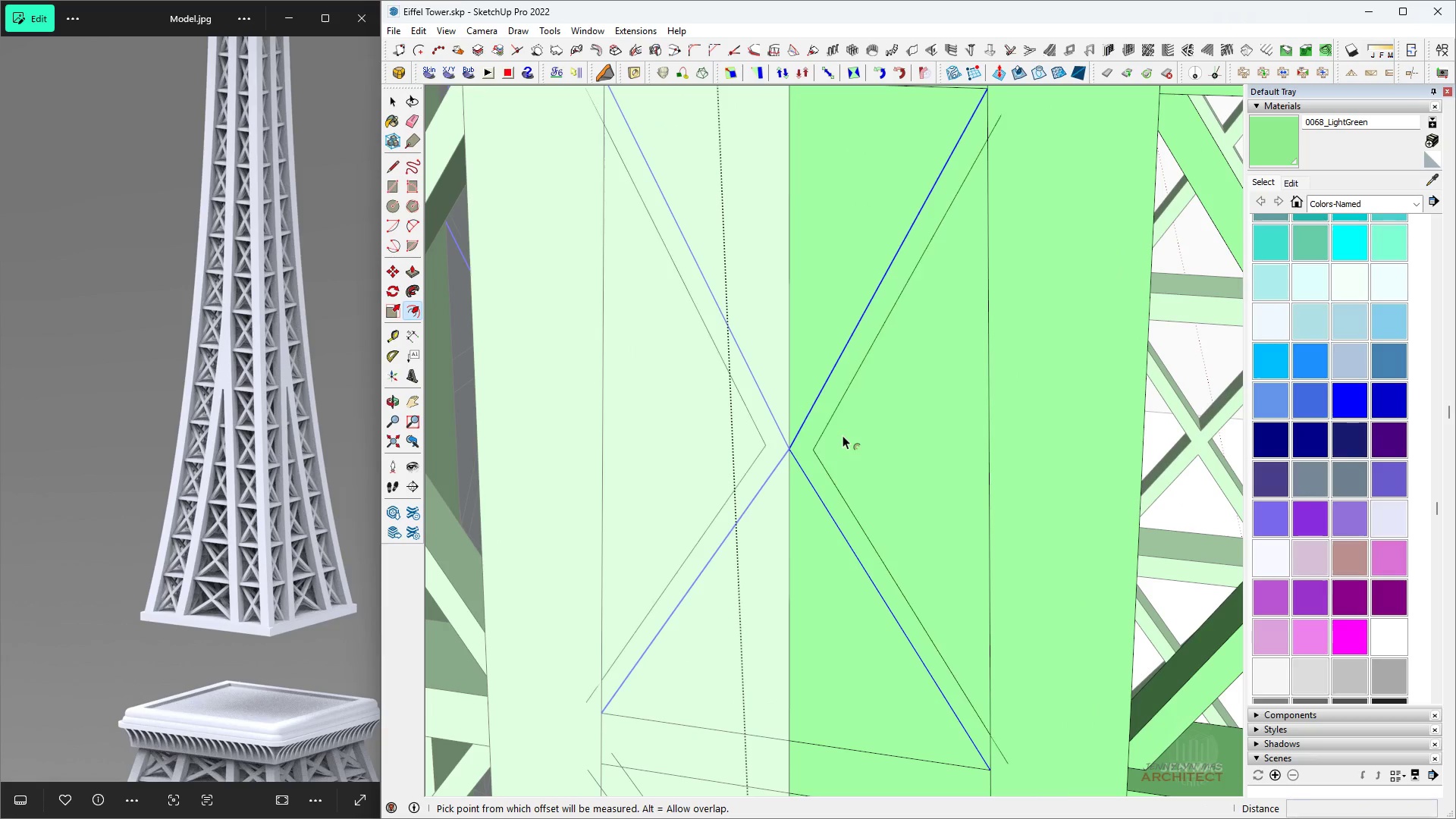 
key(Space)
 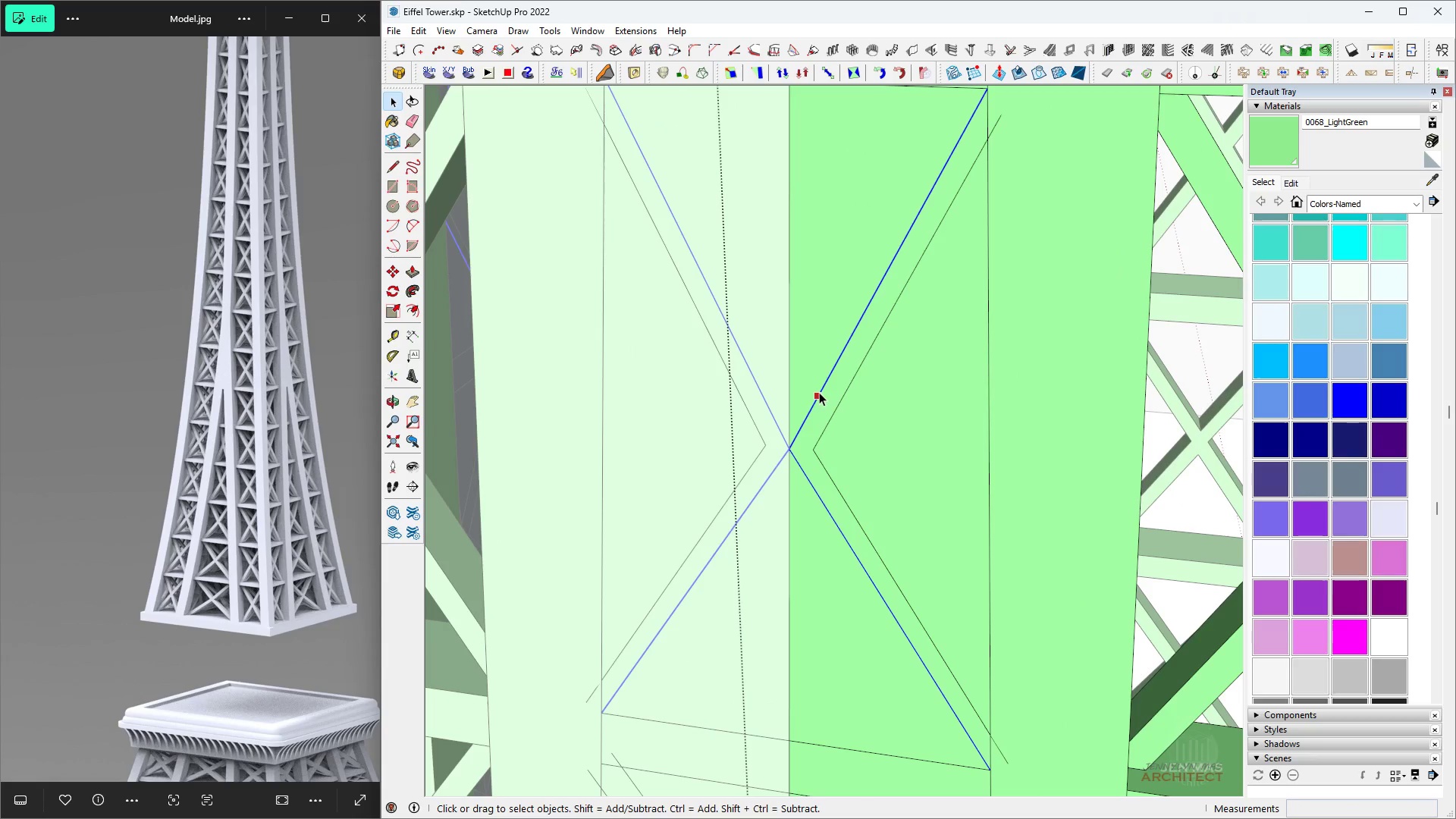 
left_click([819, 392])
 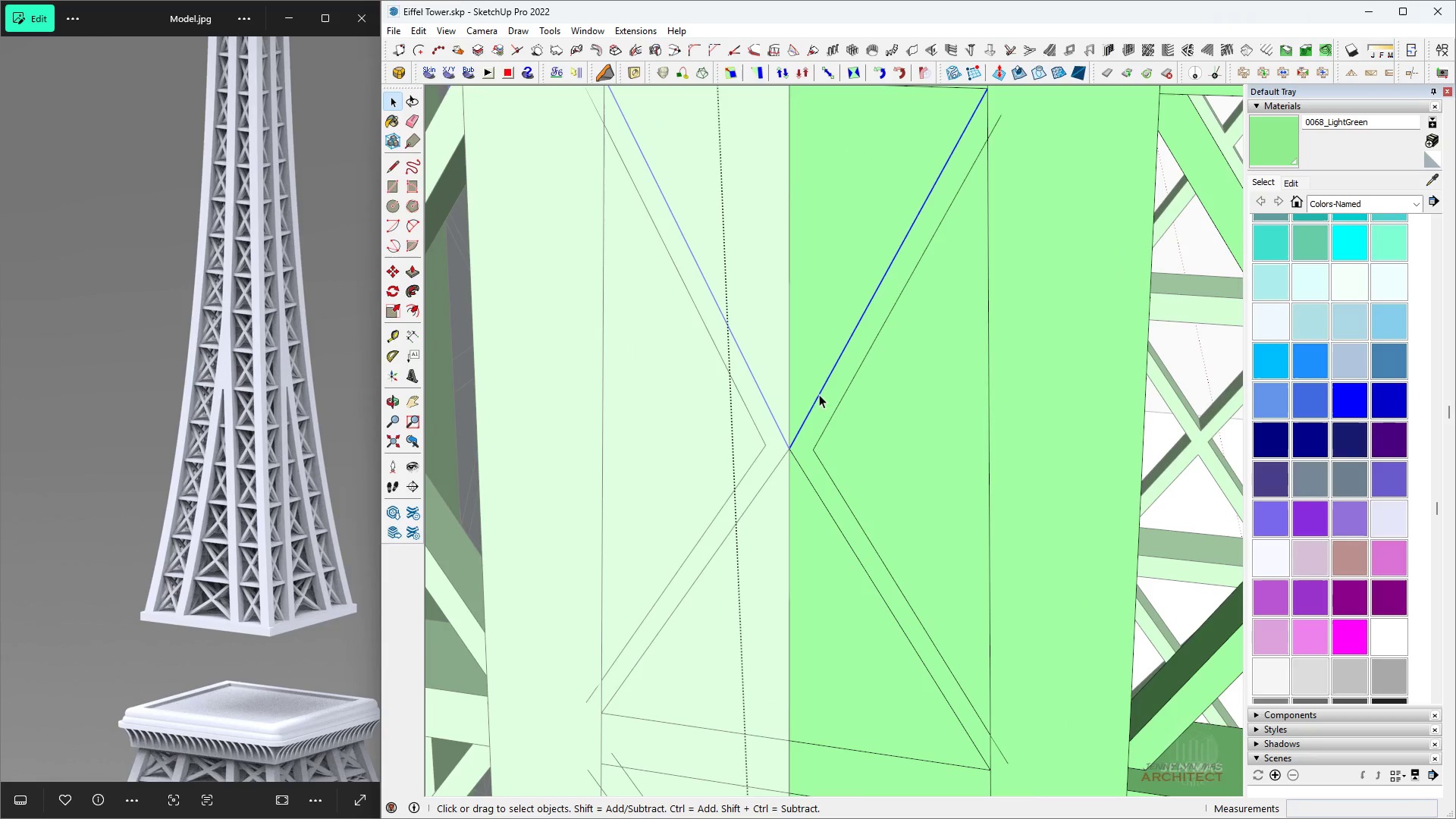 
key(Space)
 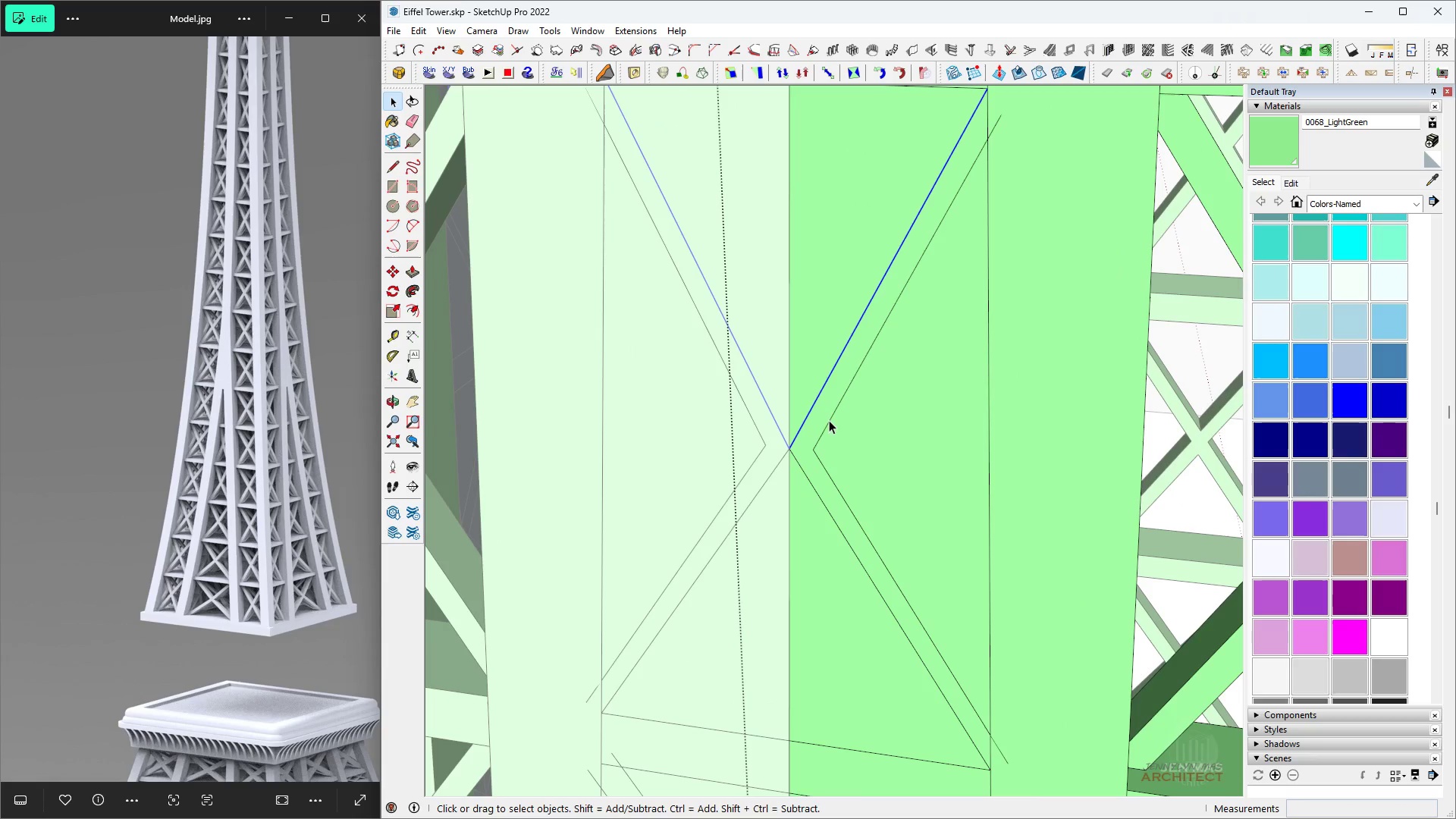 
key(N)
 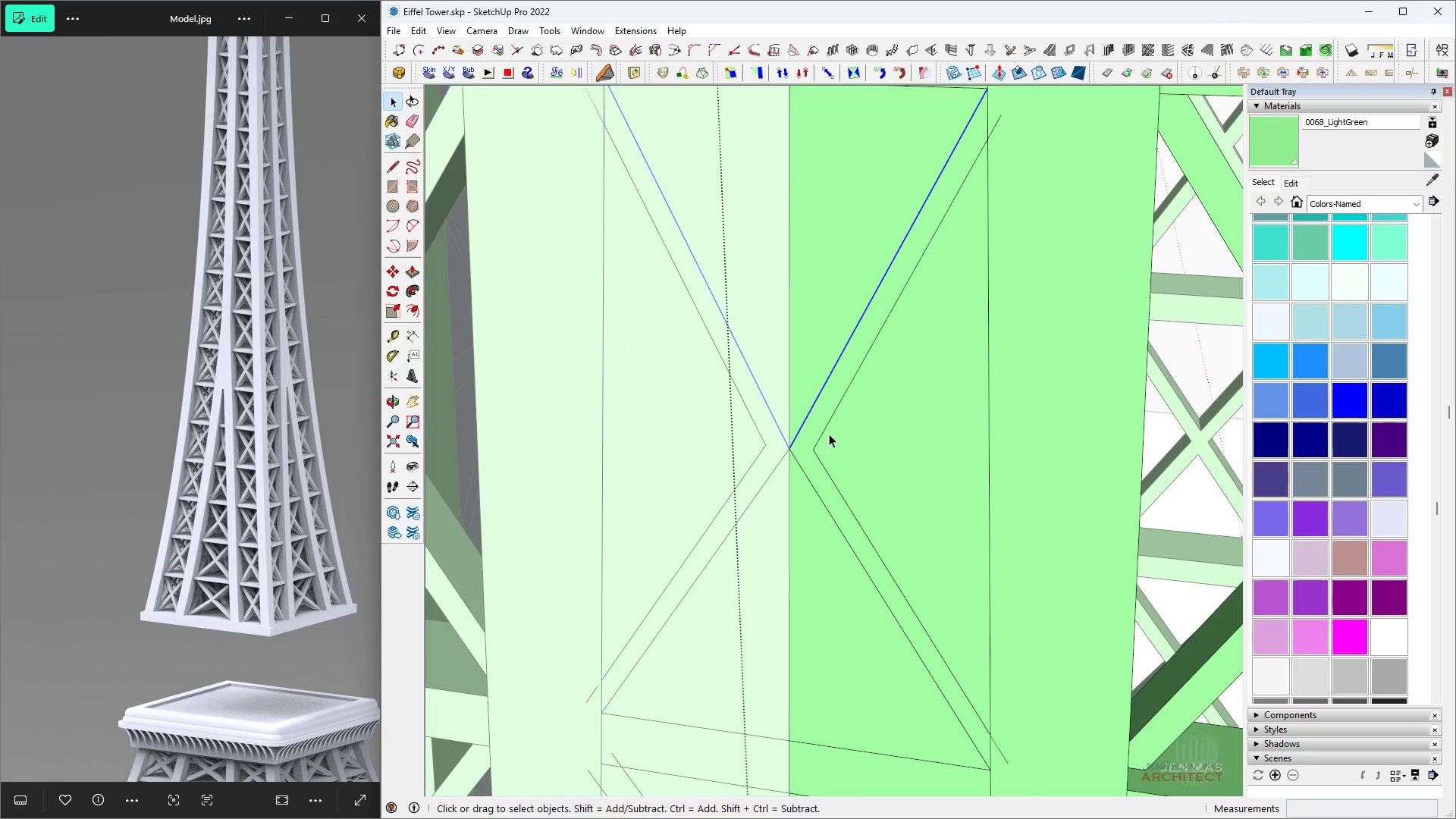 
key(Control+ControlLeft)
 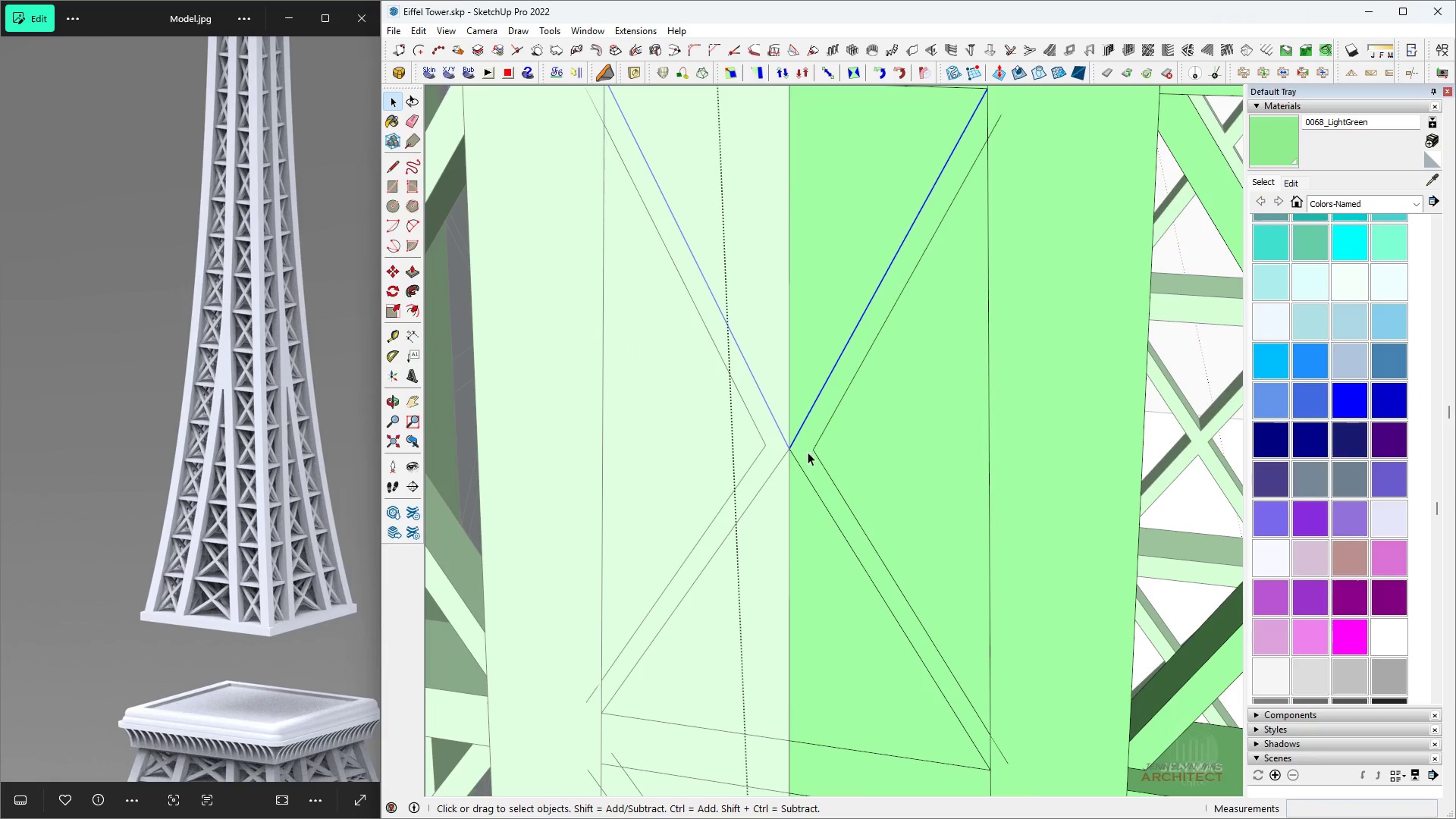 
scroll: coordinate [802, 449], scroll_direction: up, amount: 8.0
 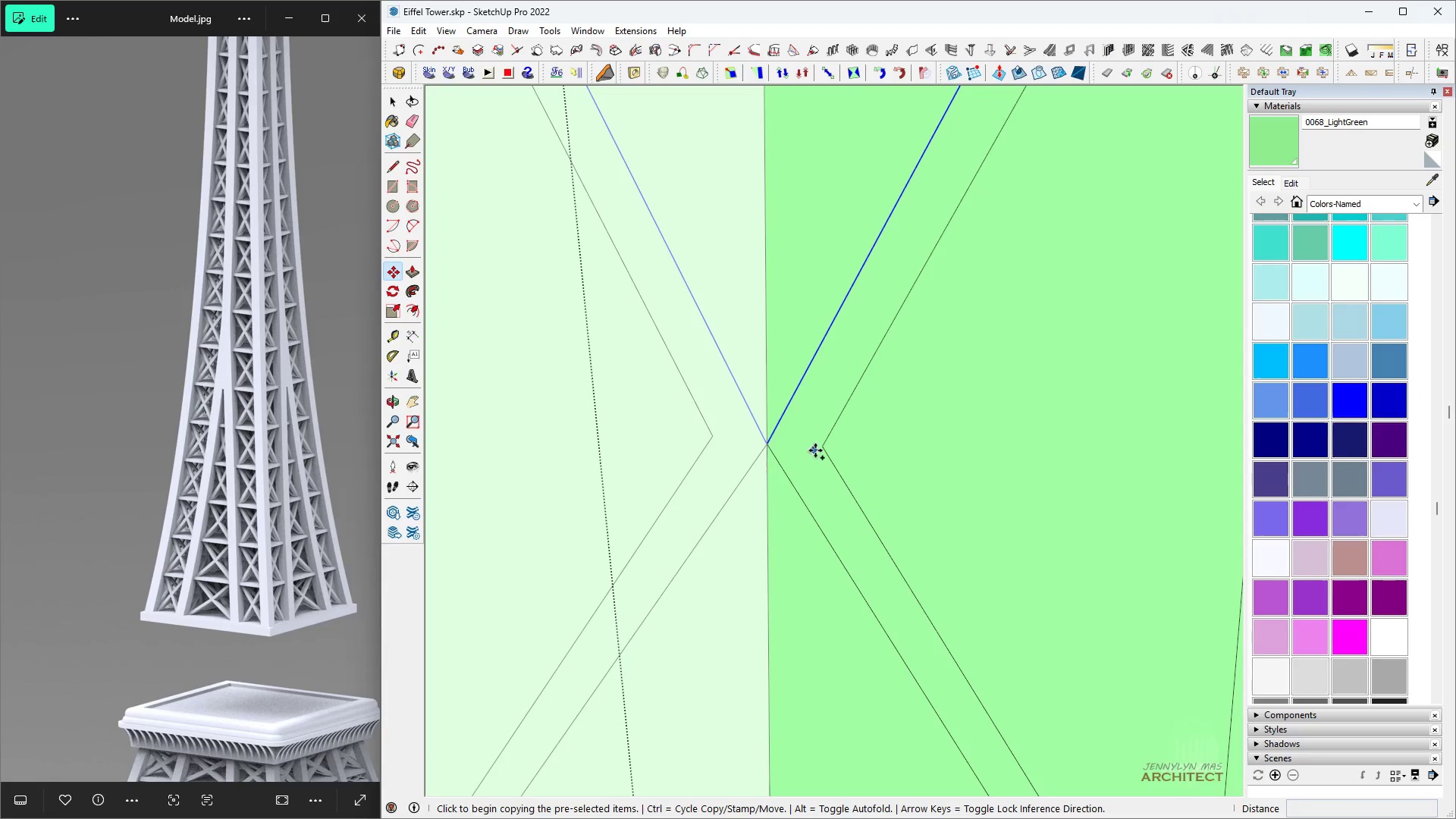 
key(Space)
 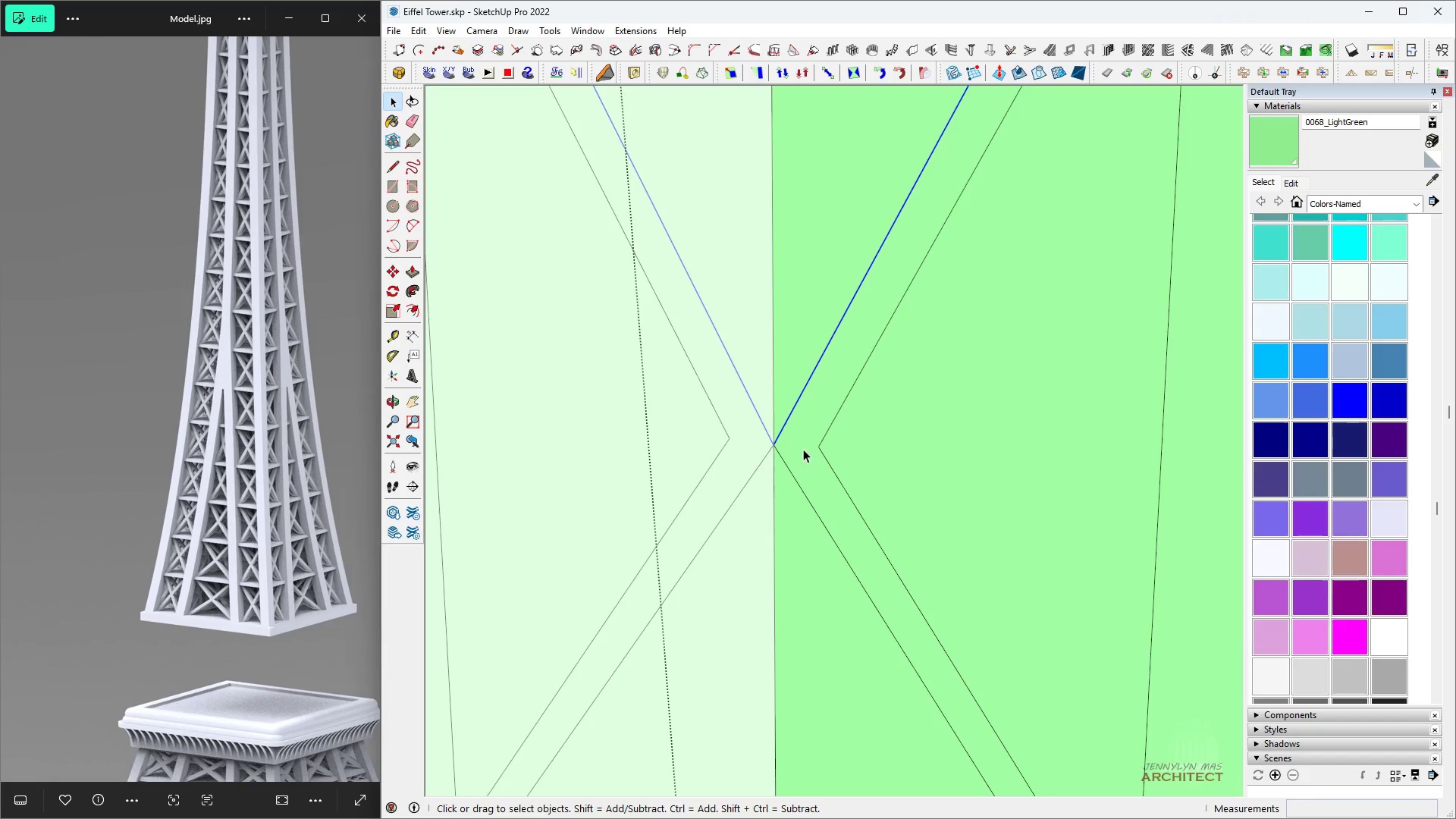 
key(M)
 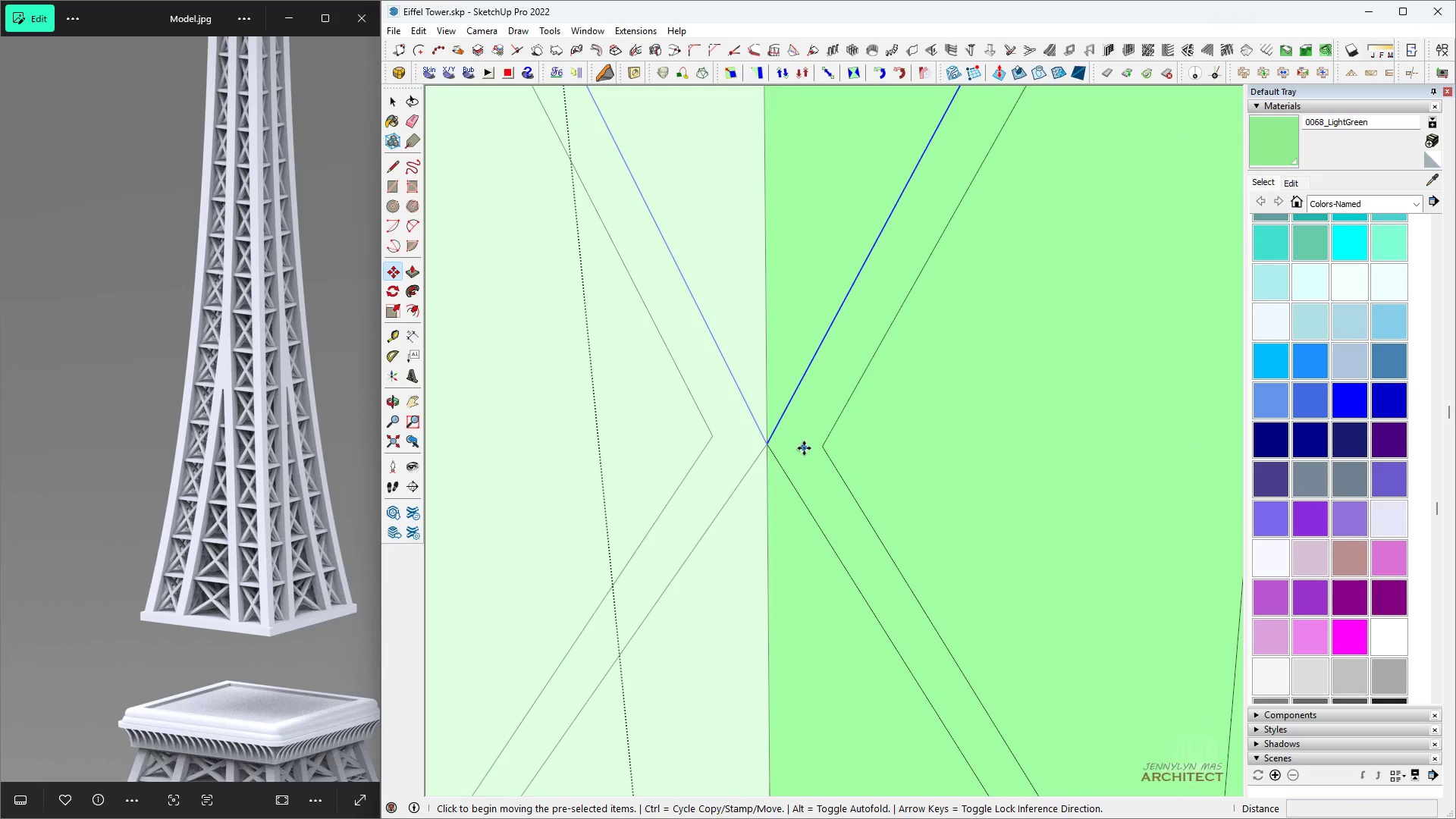 
key(Control+ControlLeft)
 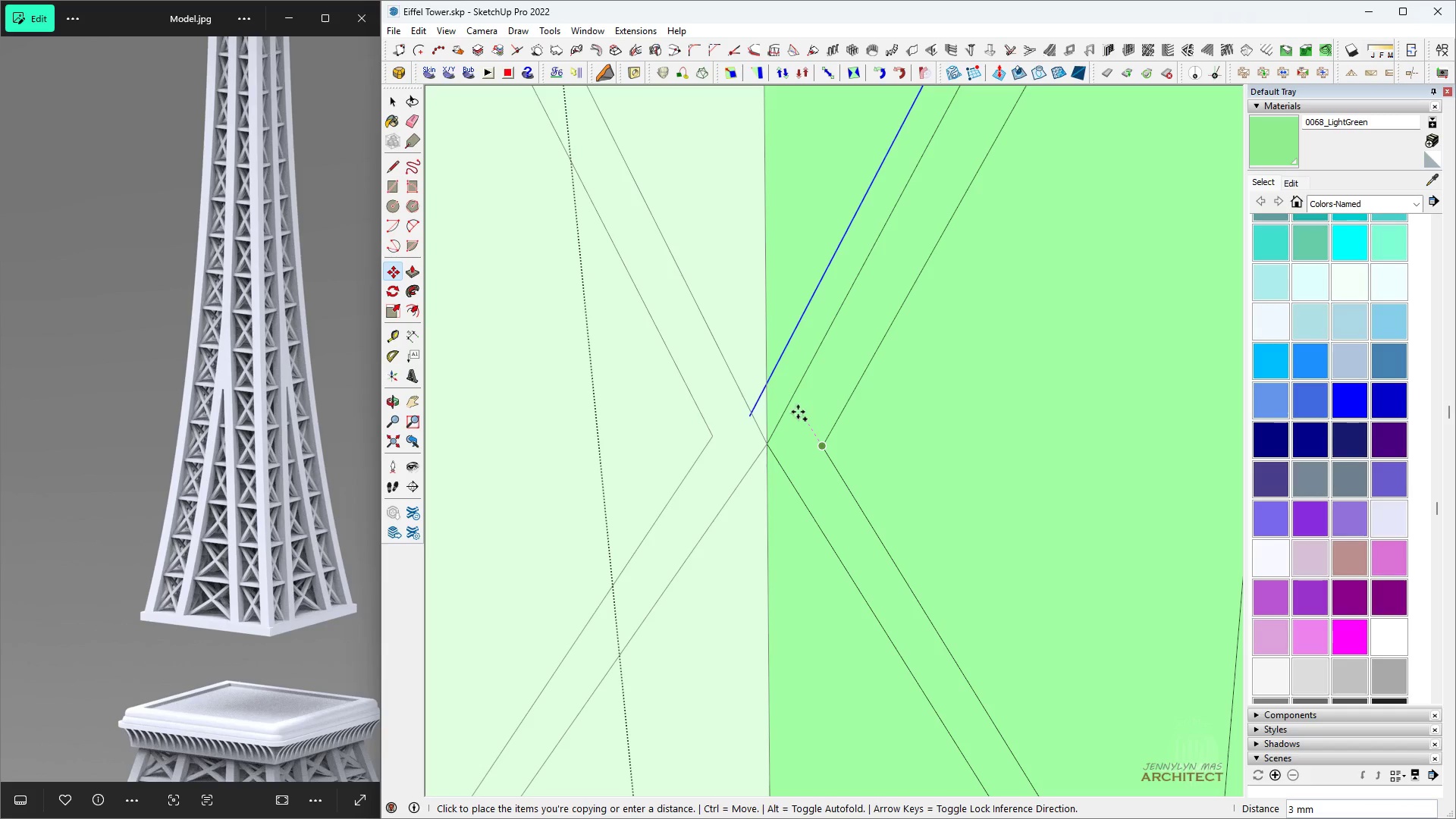 
left_click([792, 403])
 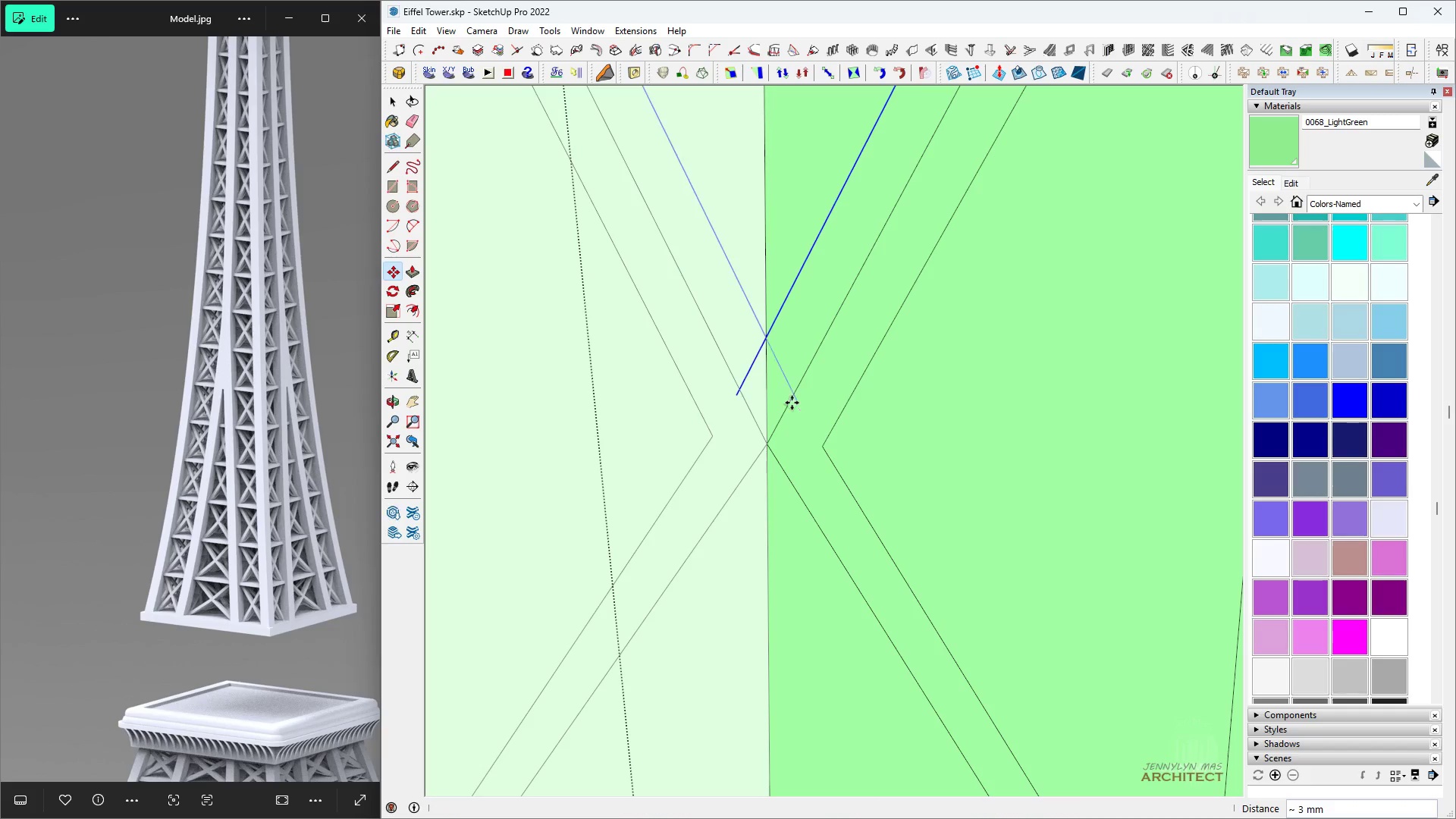 
key(Space)
 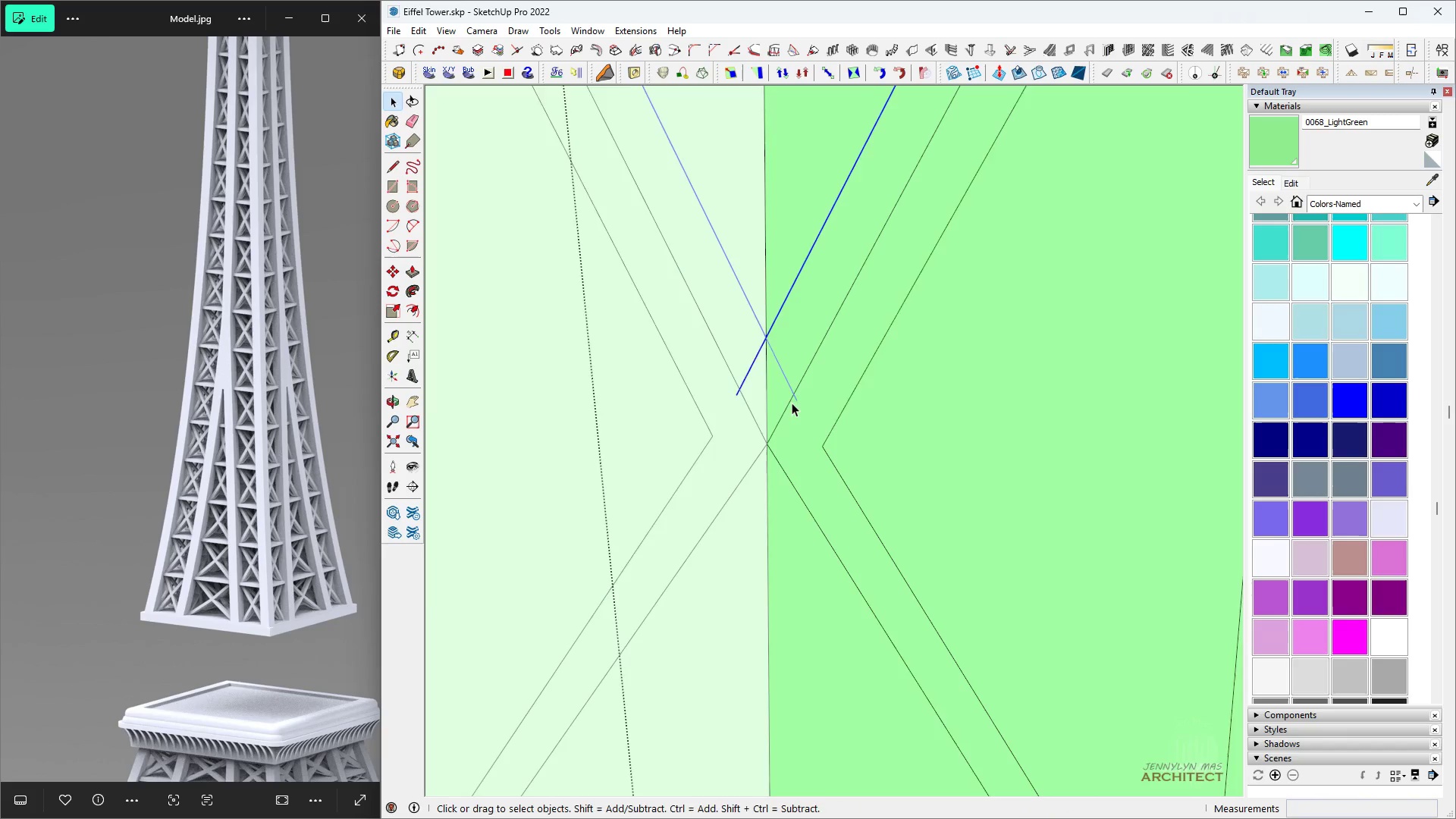 
scroll: coordinate [818, 386], scroll_direction: none, amount: 0.0
 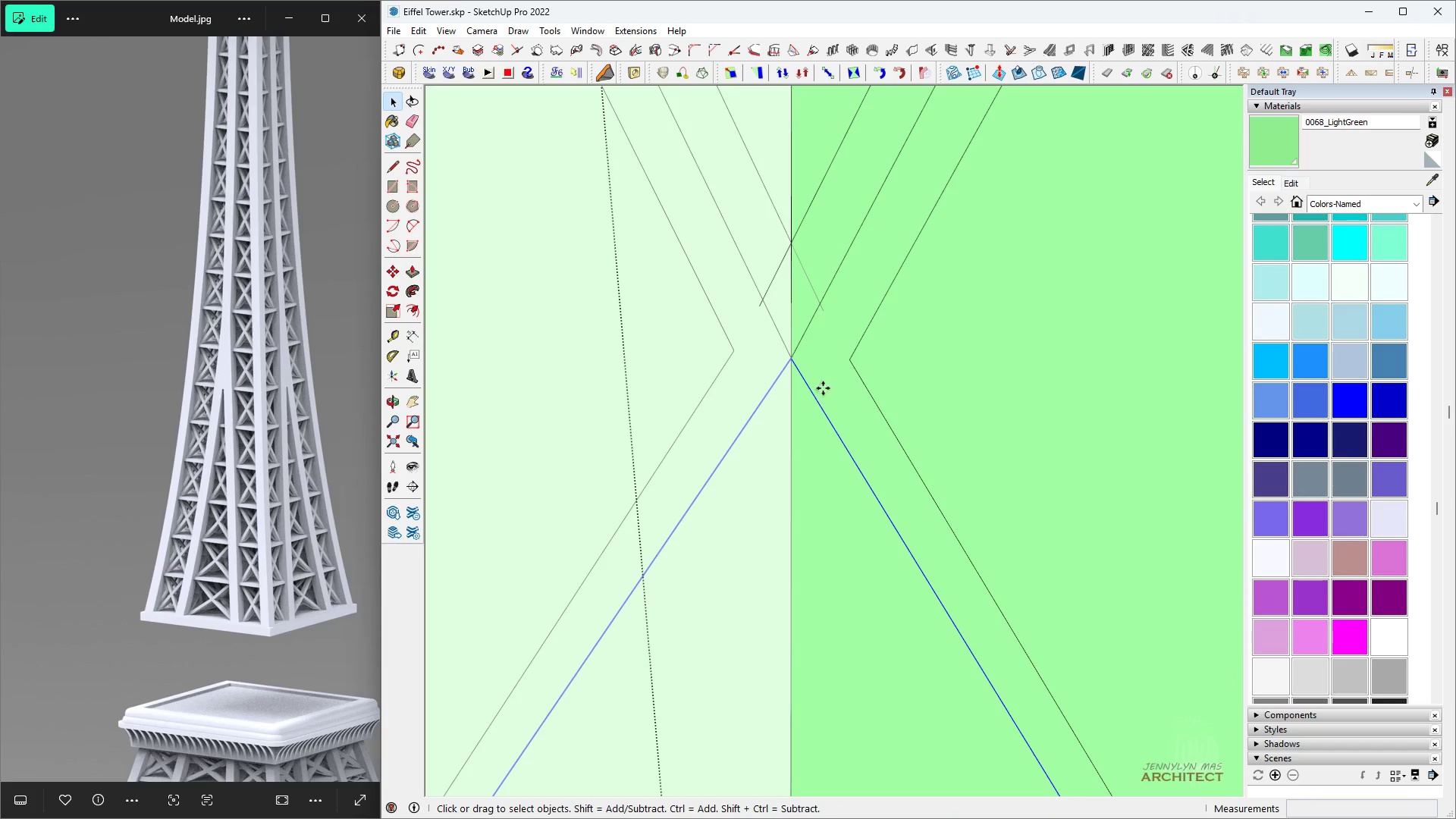 
key(H)
 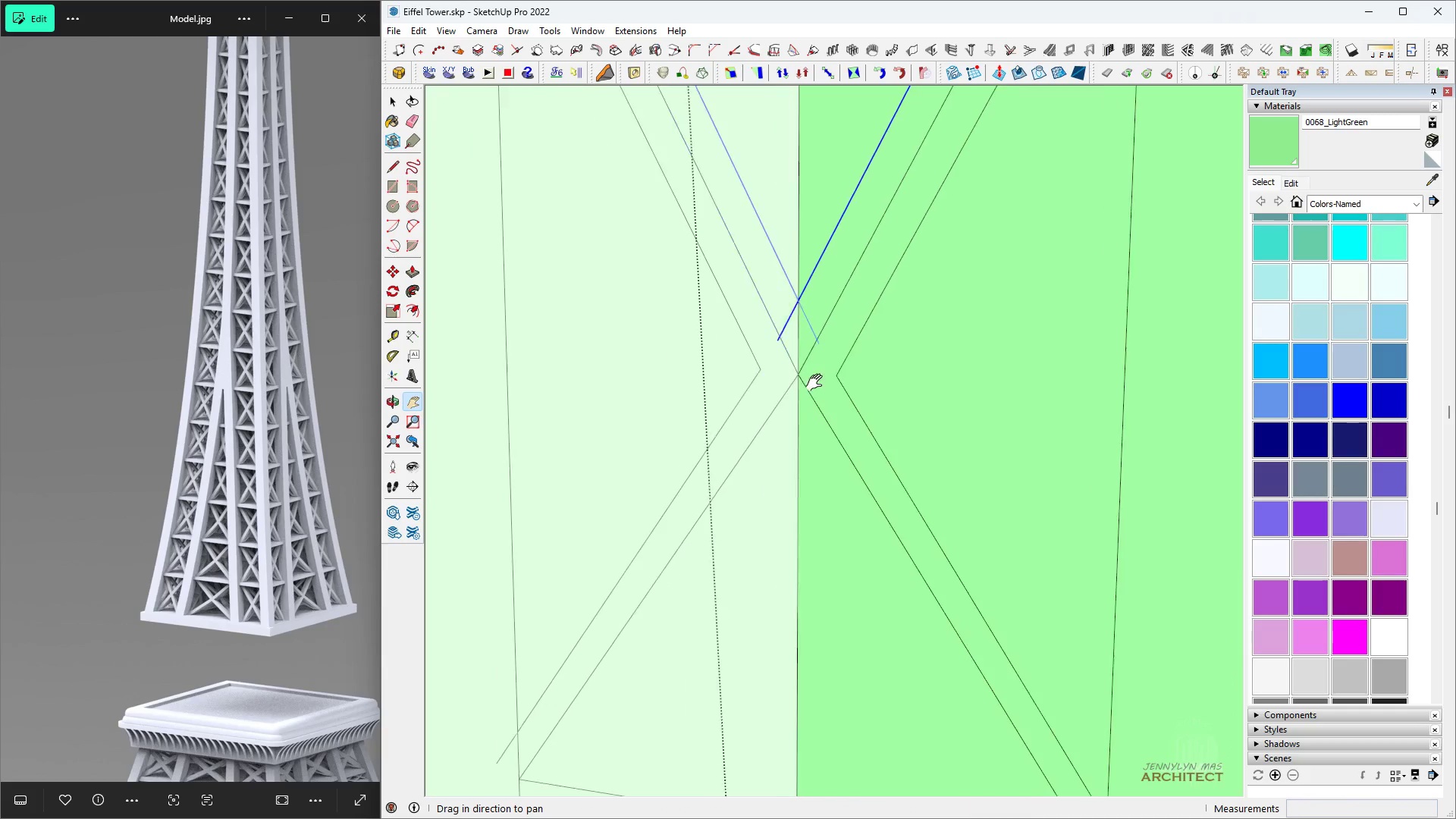 
key(Space)
 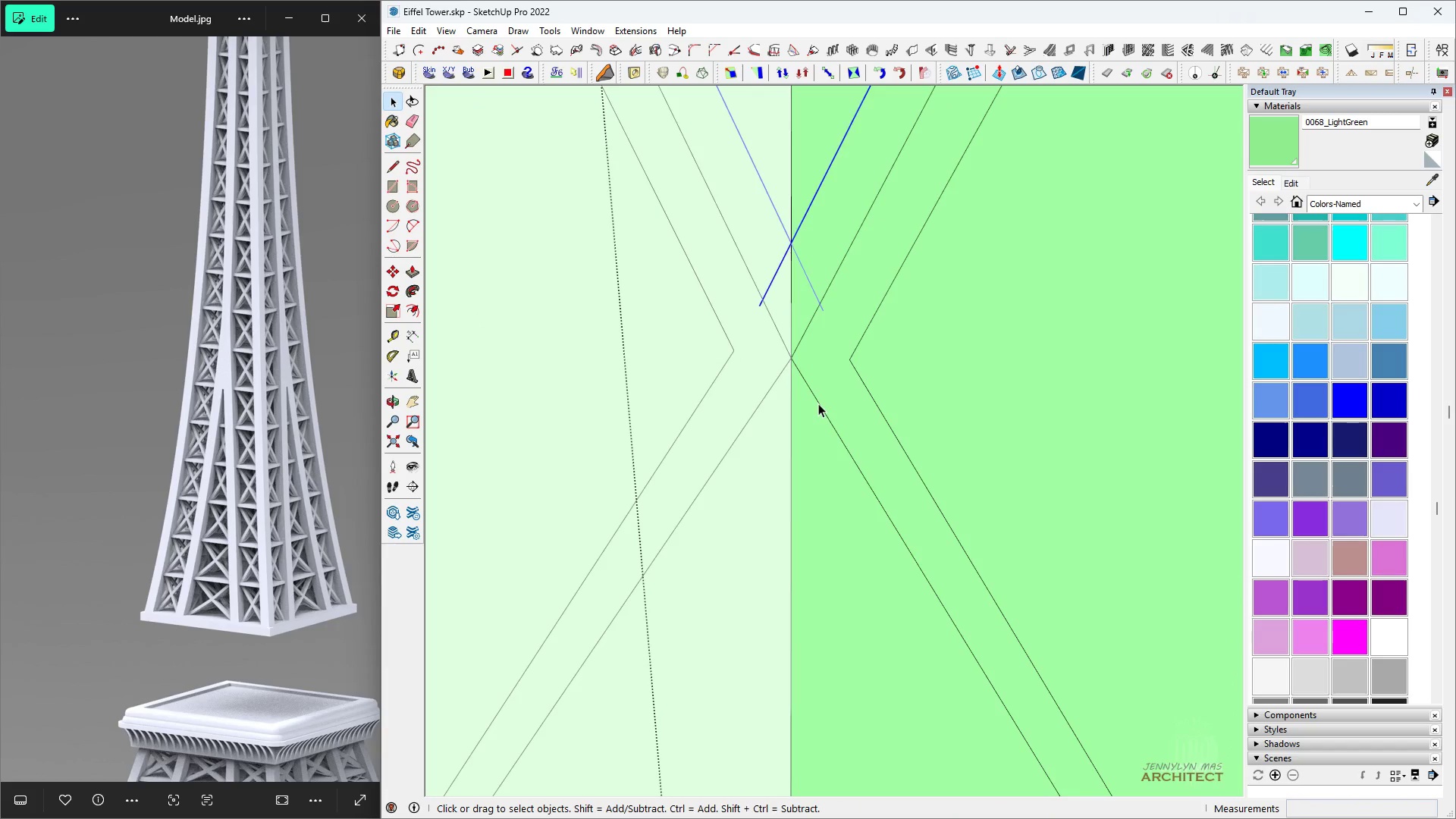 
left_click([818, 403])
 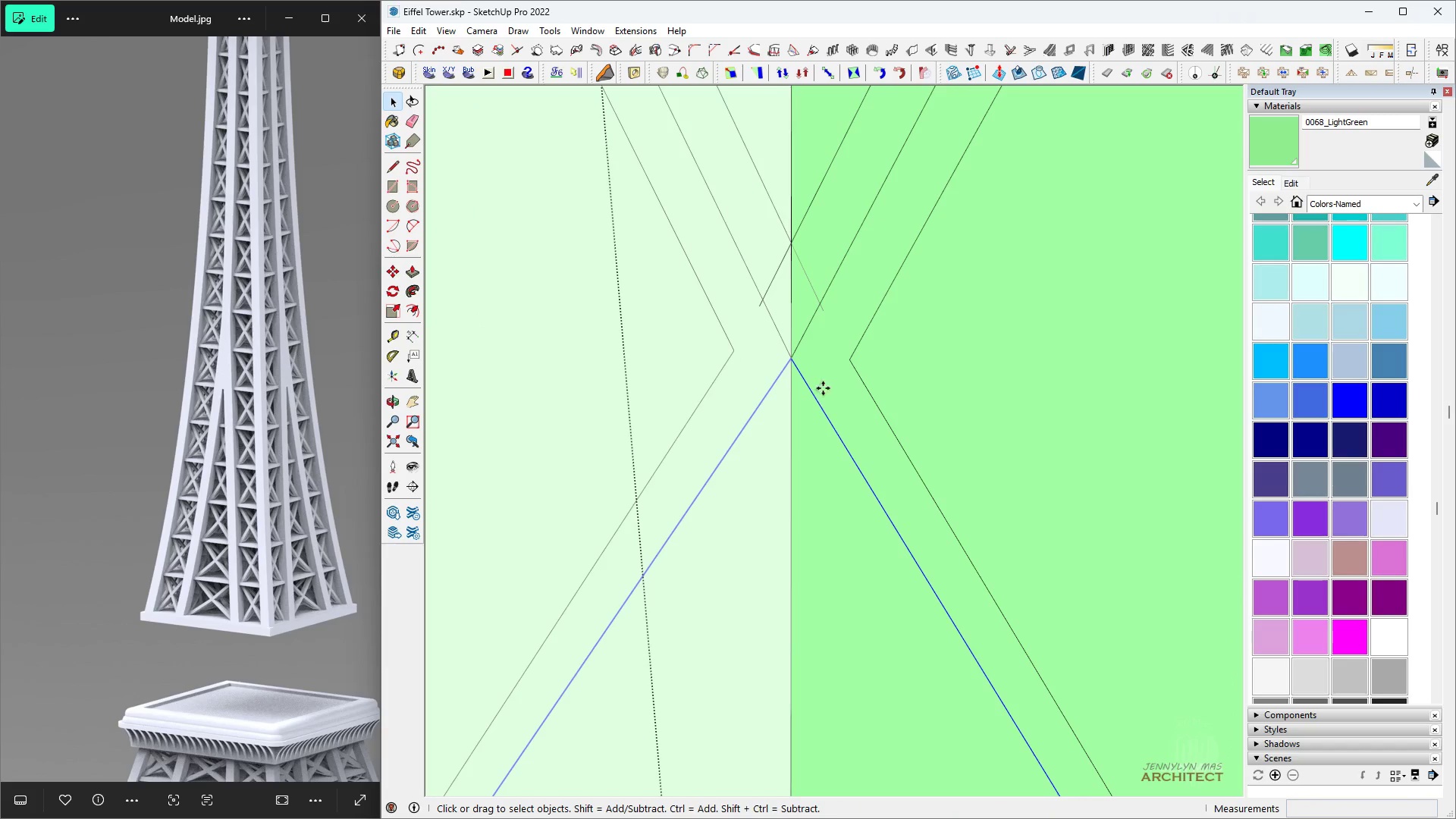 
key(M)
 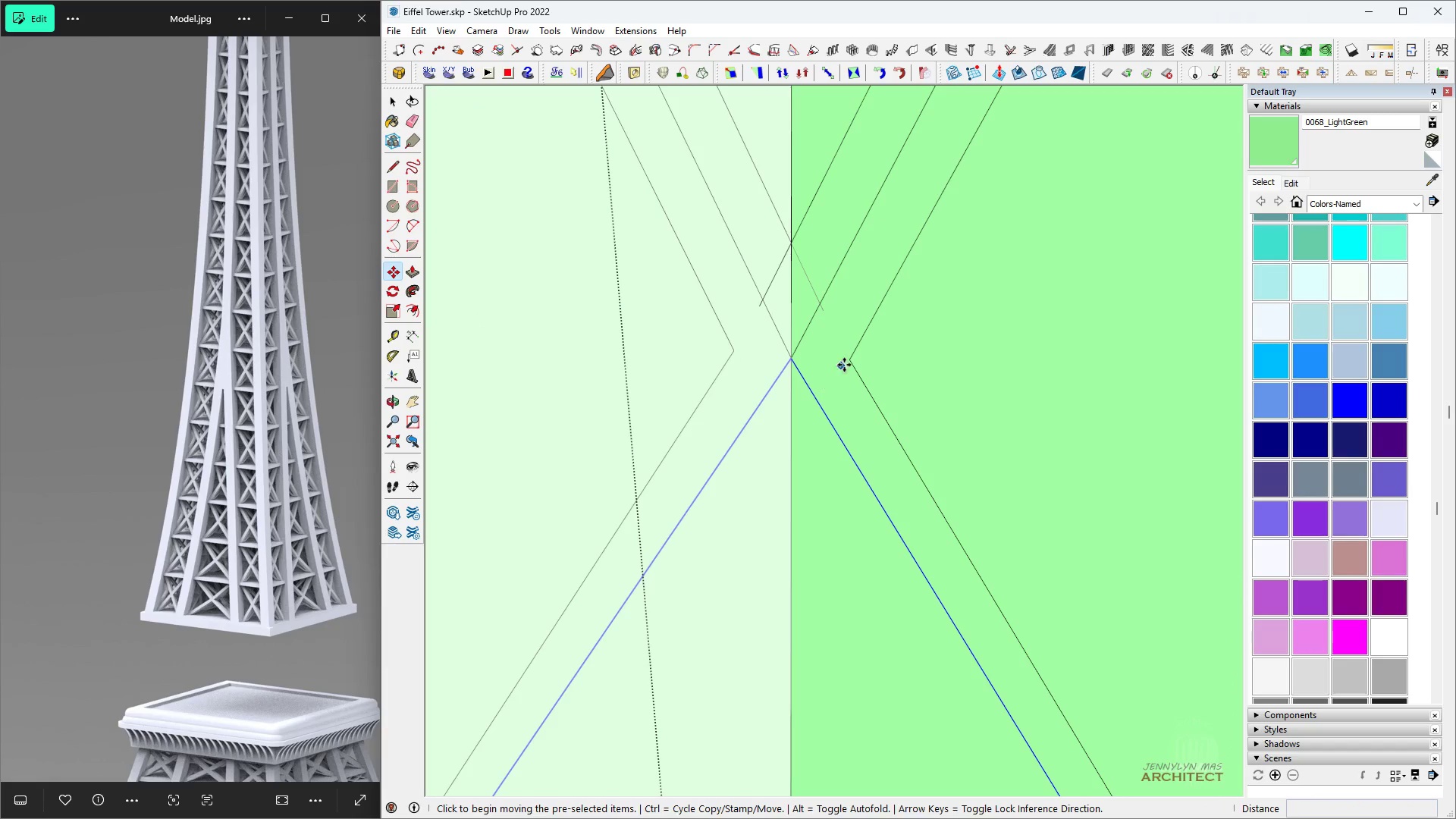 
key(Control+ControlLeft)
 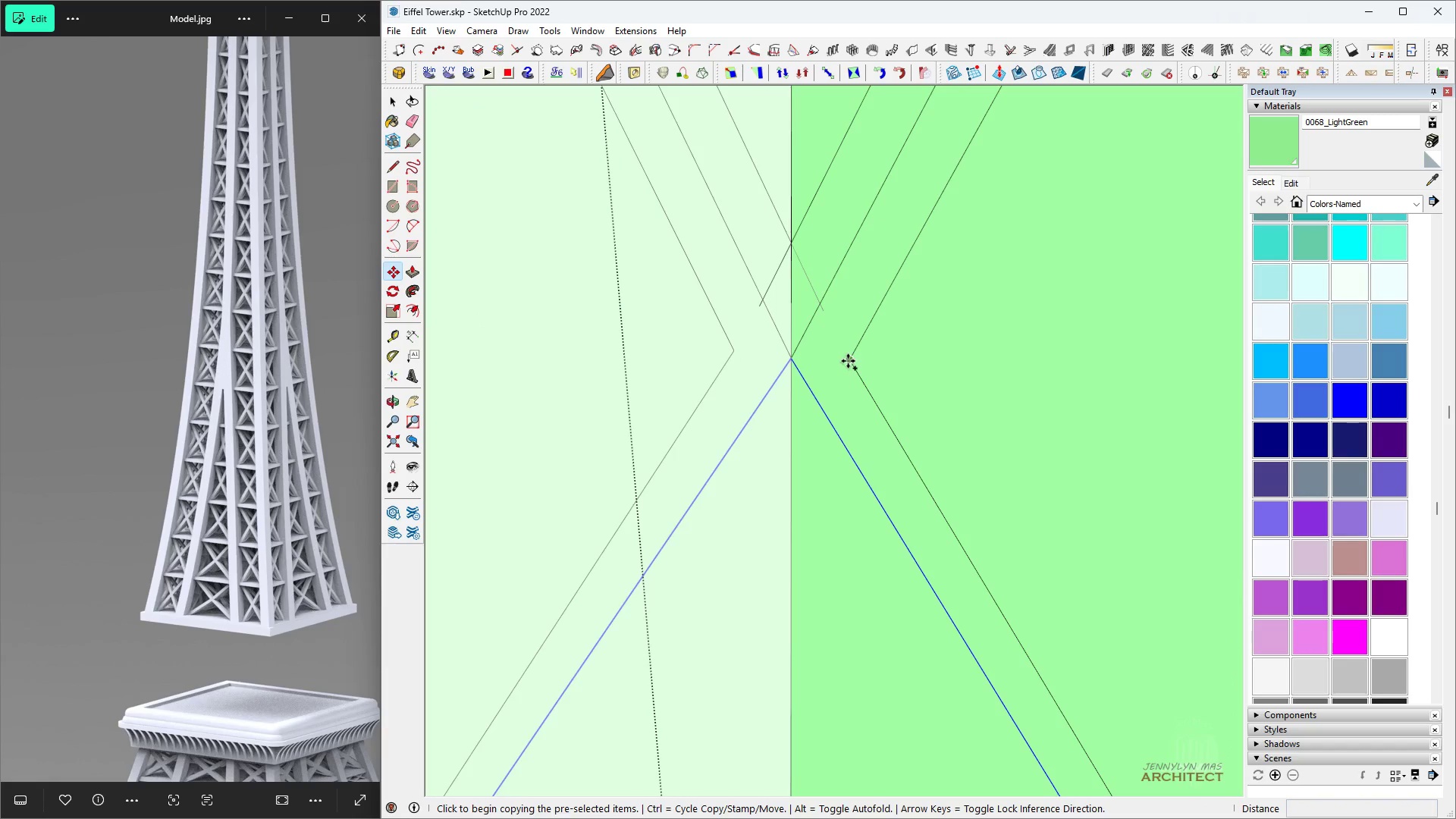 
left_click([848, 361])
 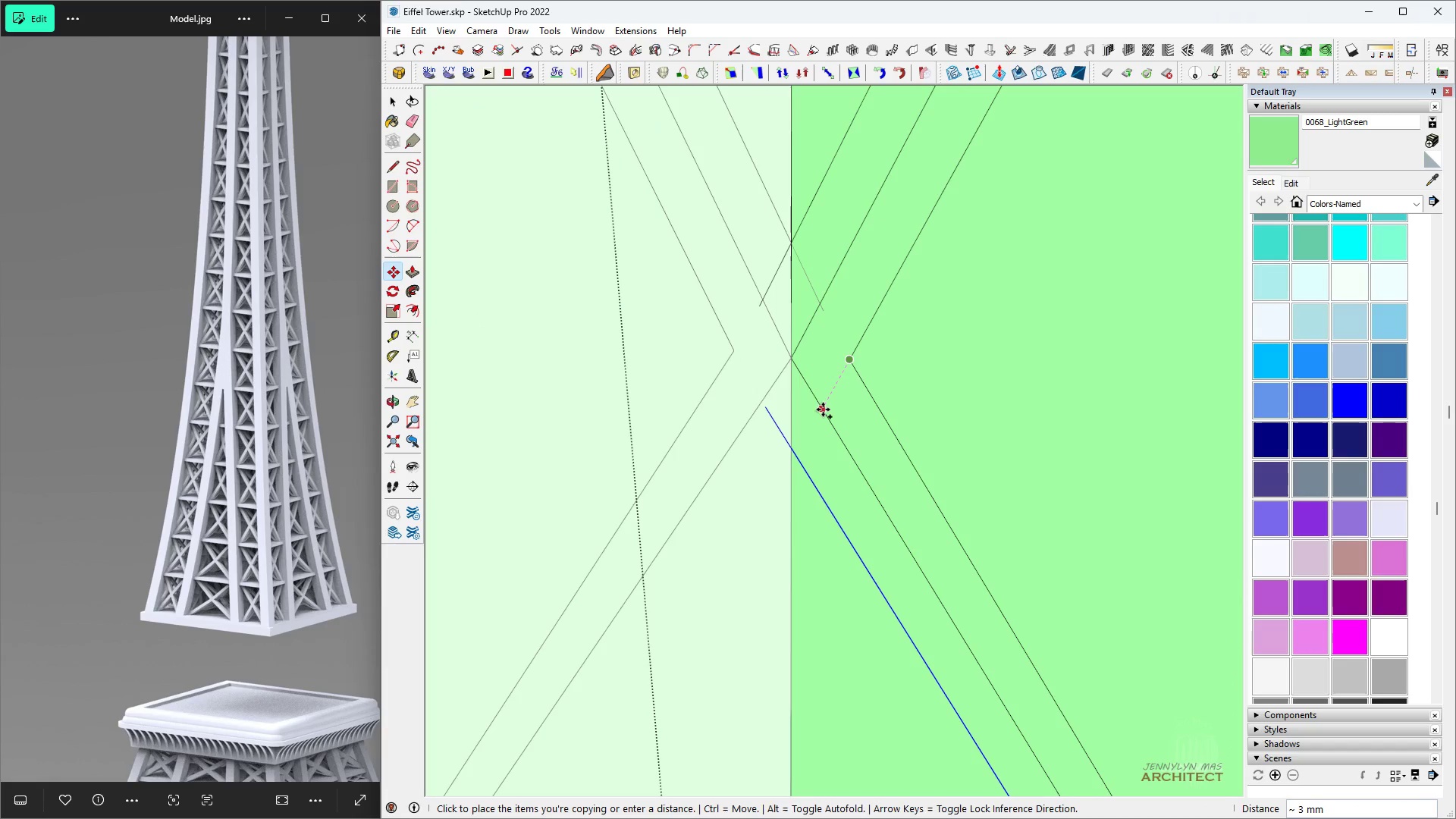 
left_click([823, 410])
 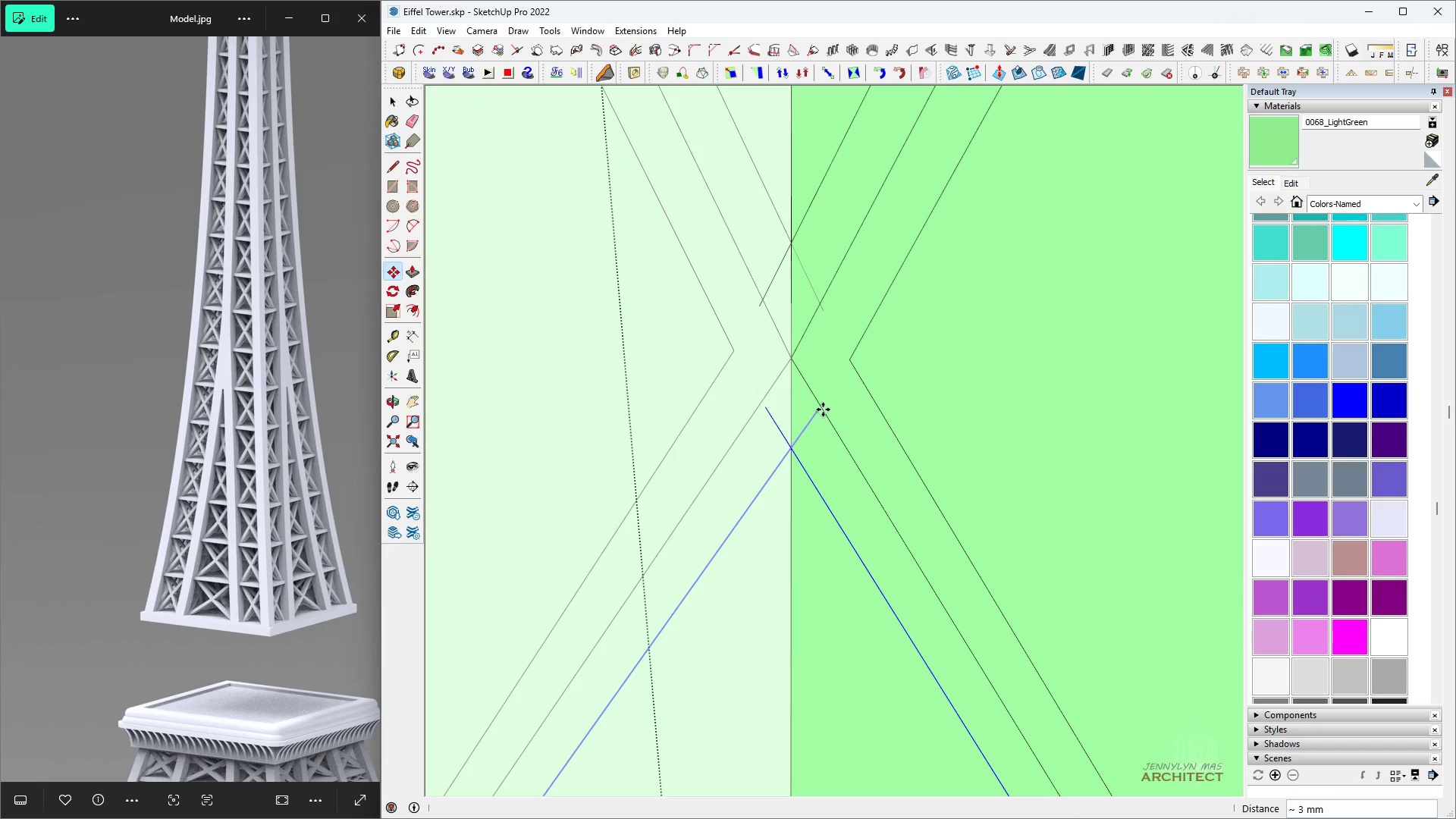 
type( e hhhh )
 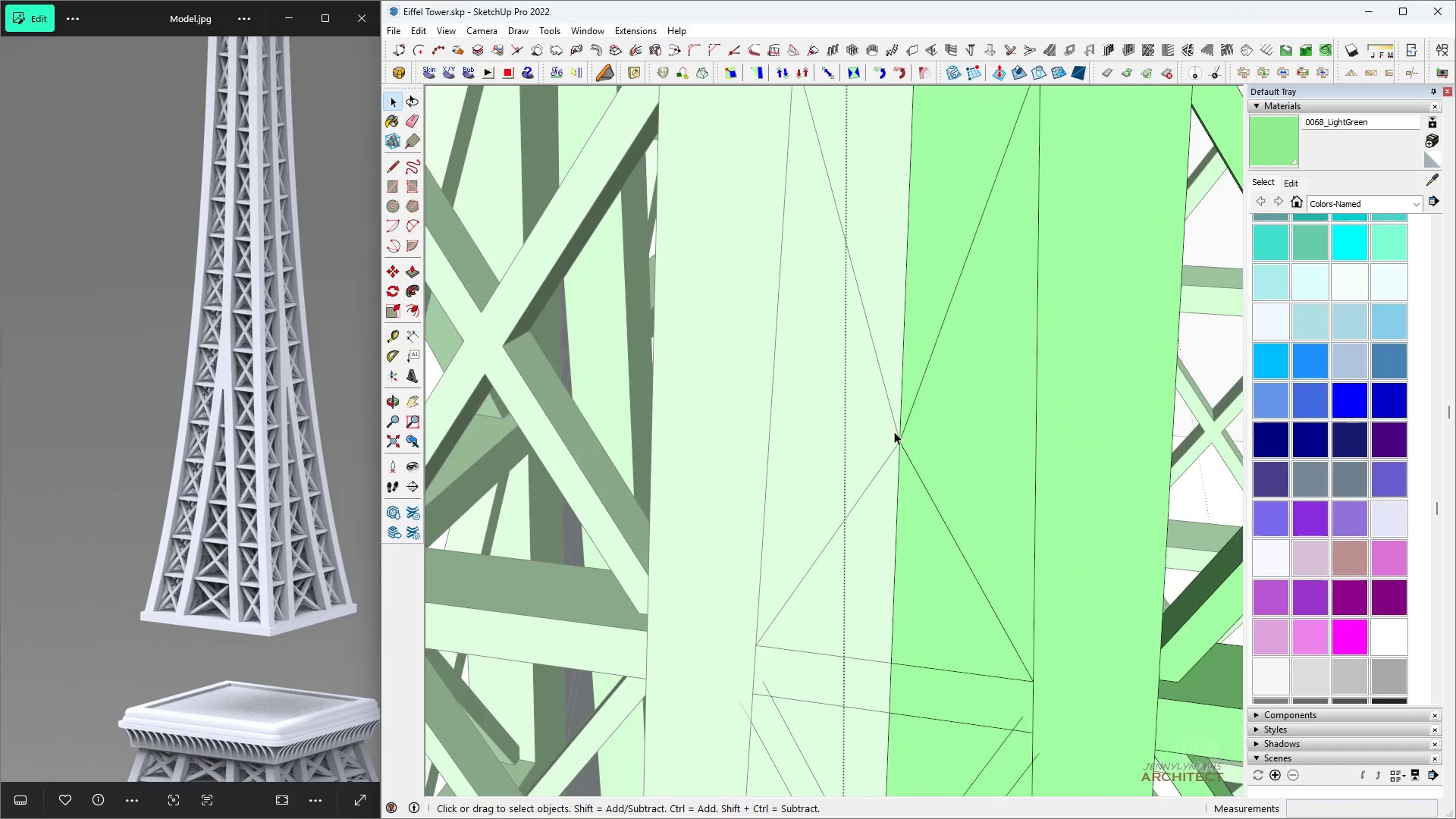 
scroll: coordinate [912, 479], scroll_direction: down, amount: 20.0
 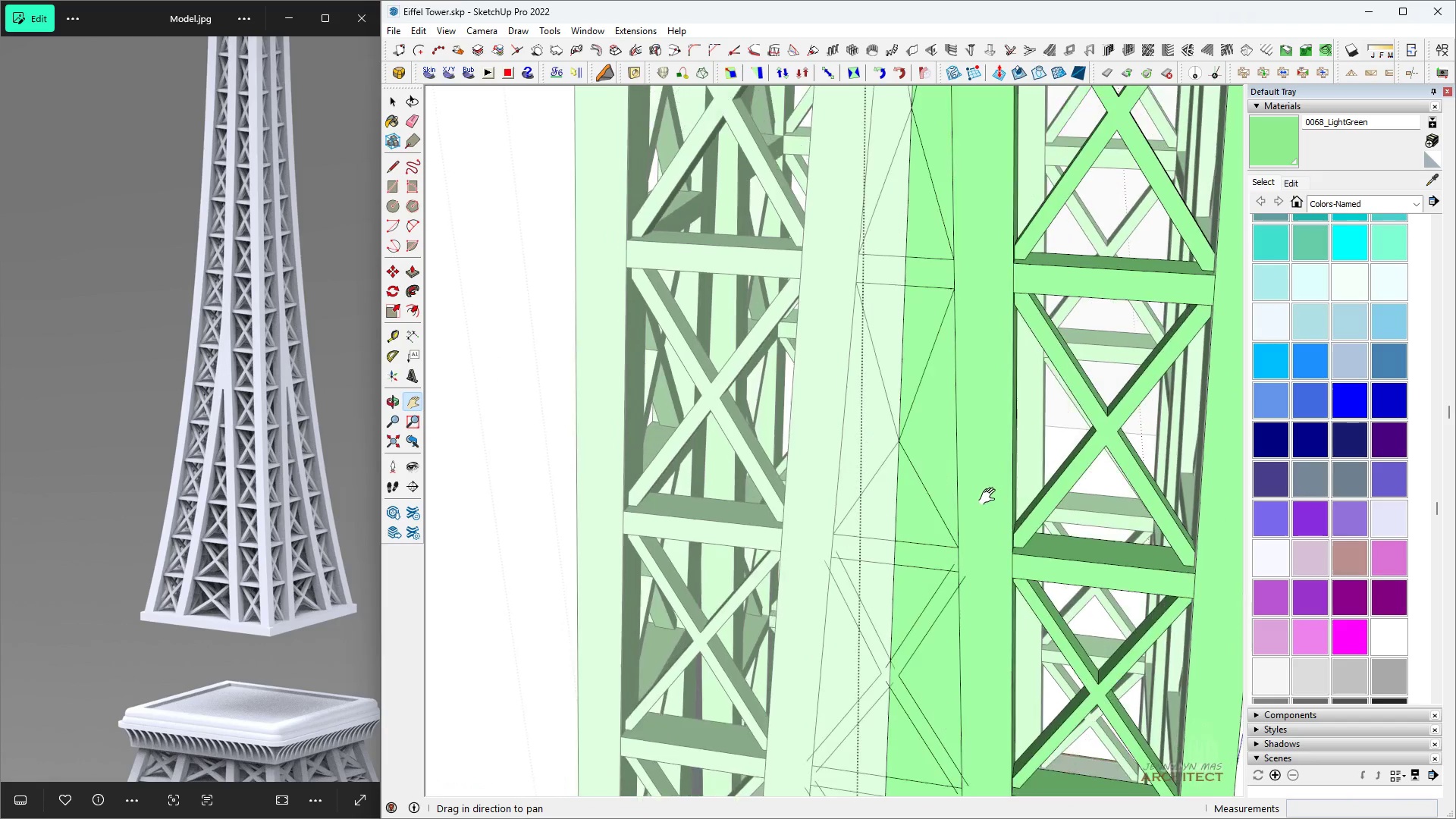 
scroll: coordinate [891, 431], scroll_direction: up, amount: 8.0
 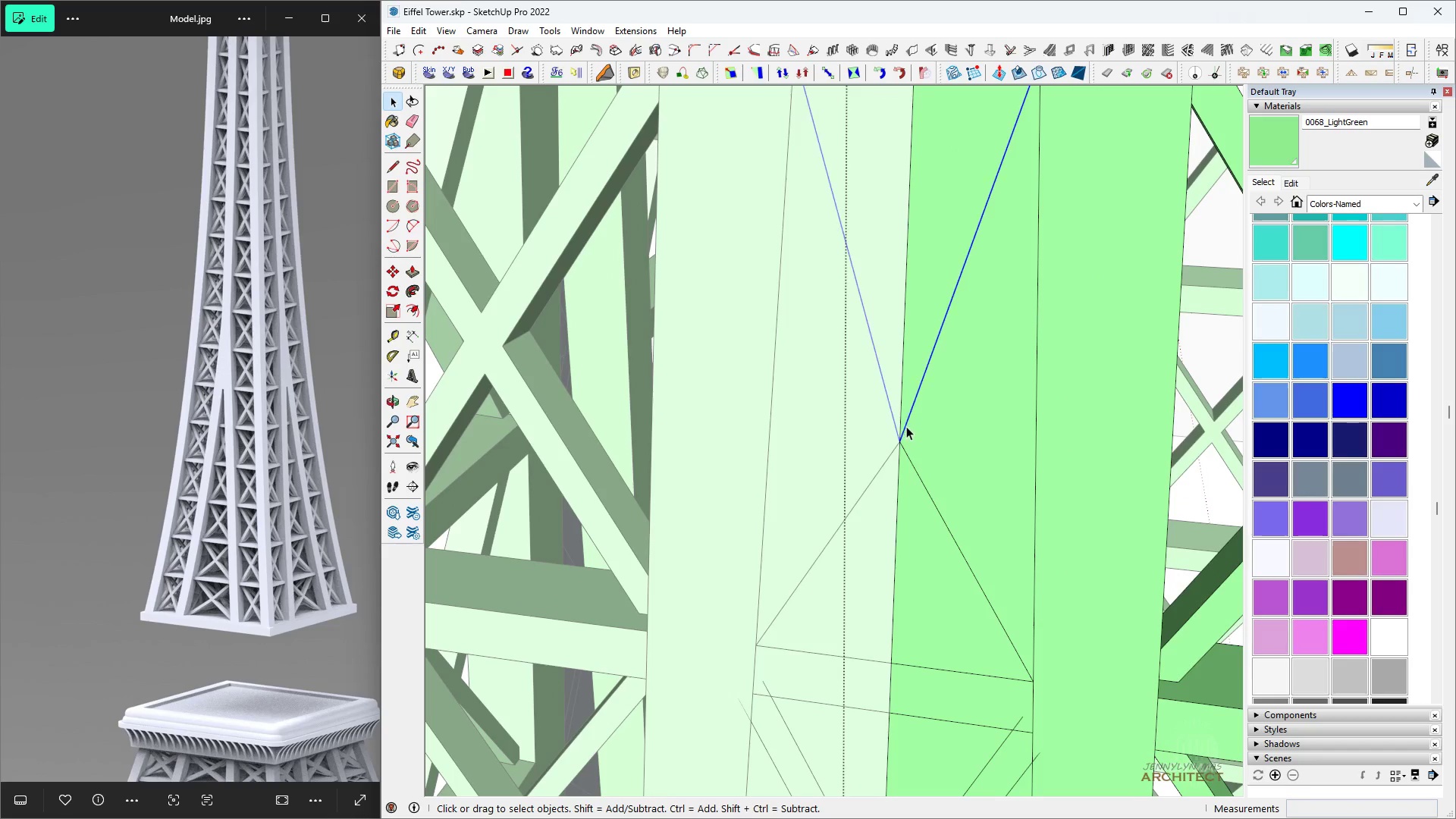 
hold_key(key=ControlLeft, duration=0.88)
left_click([906, 453])
 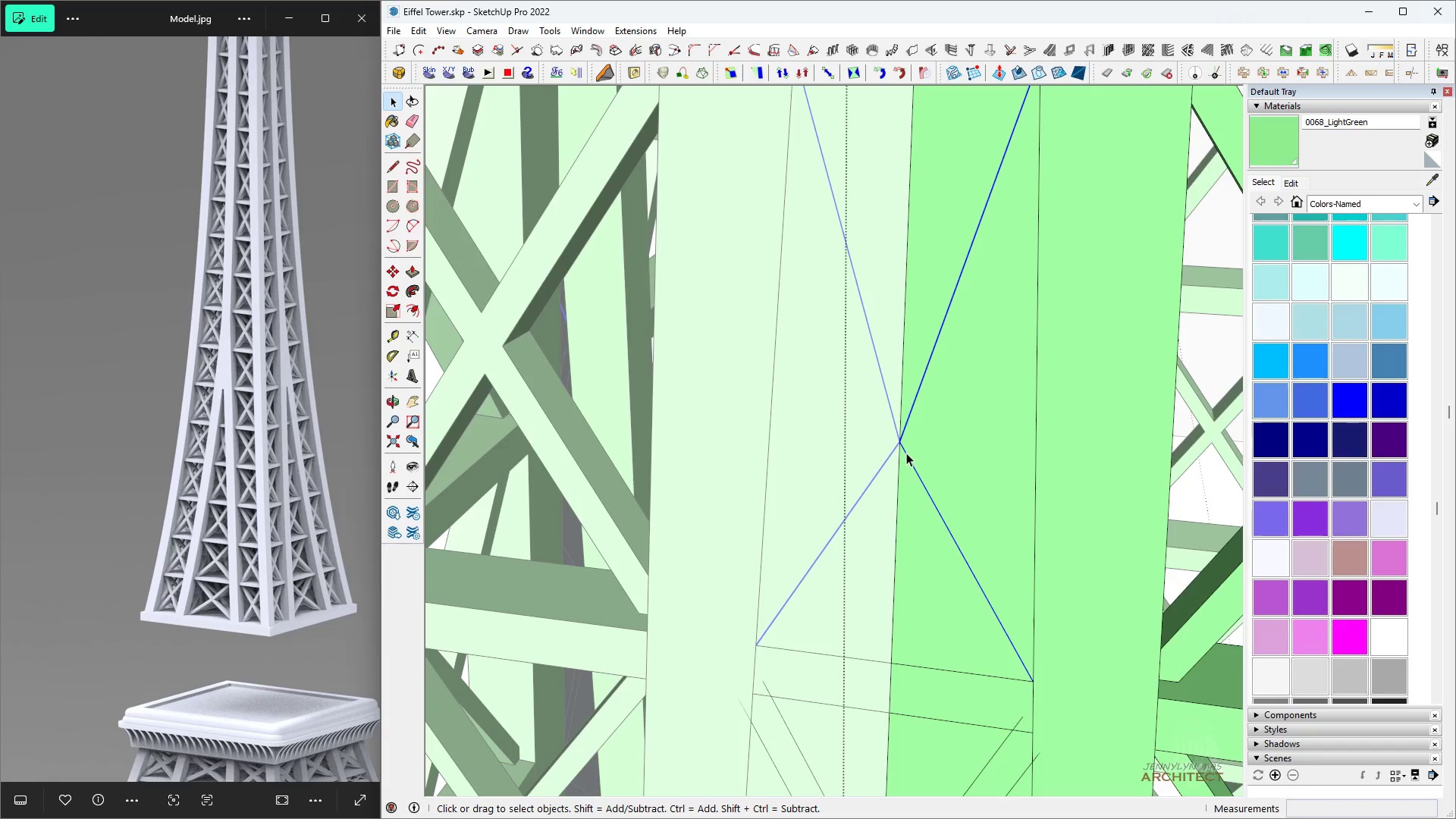 
key(Space)
 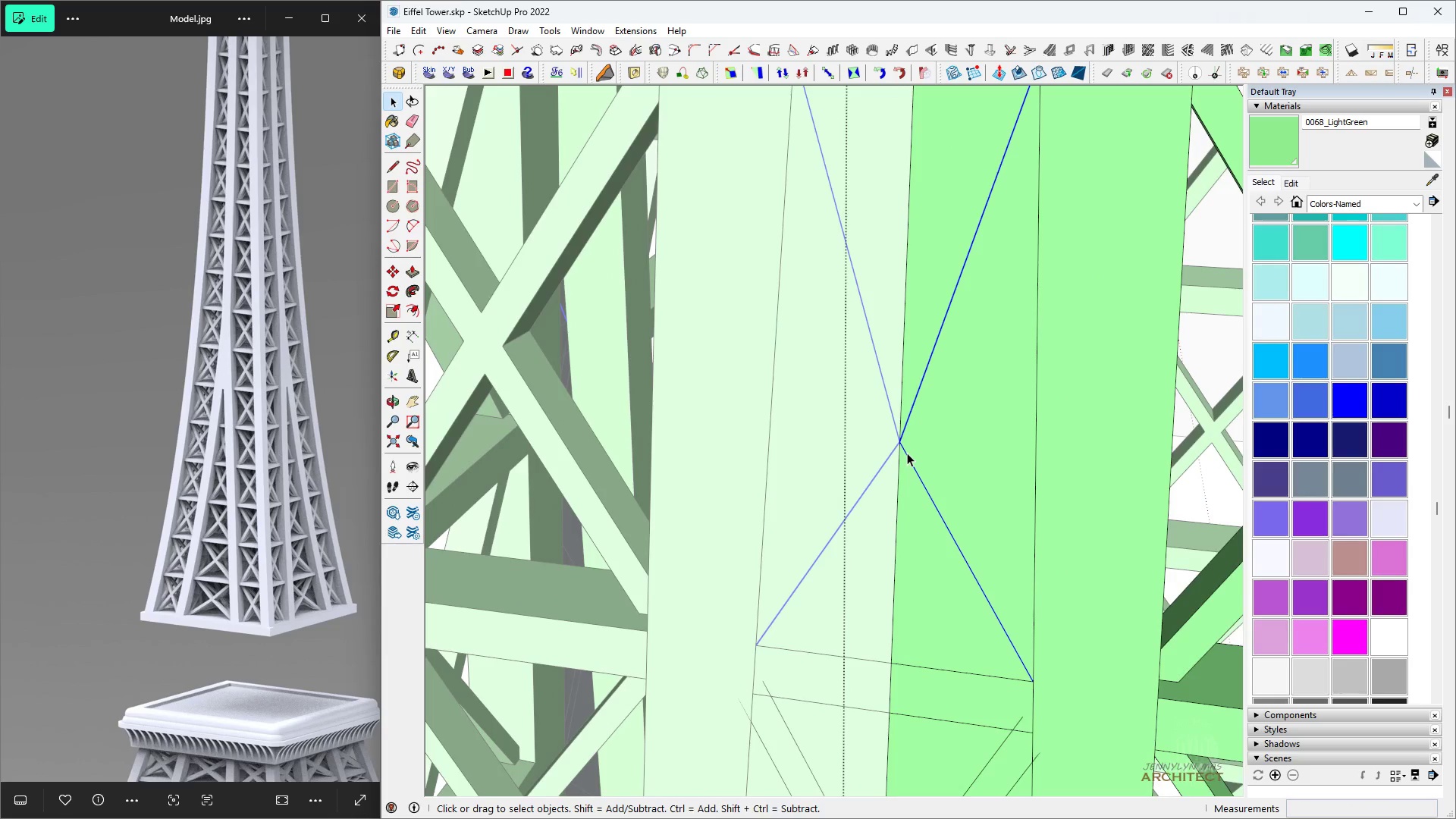 
scroll: coordinate [912, 447], scroll_direction: down, amount: 4.0
 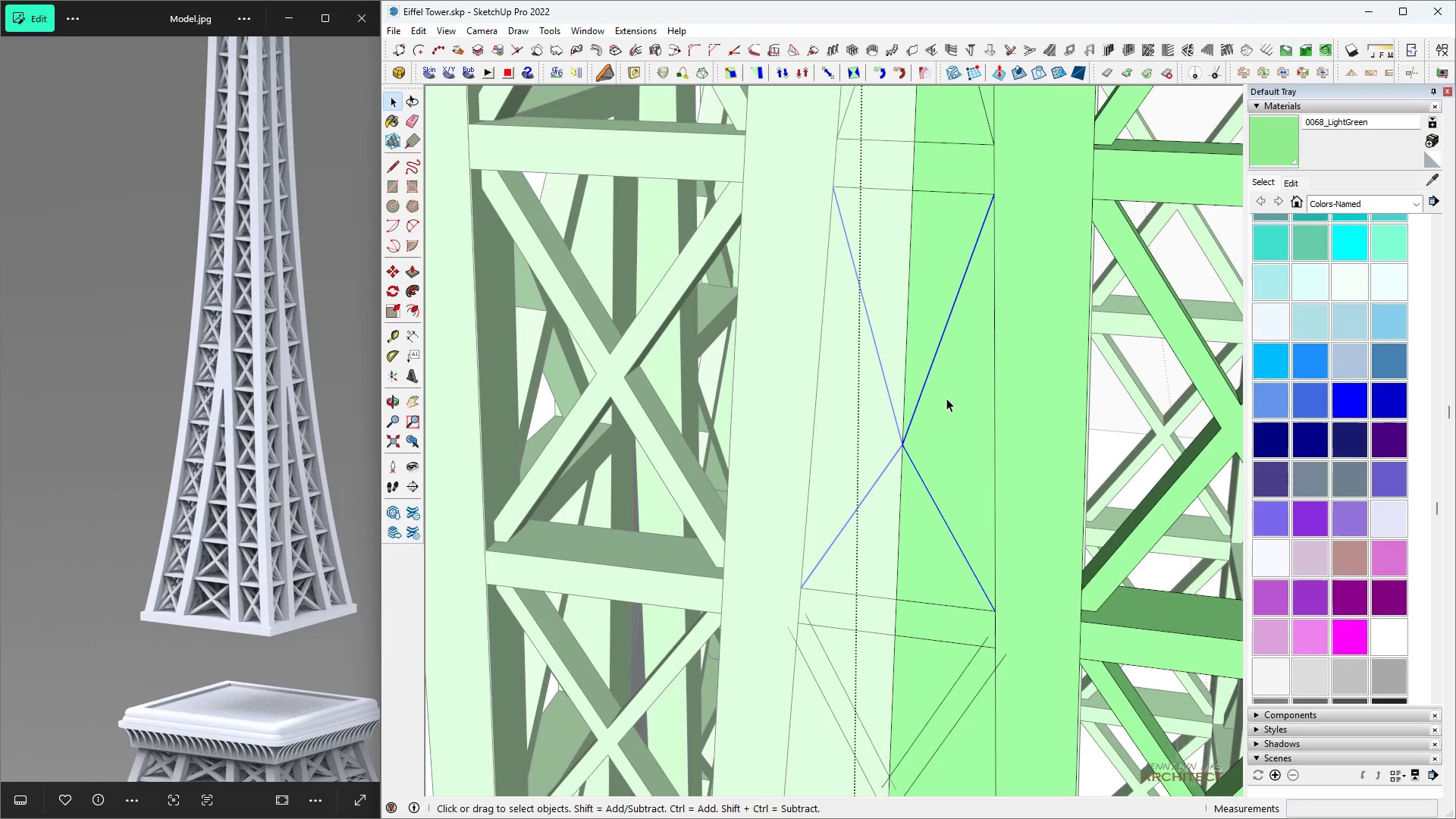 
key(F)
 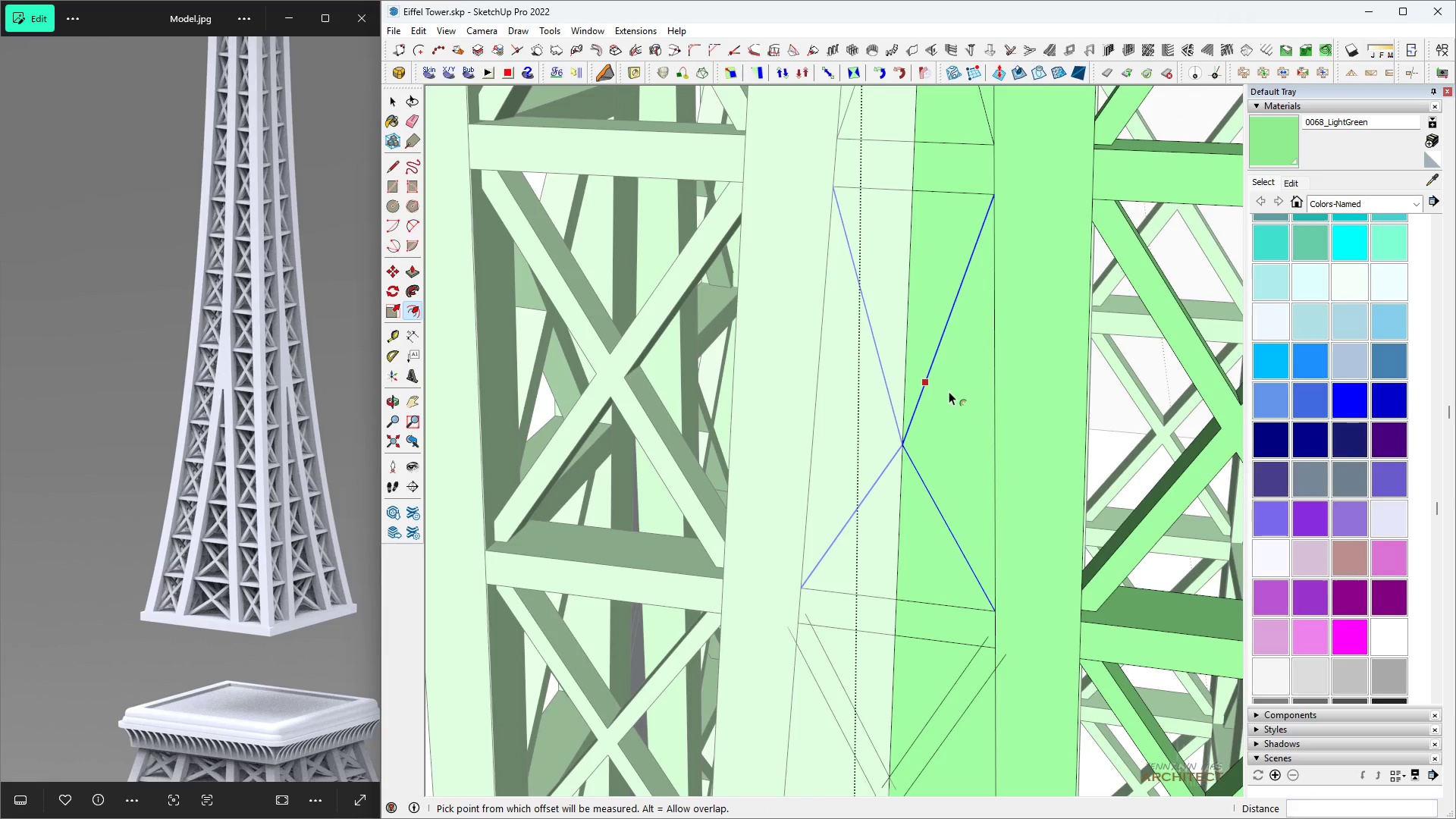 
double_click([949, 391])
 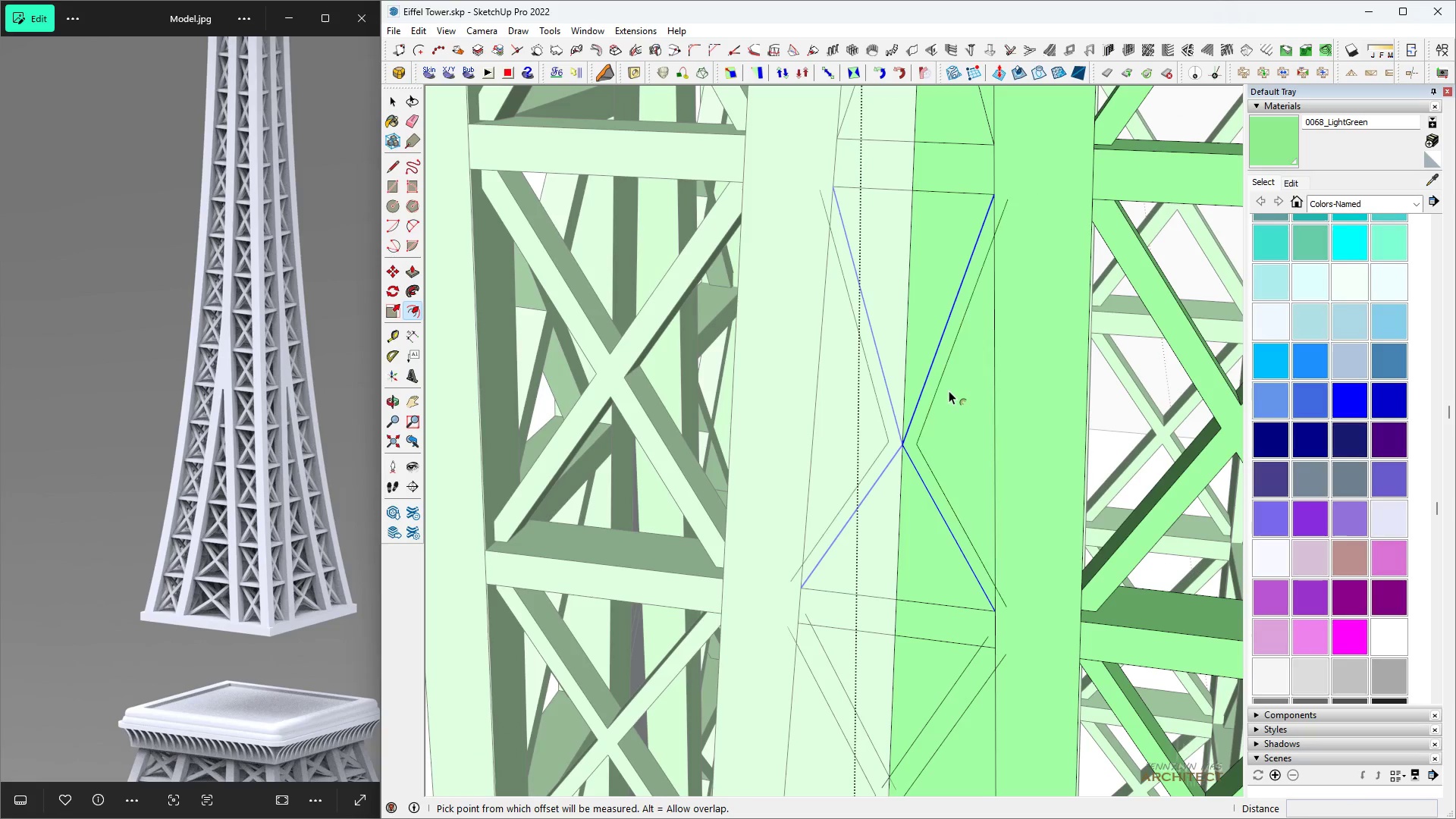 
key(Space)
 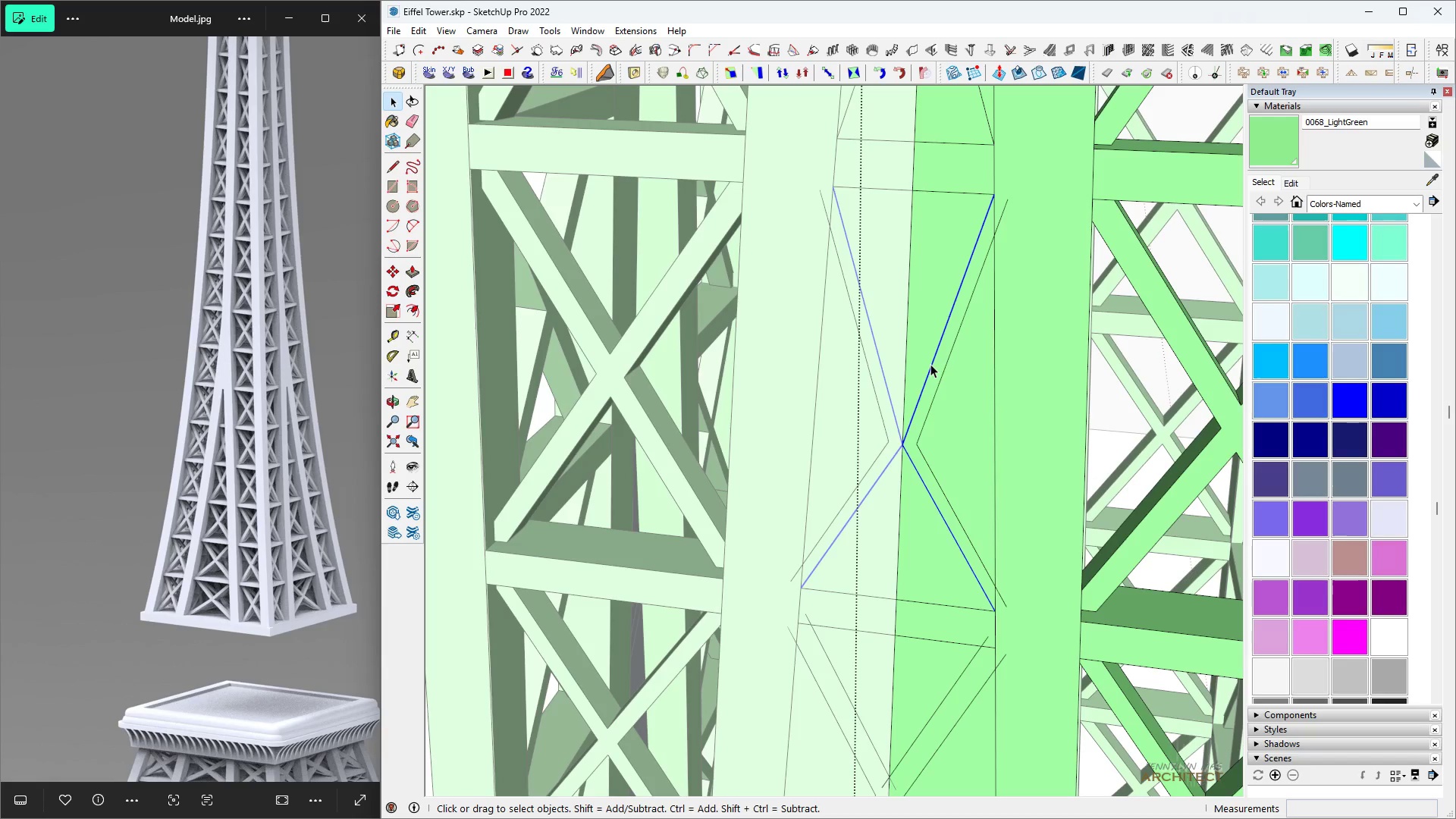 
left_click([930, 364])
 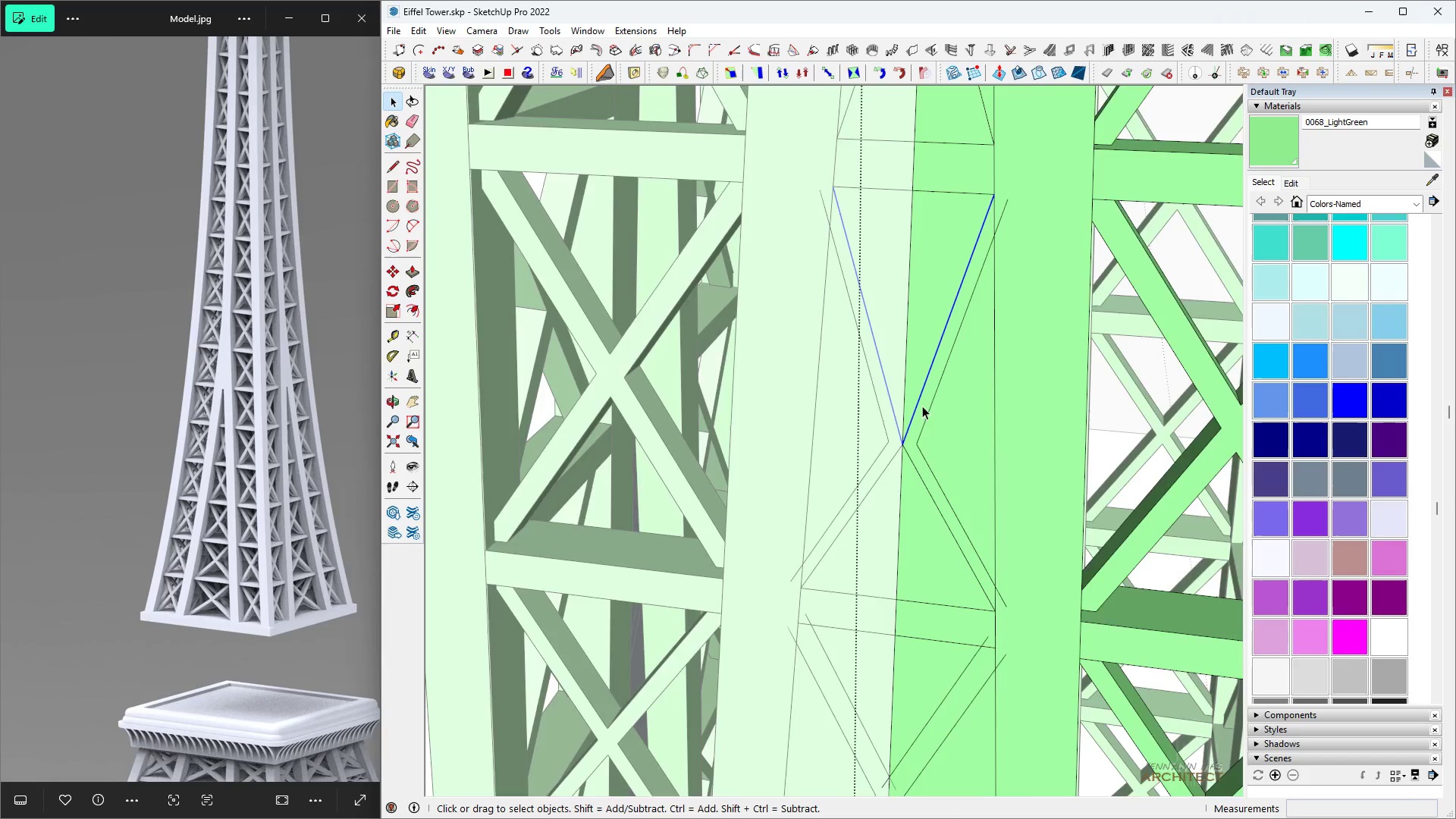 
scroll: coordinate [945, 476], scroll_direction: up, amount: 10.0
 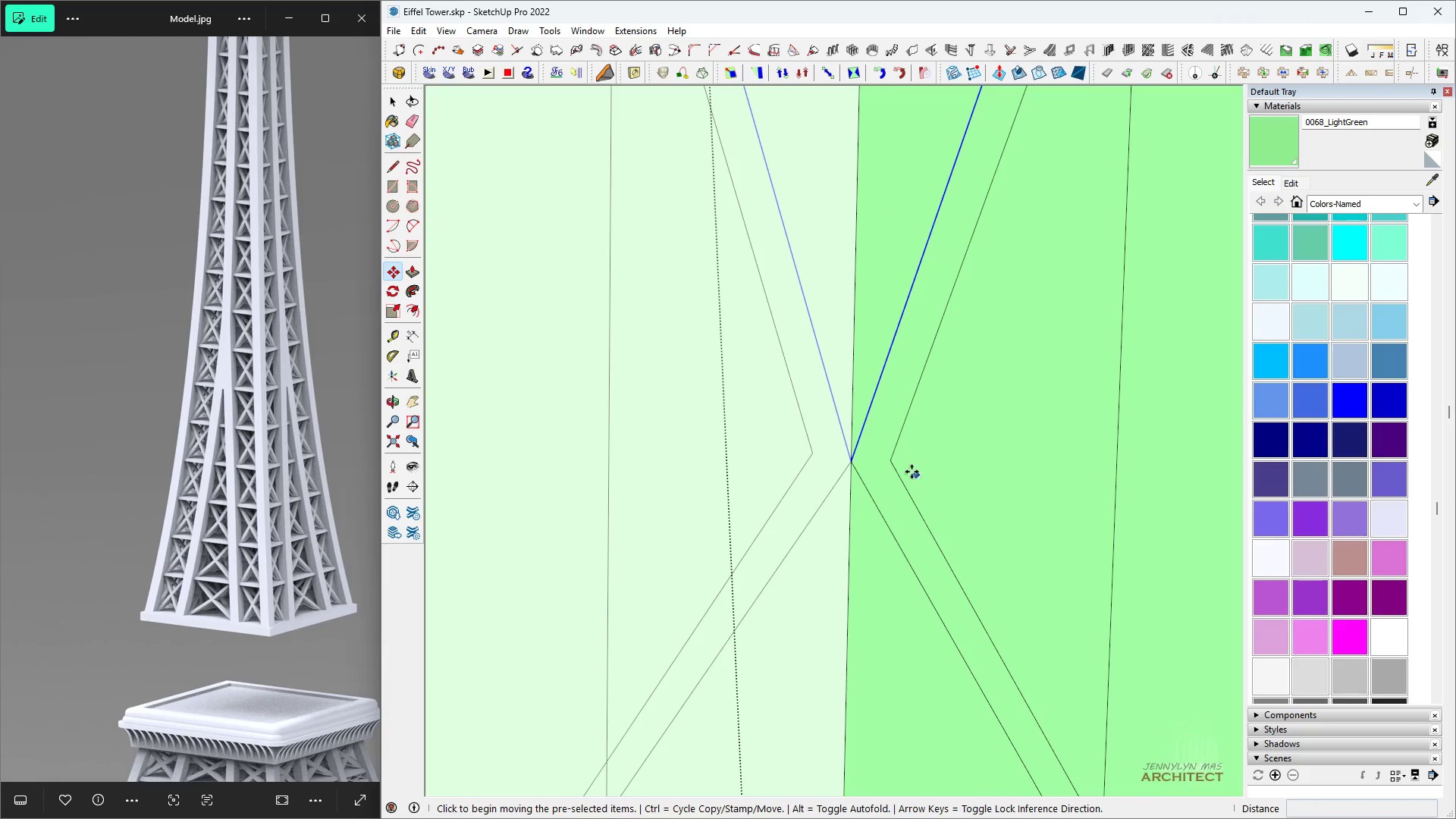 
key(Space)
 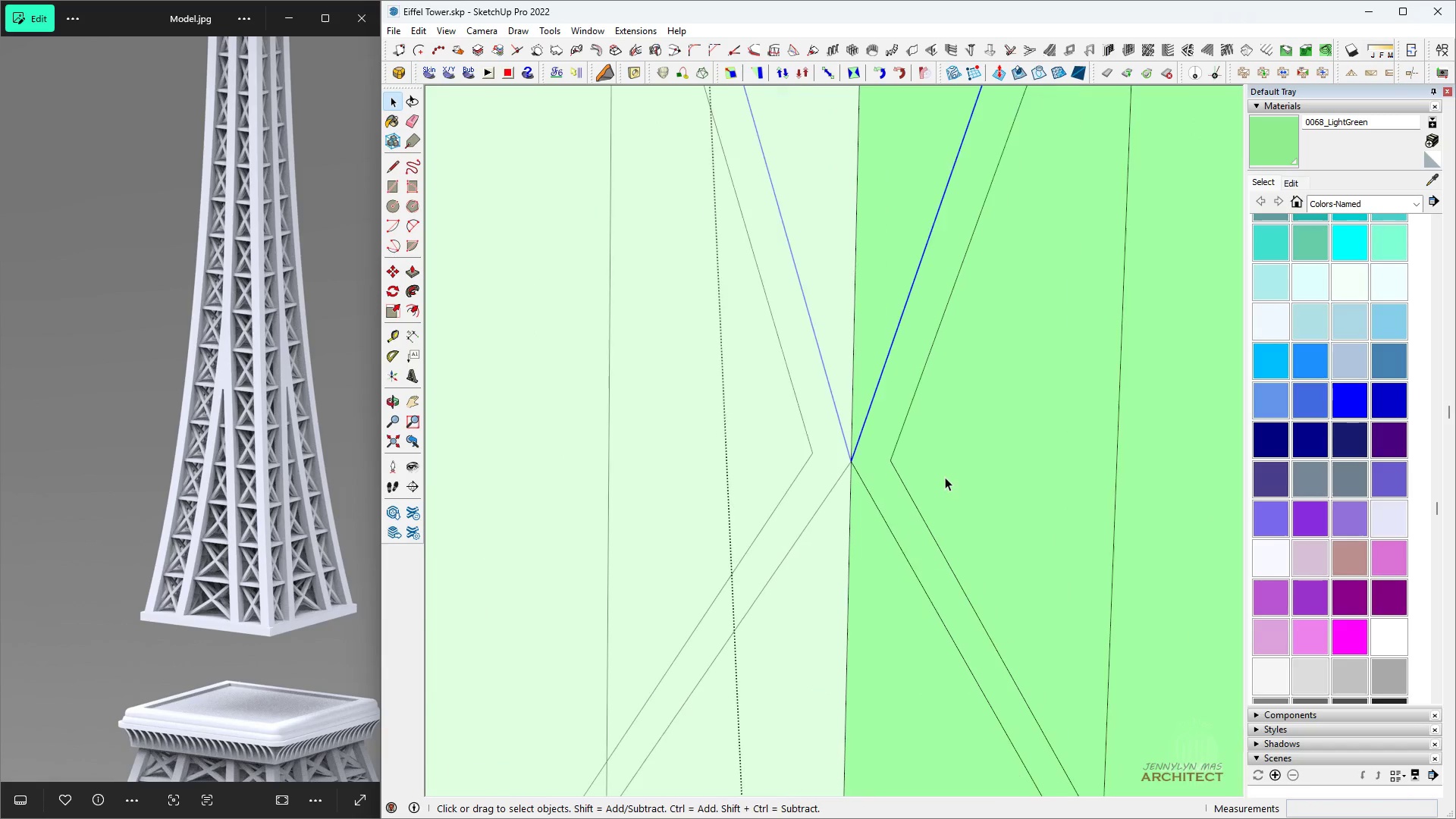 
key(M)
 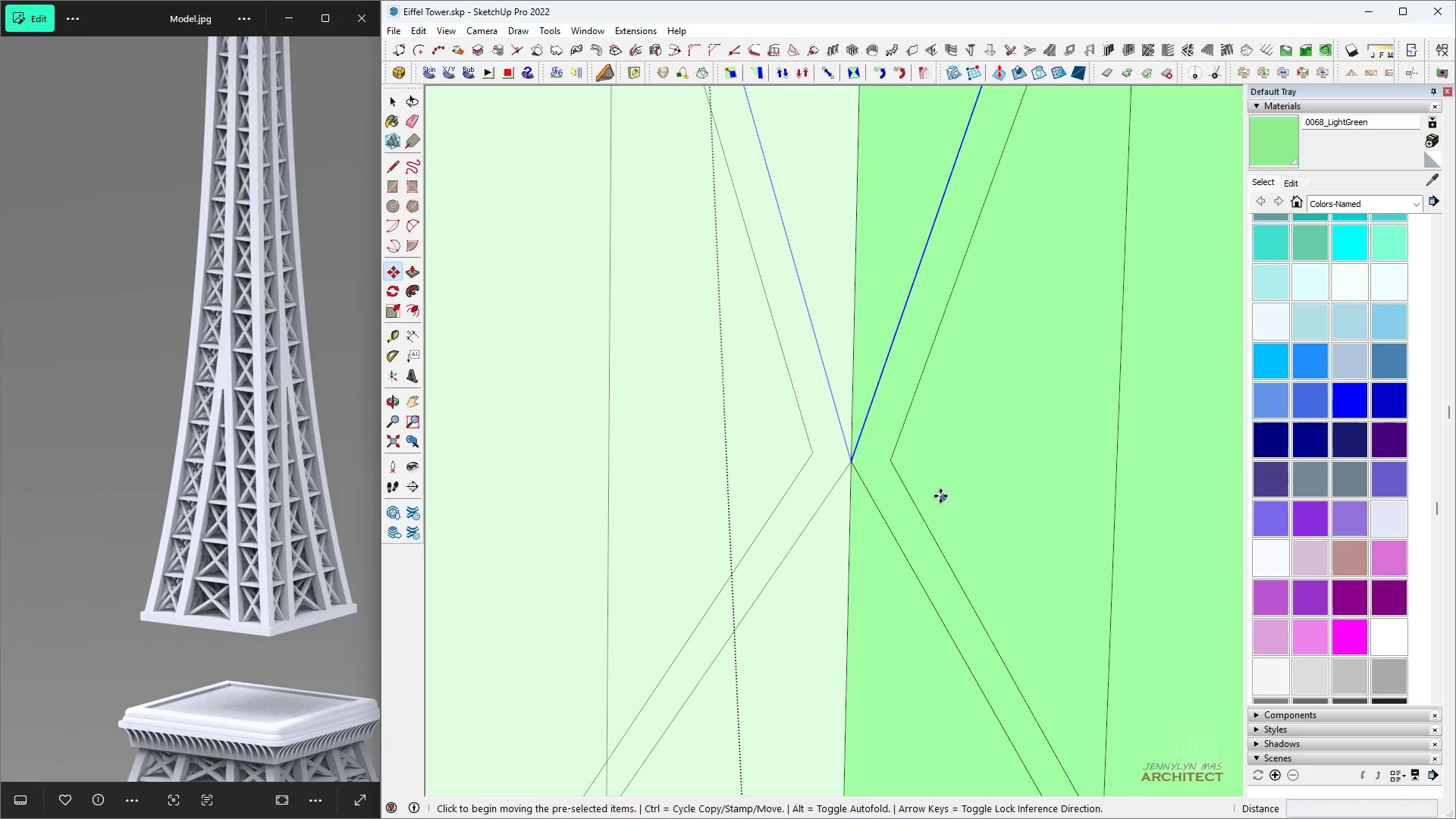 
key(Control+ControlLeft)
 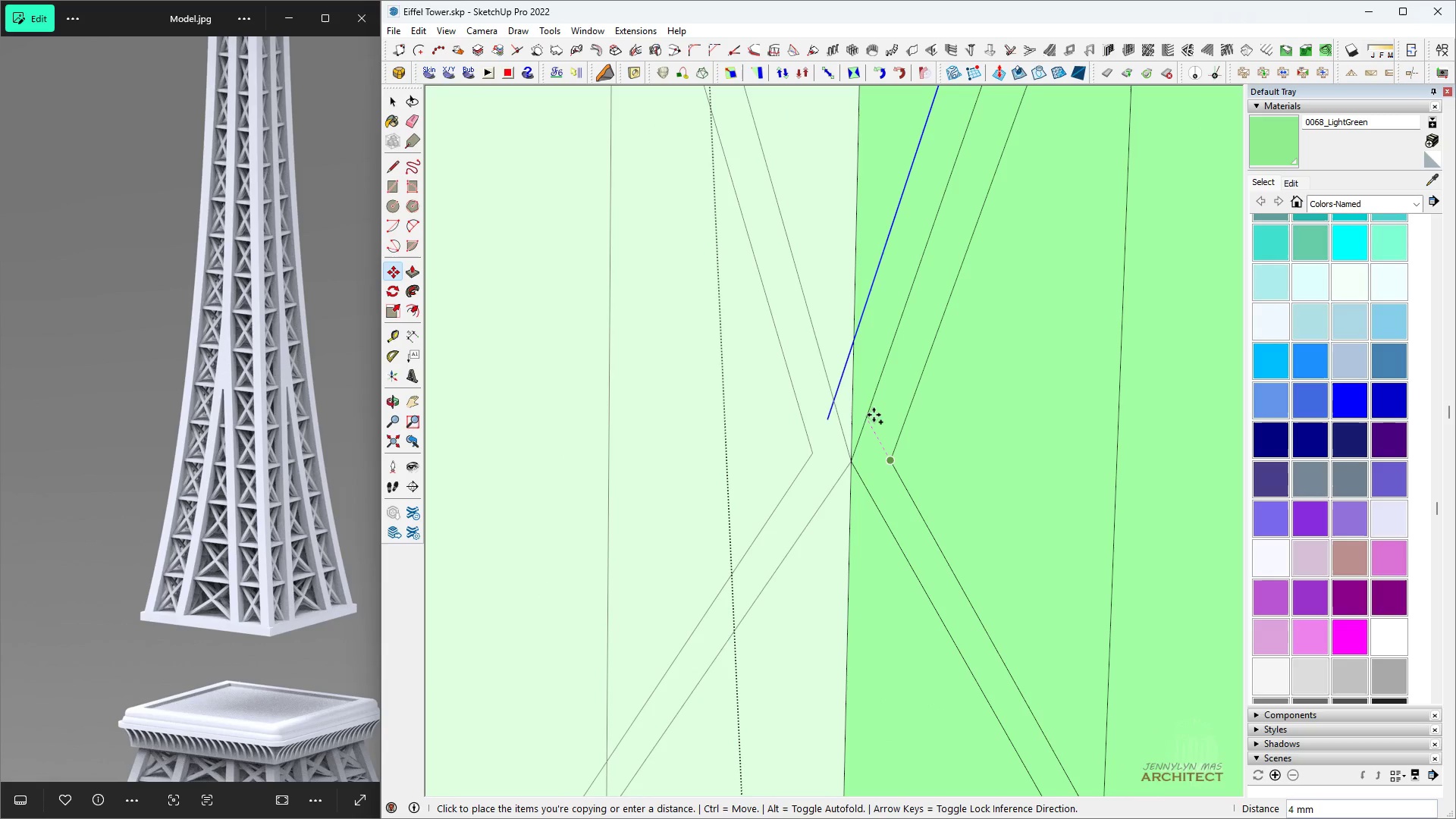 
left_click([872, 413])
 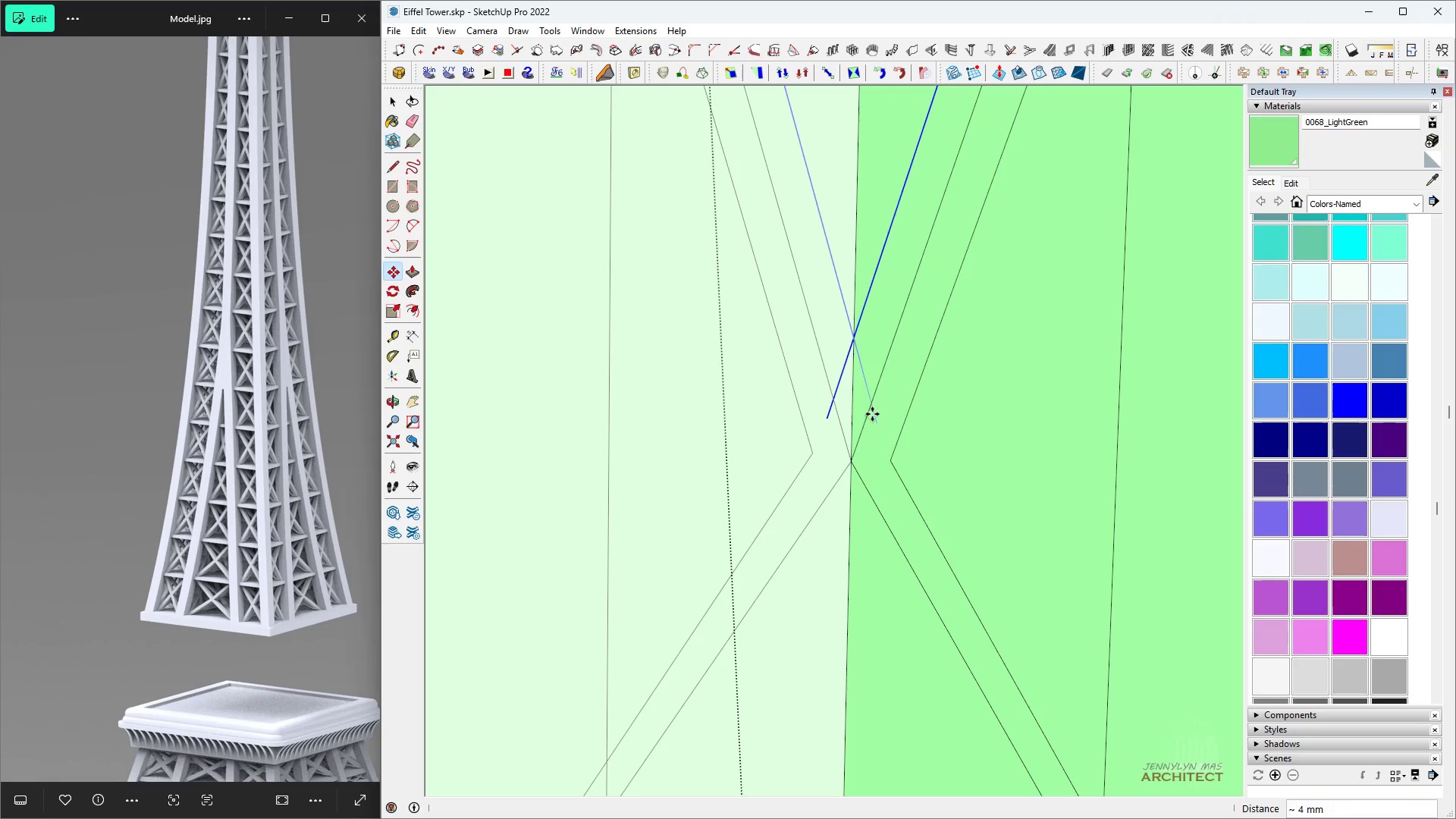 
key(Space)
 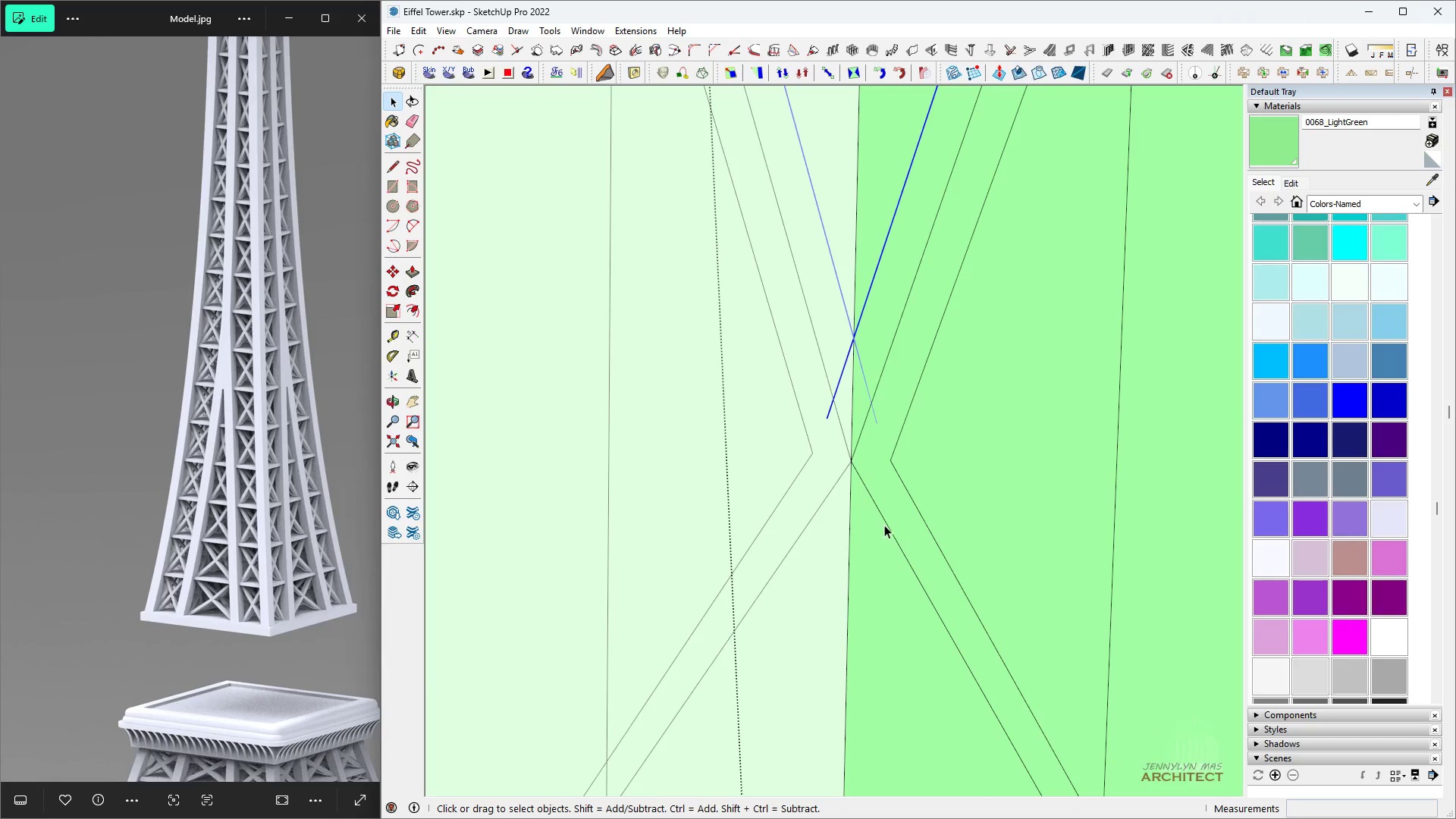 
left_click([883, 525])
 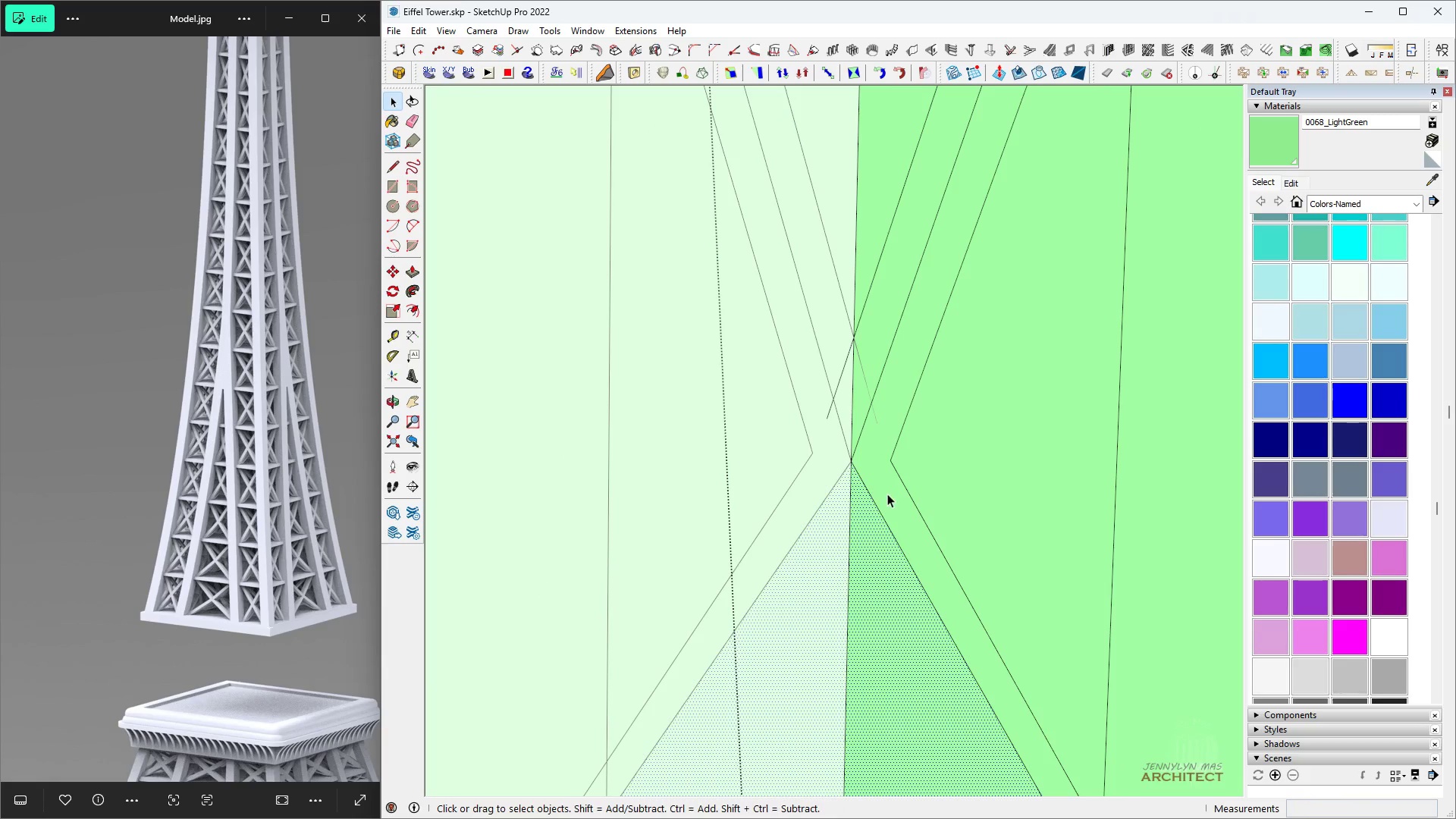 
key(M)
 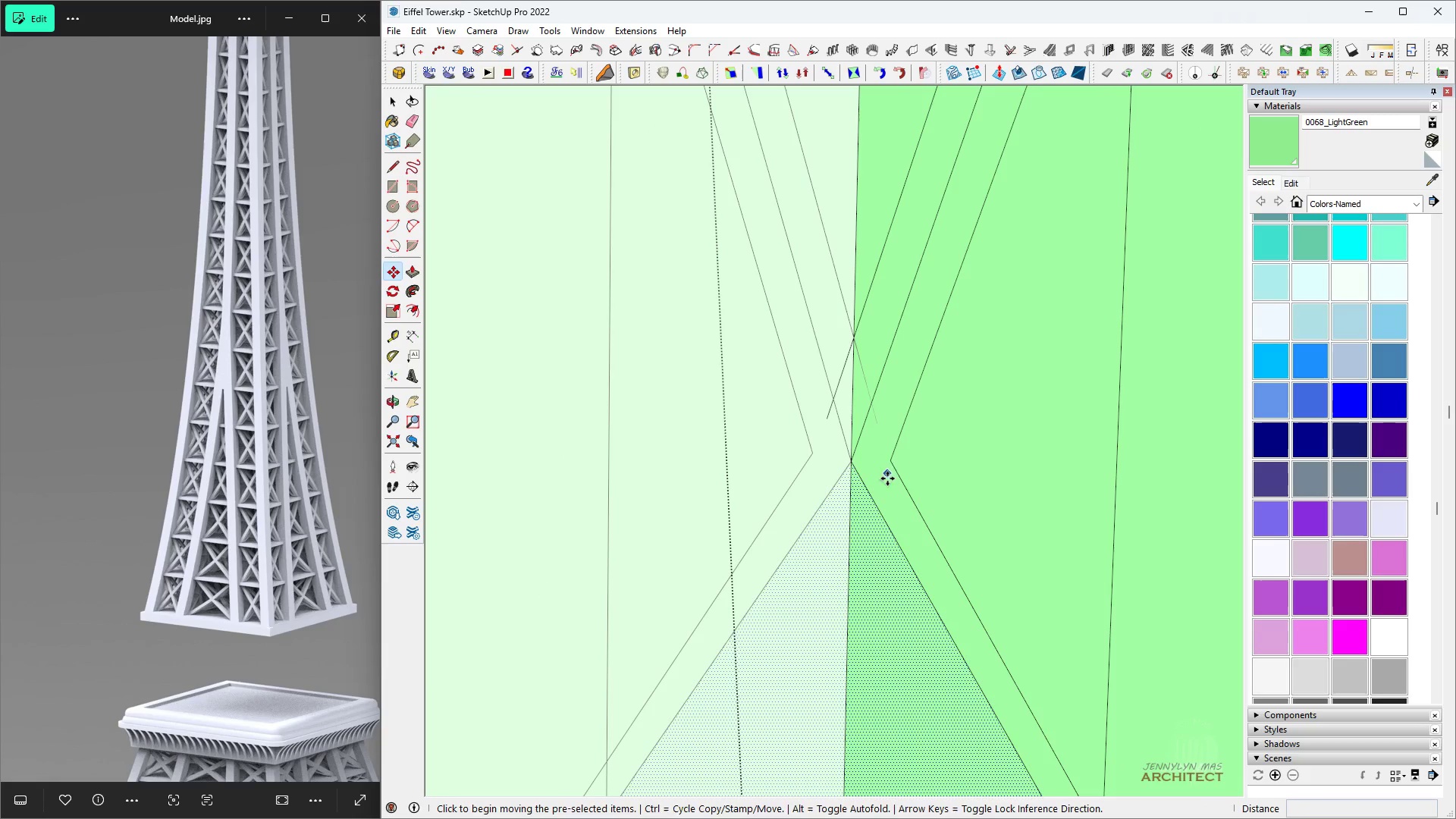 
key(Space)
 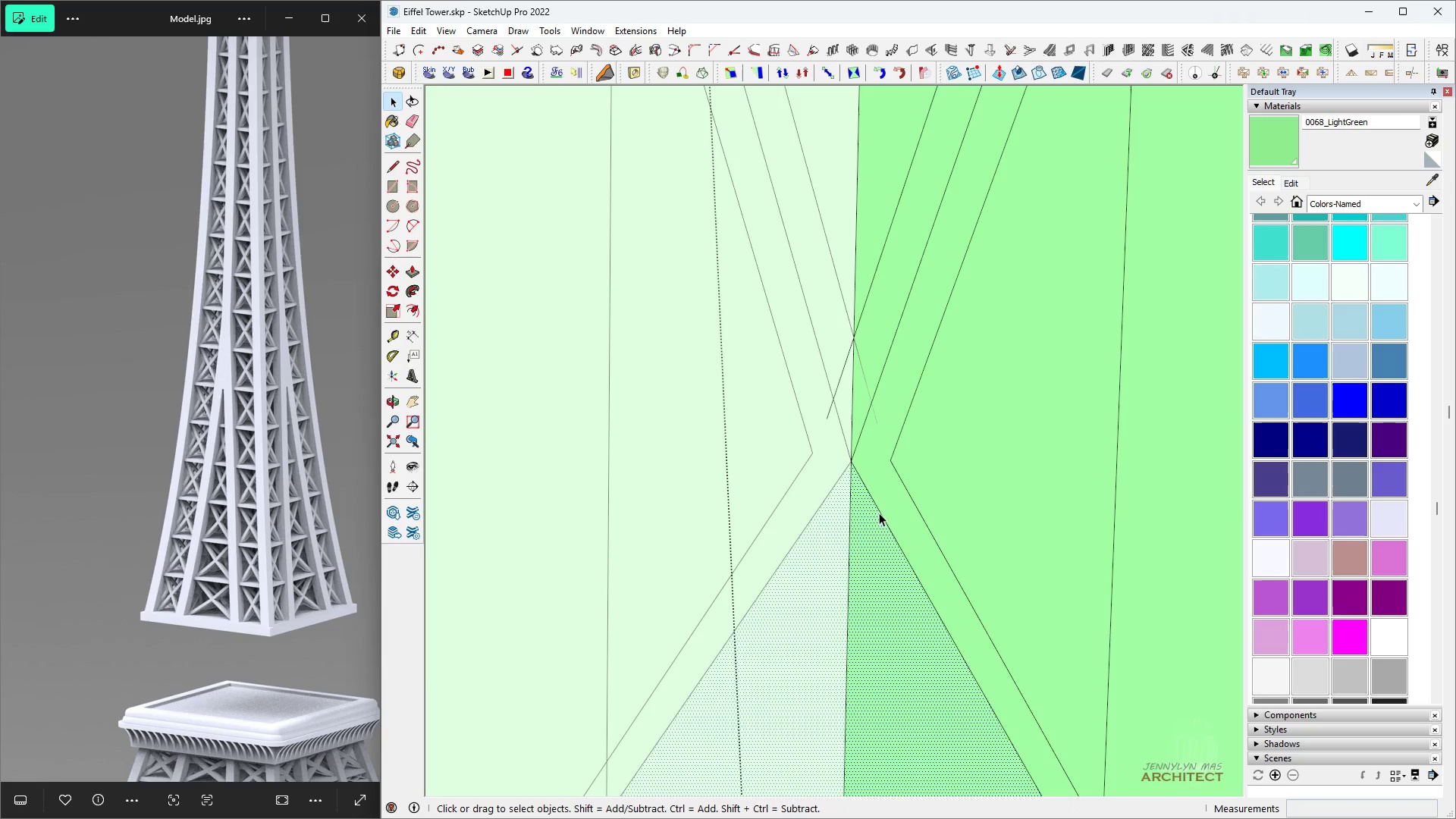 
left_click([879, 513])
 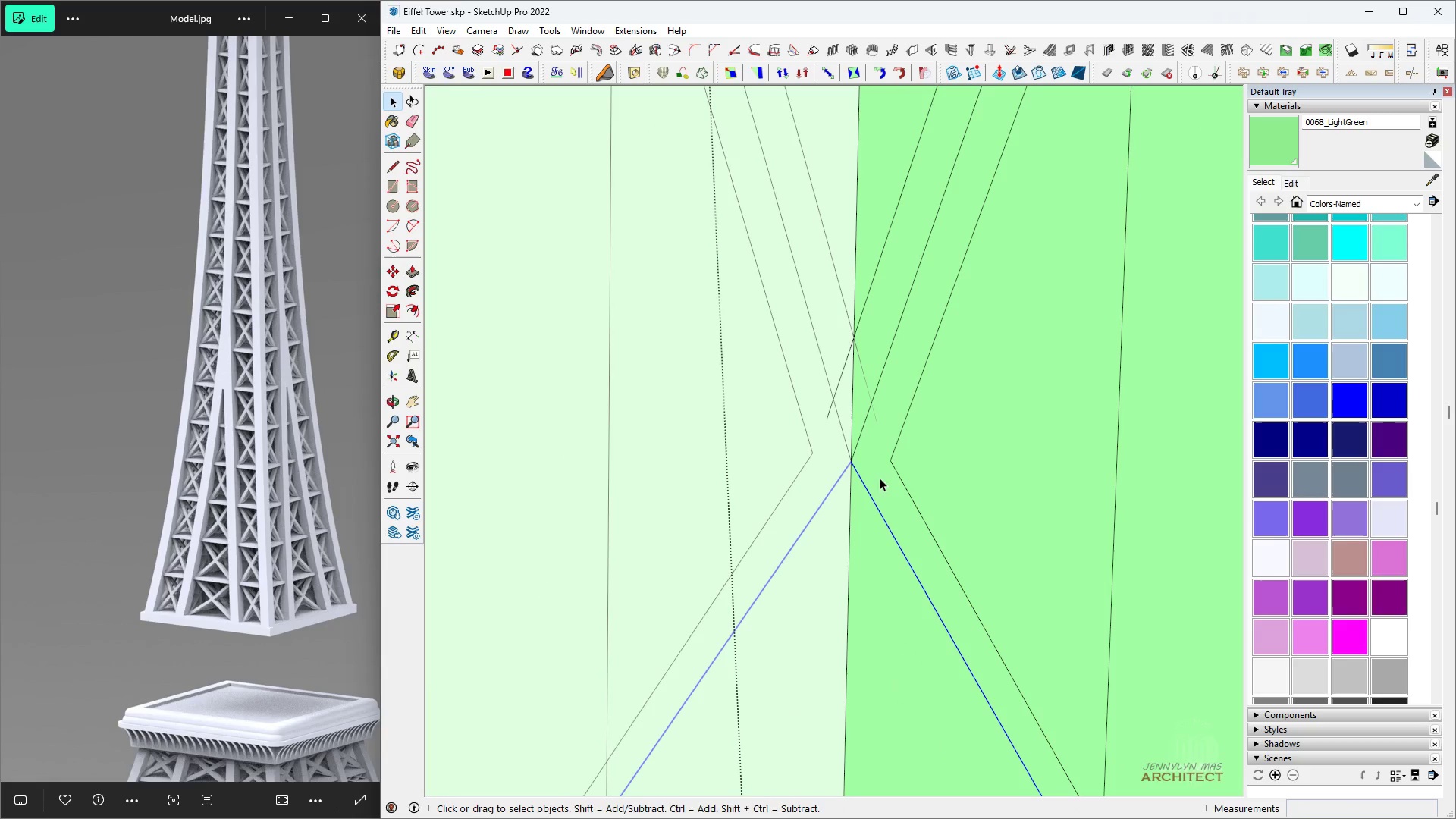 
key(M)
 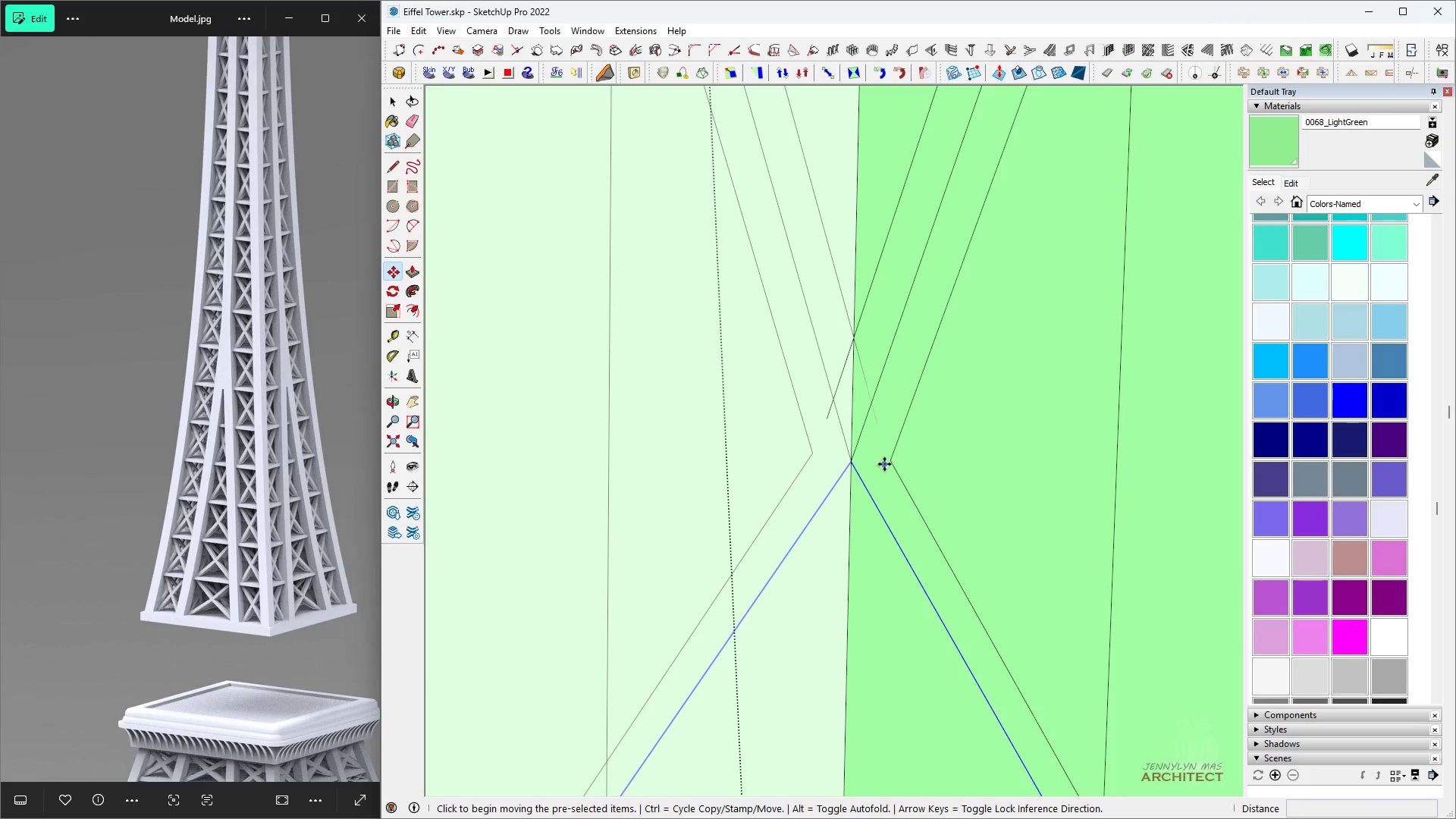 
key(Control+ControlLeft)
 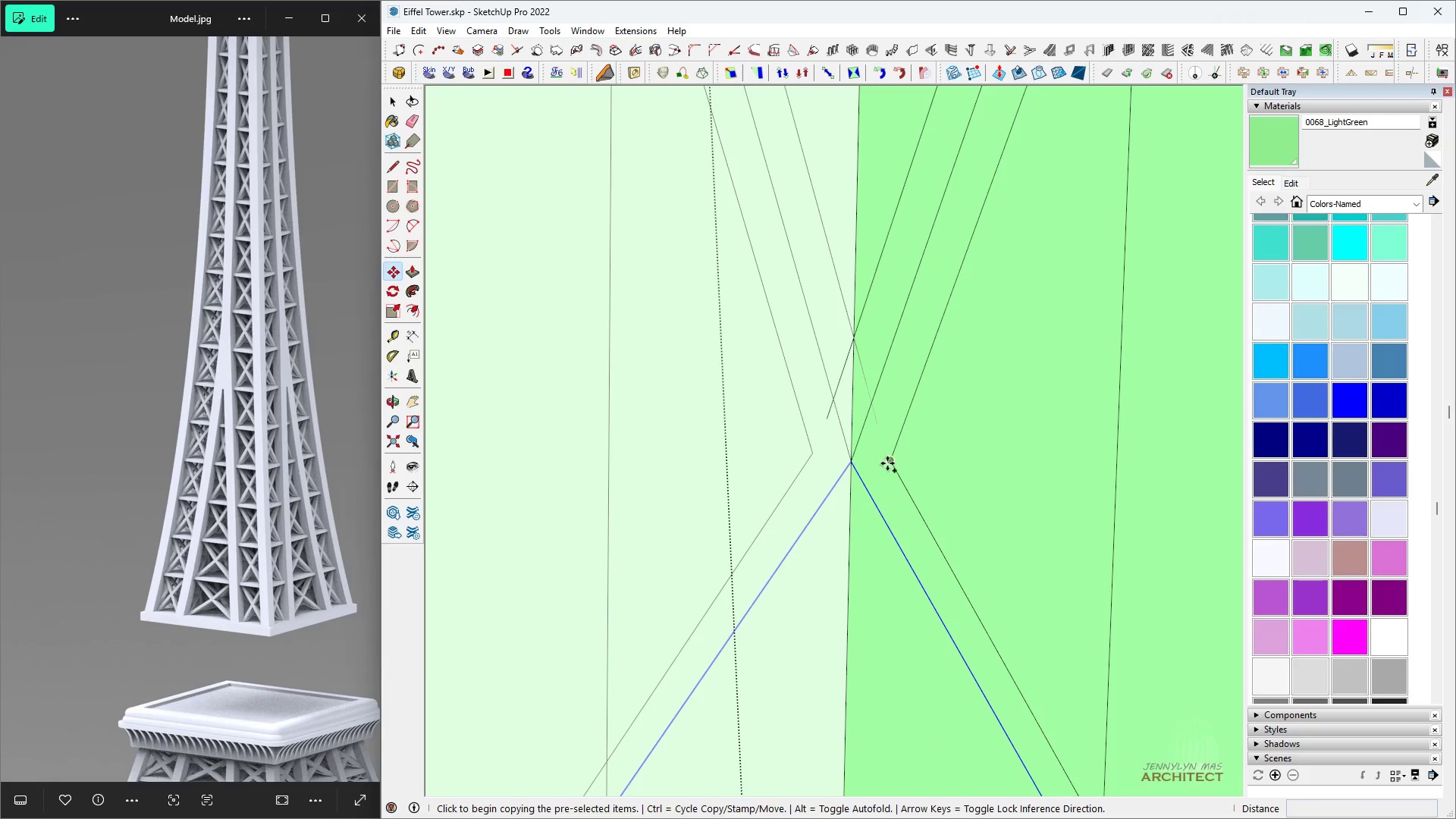 
left_click([887, 463])
 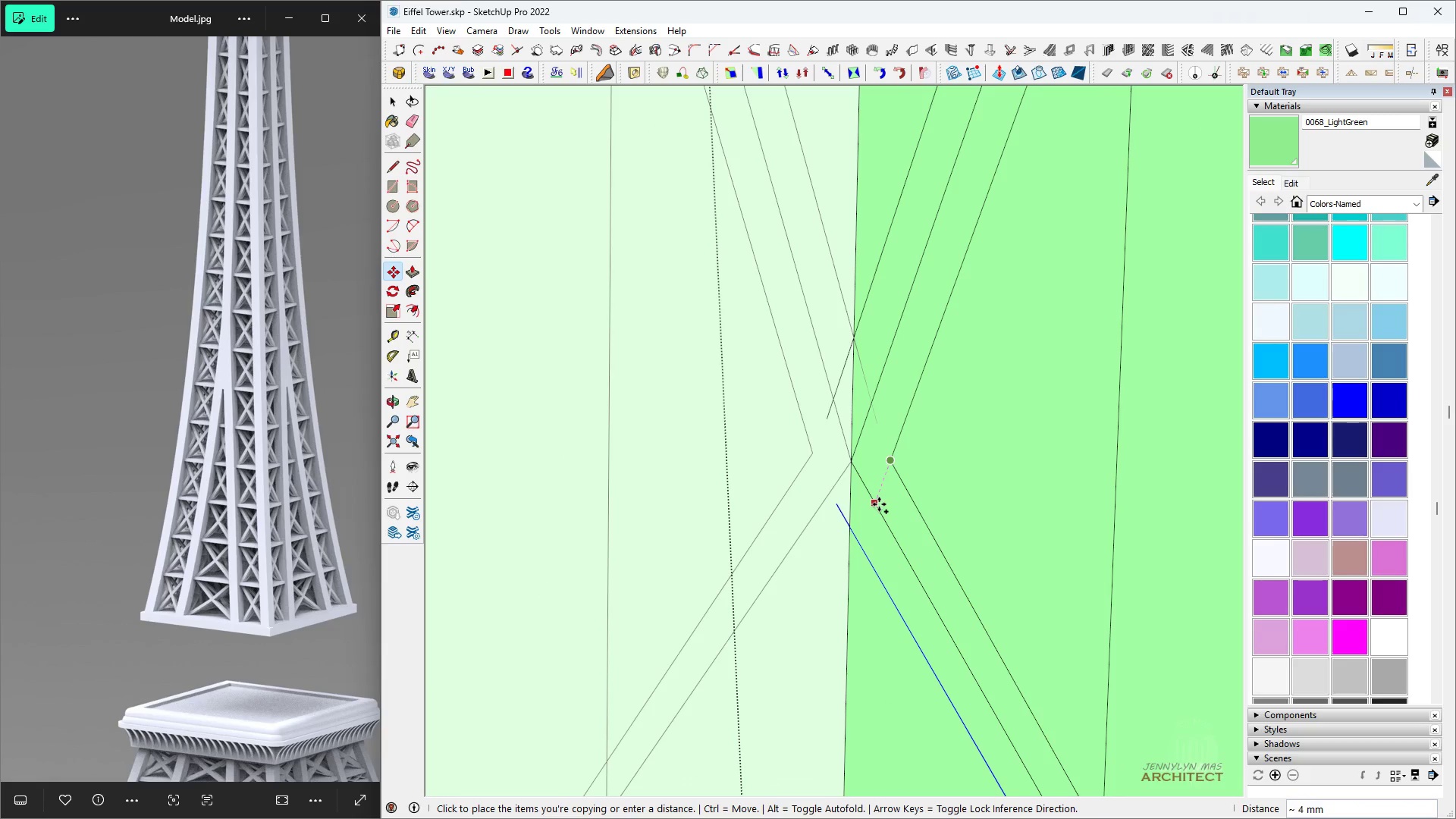 
left_click([879, 504])
 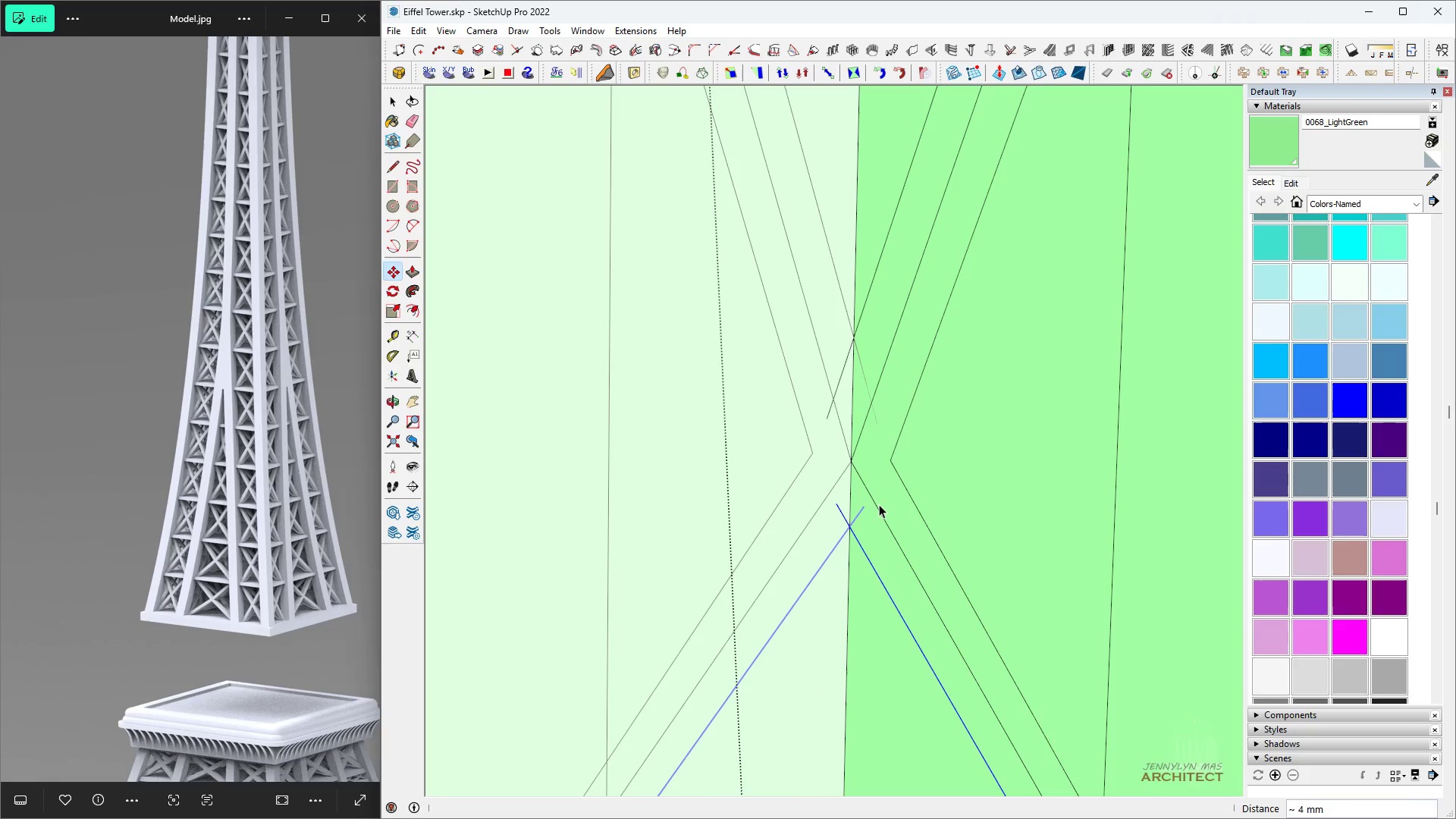 
key(Space)
 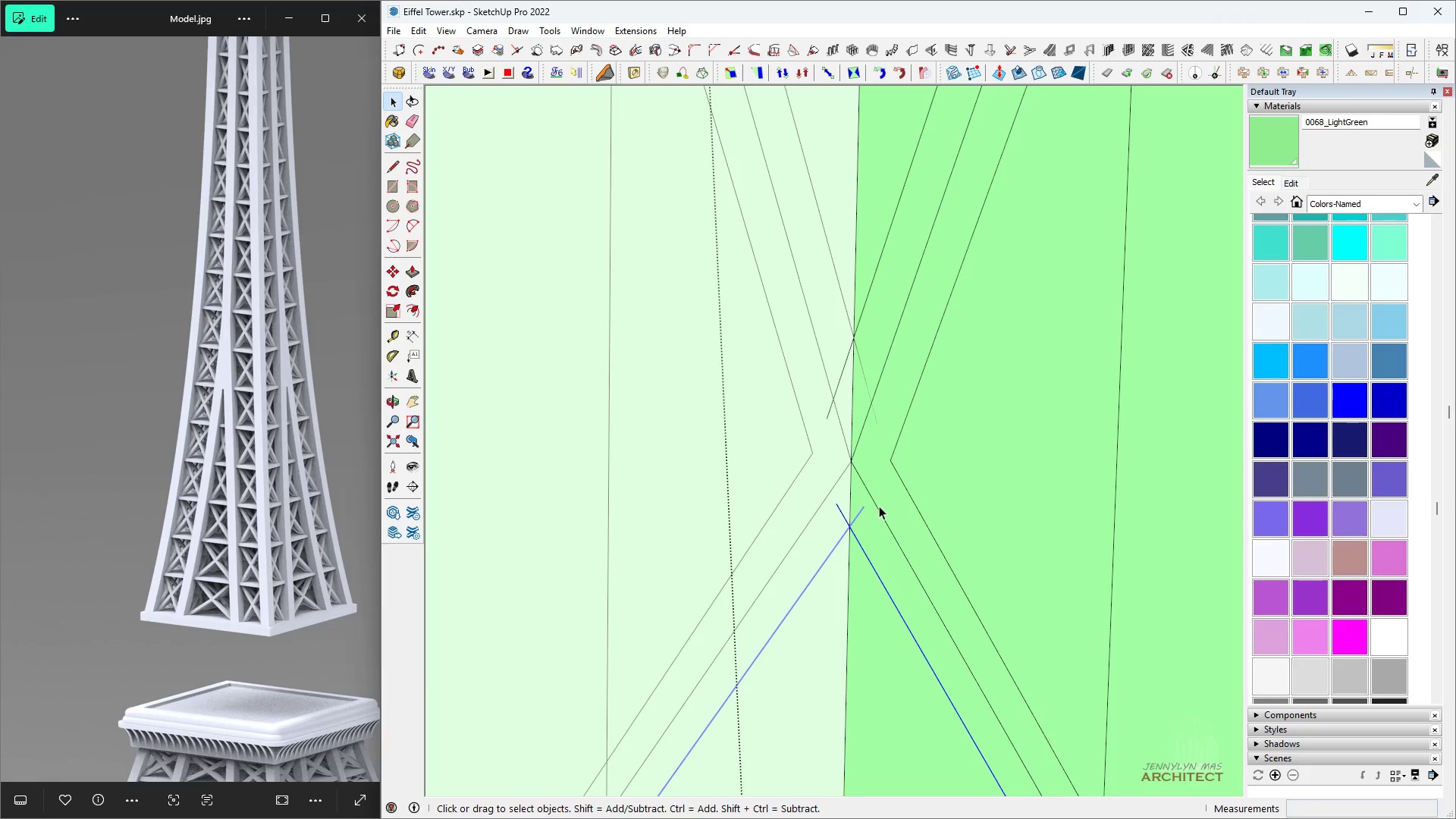 
key(E)
 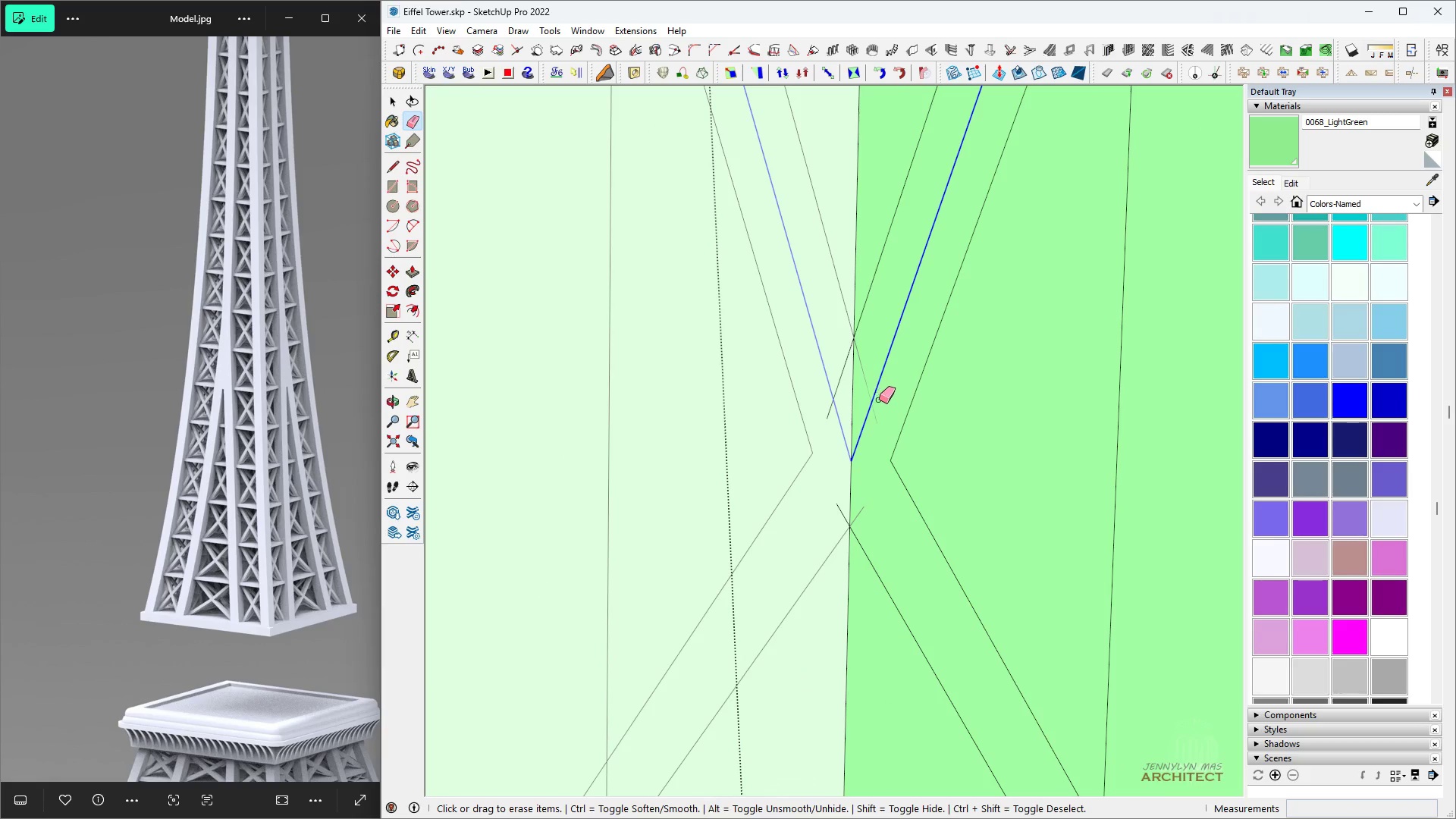 
scroll: coordinate [896, 576], scroll_direction: down, amount: 17.0
 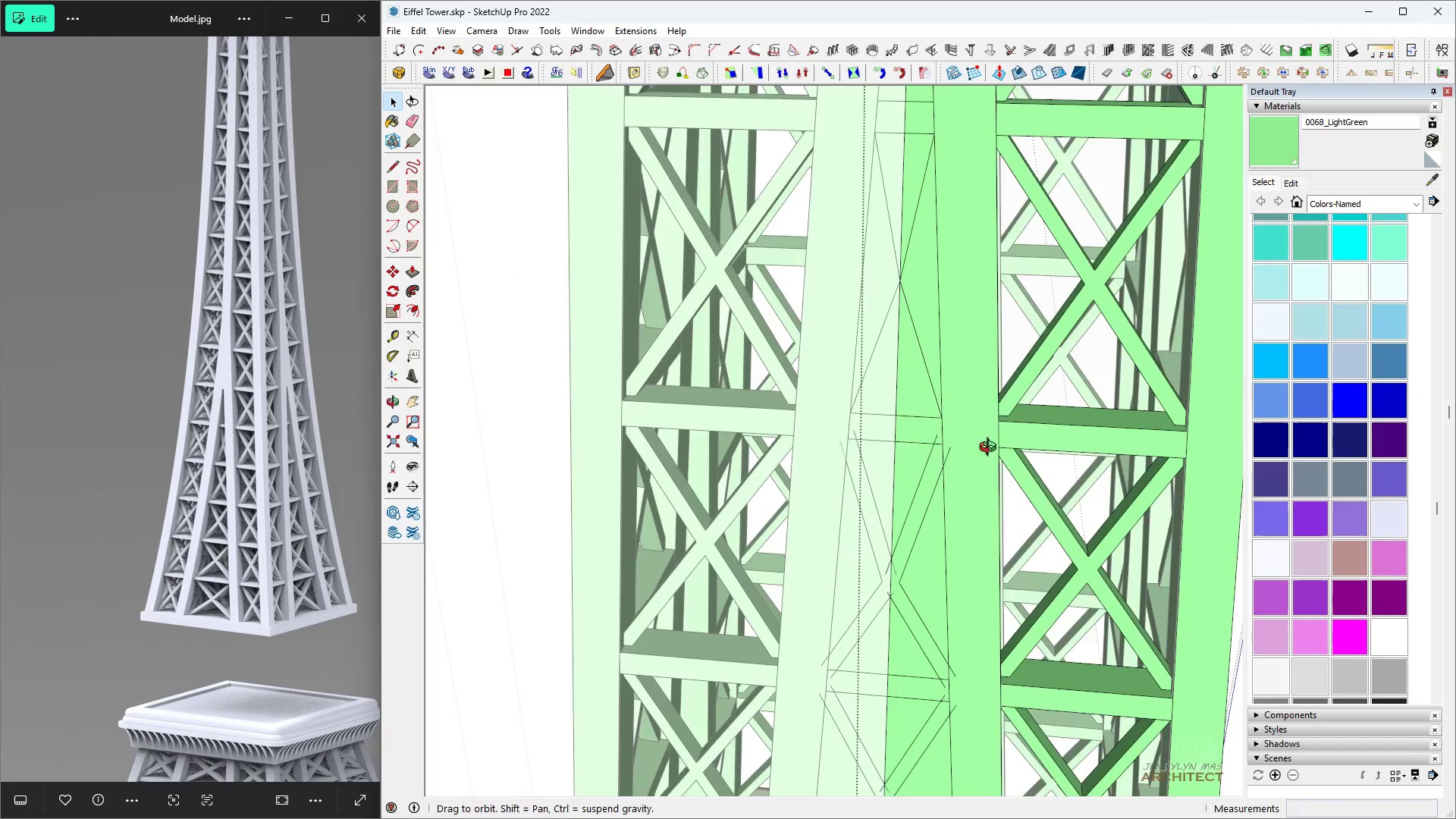 
key(Space)
 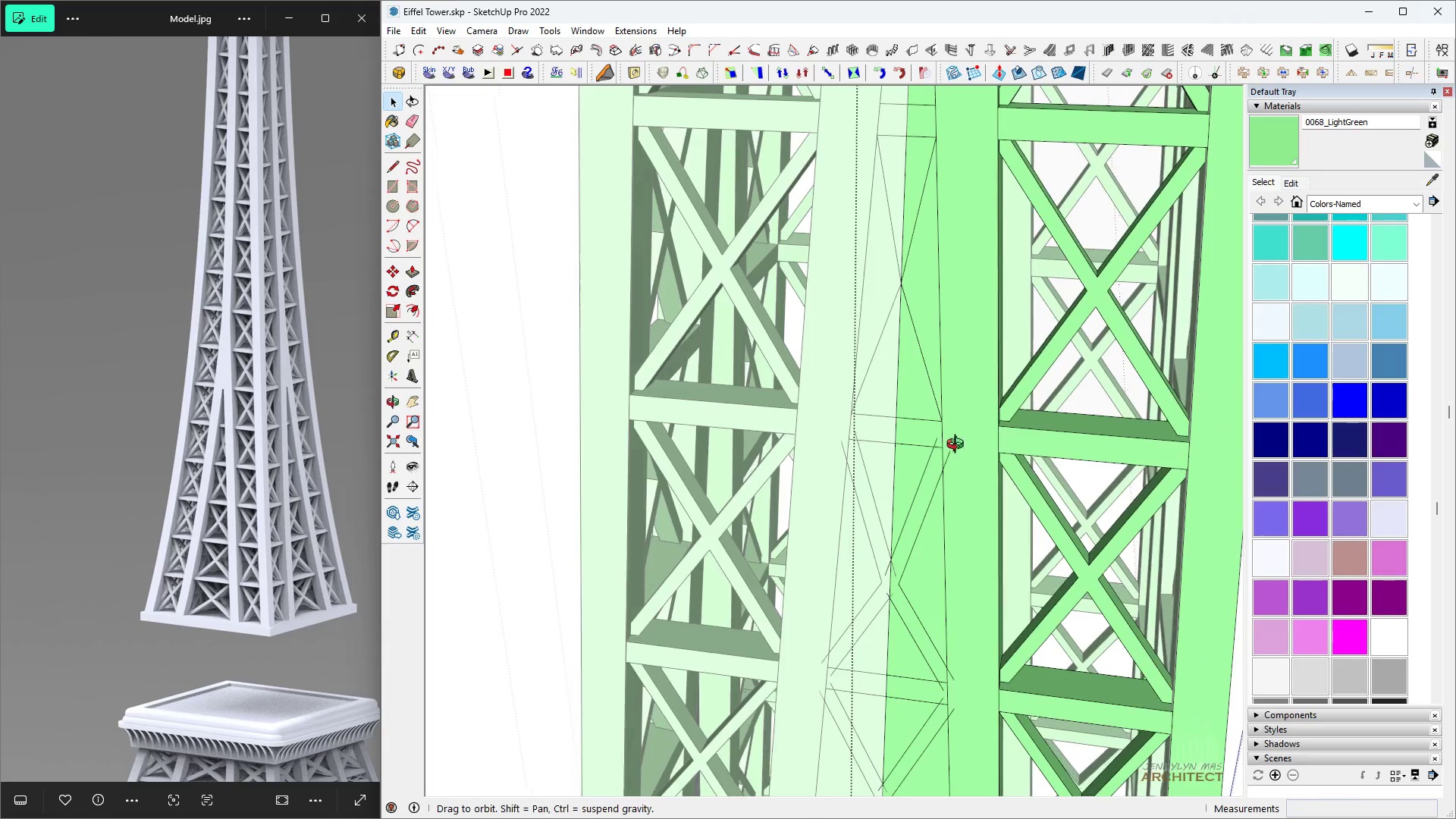 
scroll: coordinate [929, 221], scroll_direction: up, amount: 4.0
 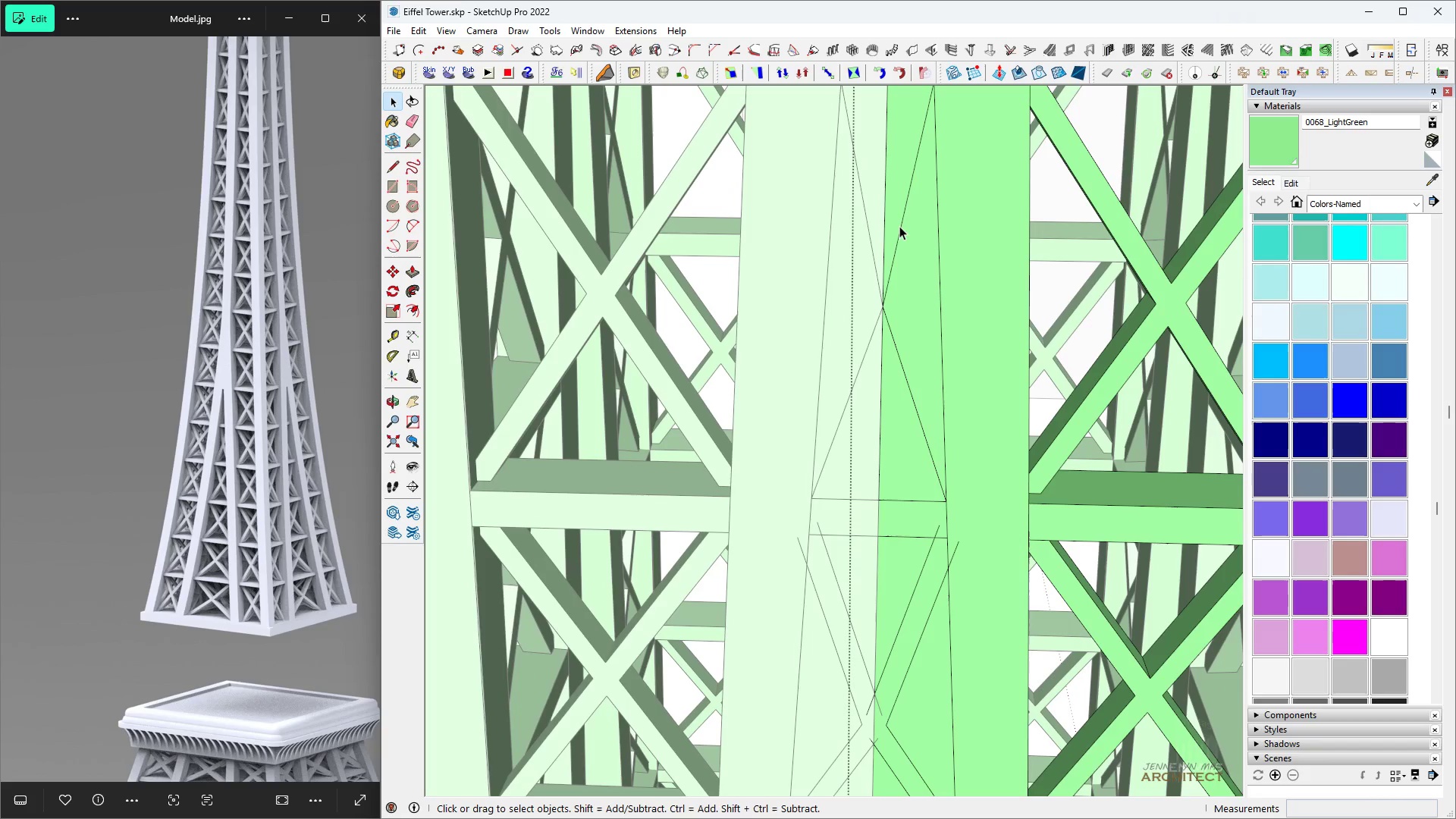 
left_click([899, 226])
 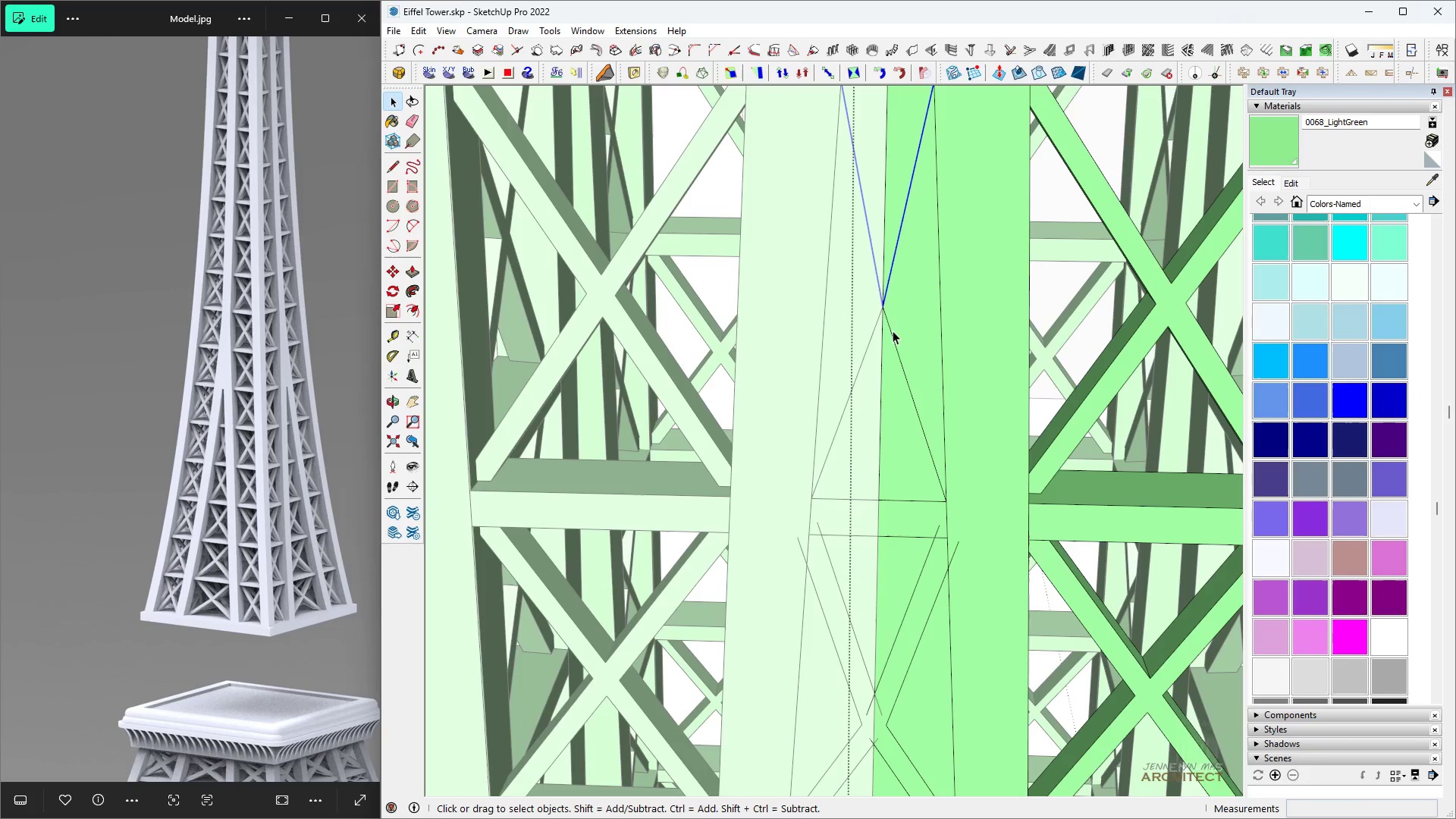 
left_click([893, 331])
 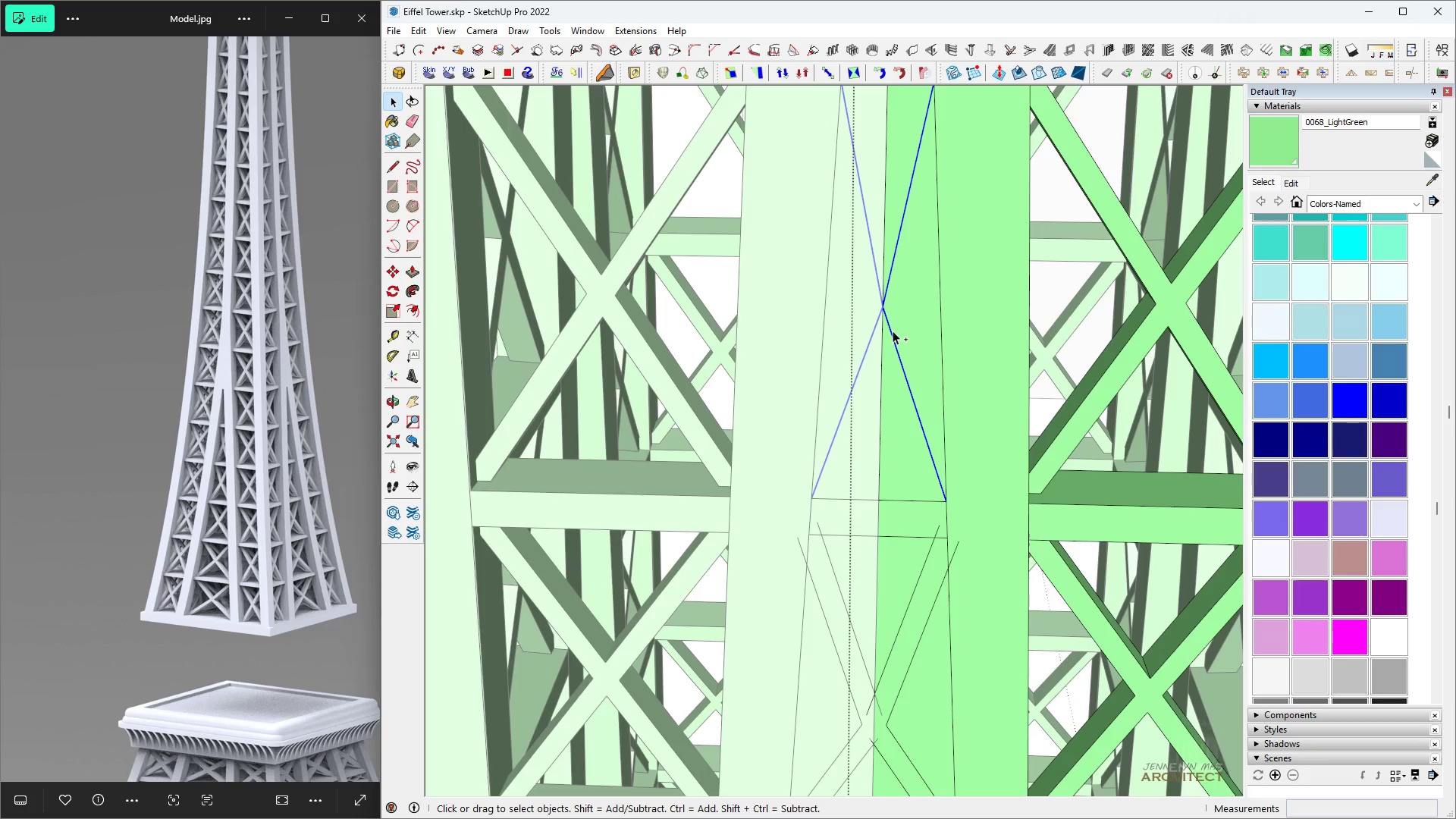 
key(Control+Space)
 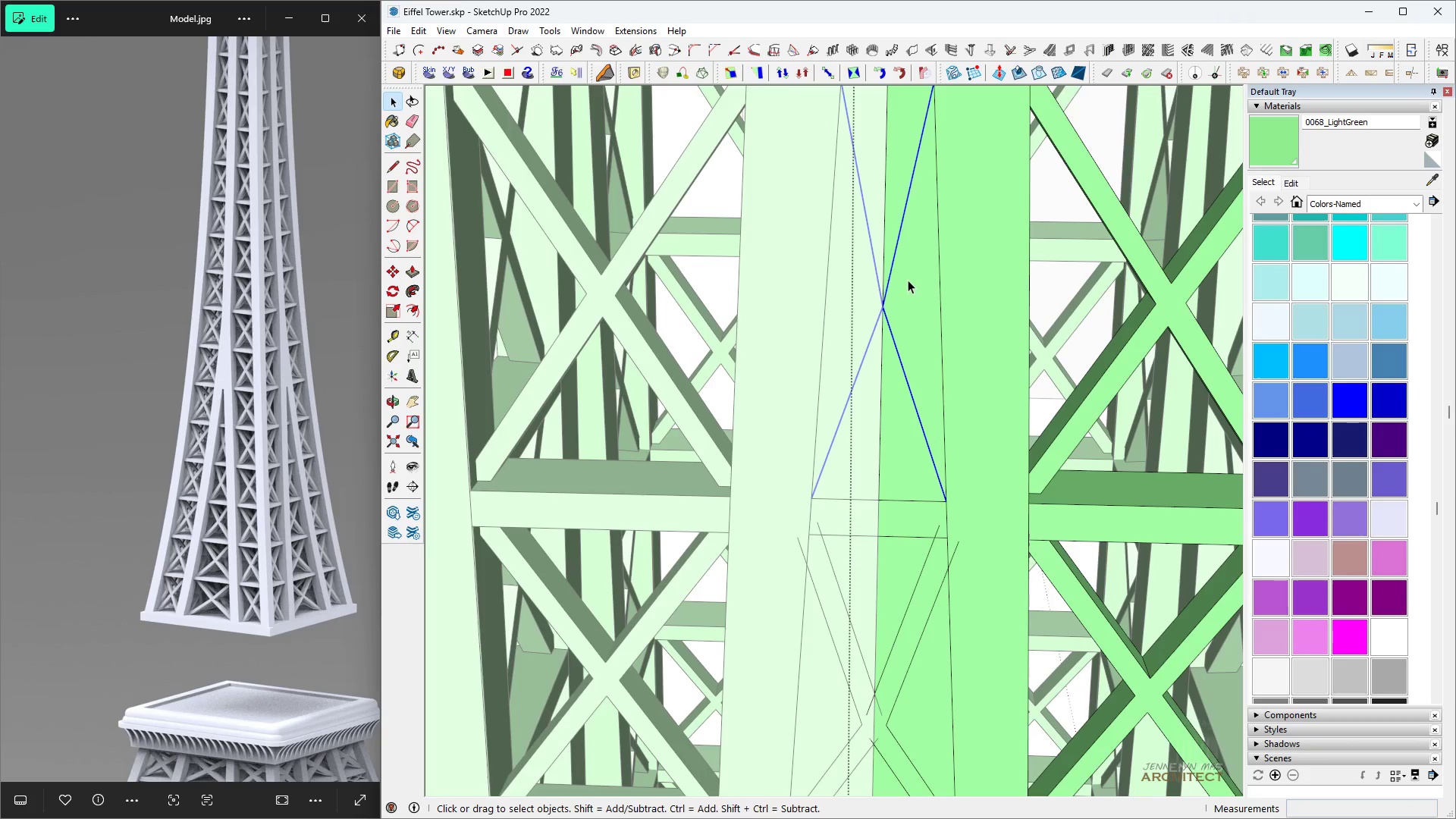 
key(F)
 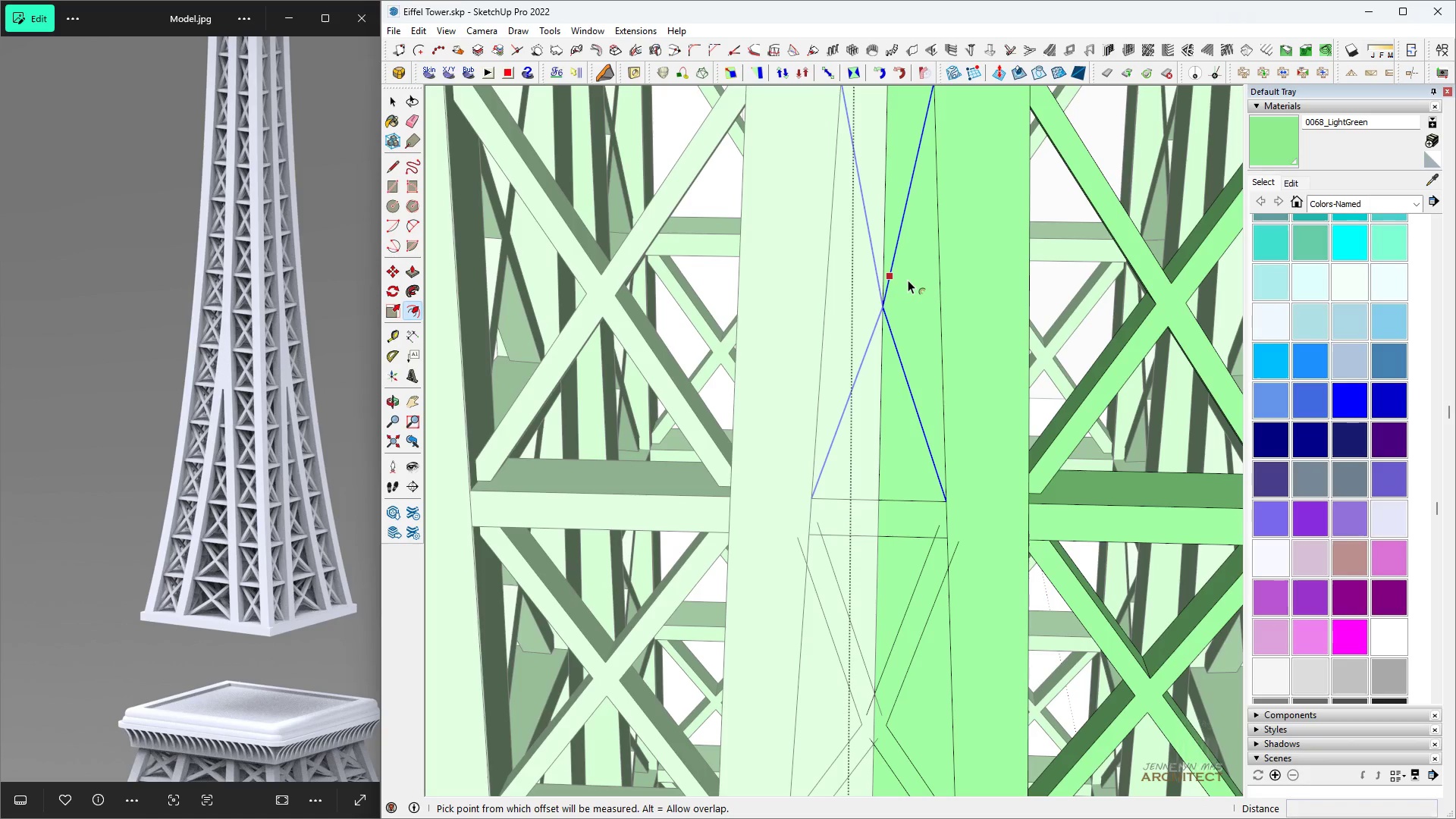 
double_click([908, 280])
 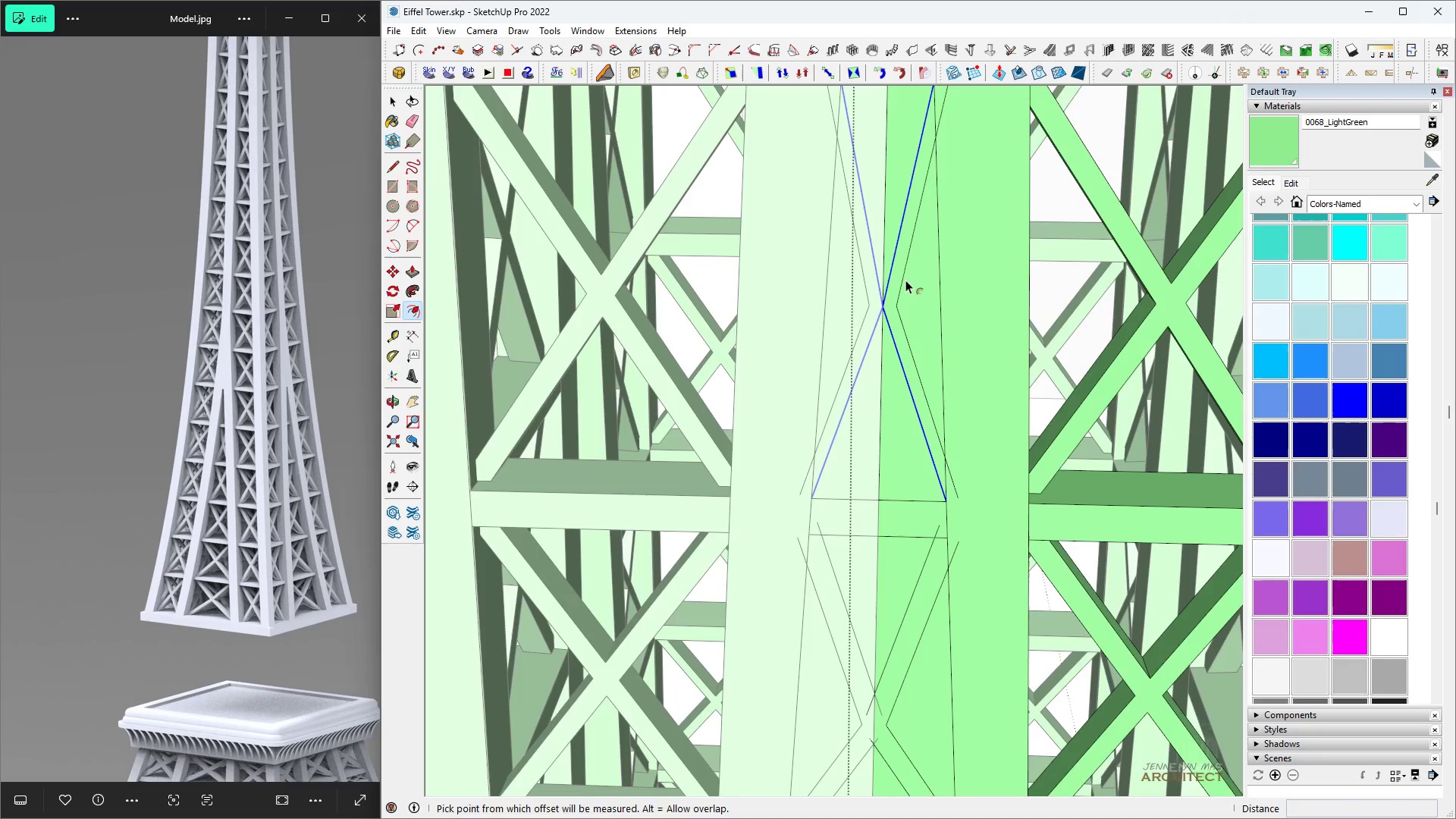 
key(Space)
 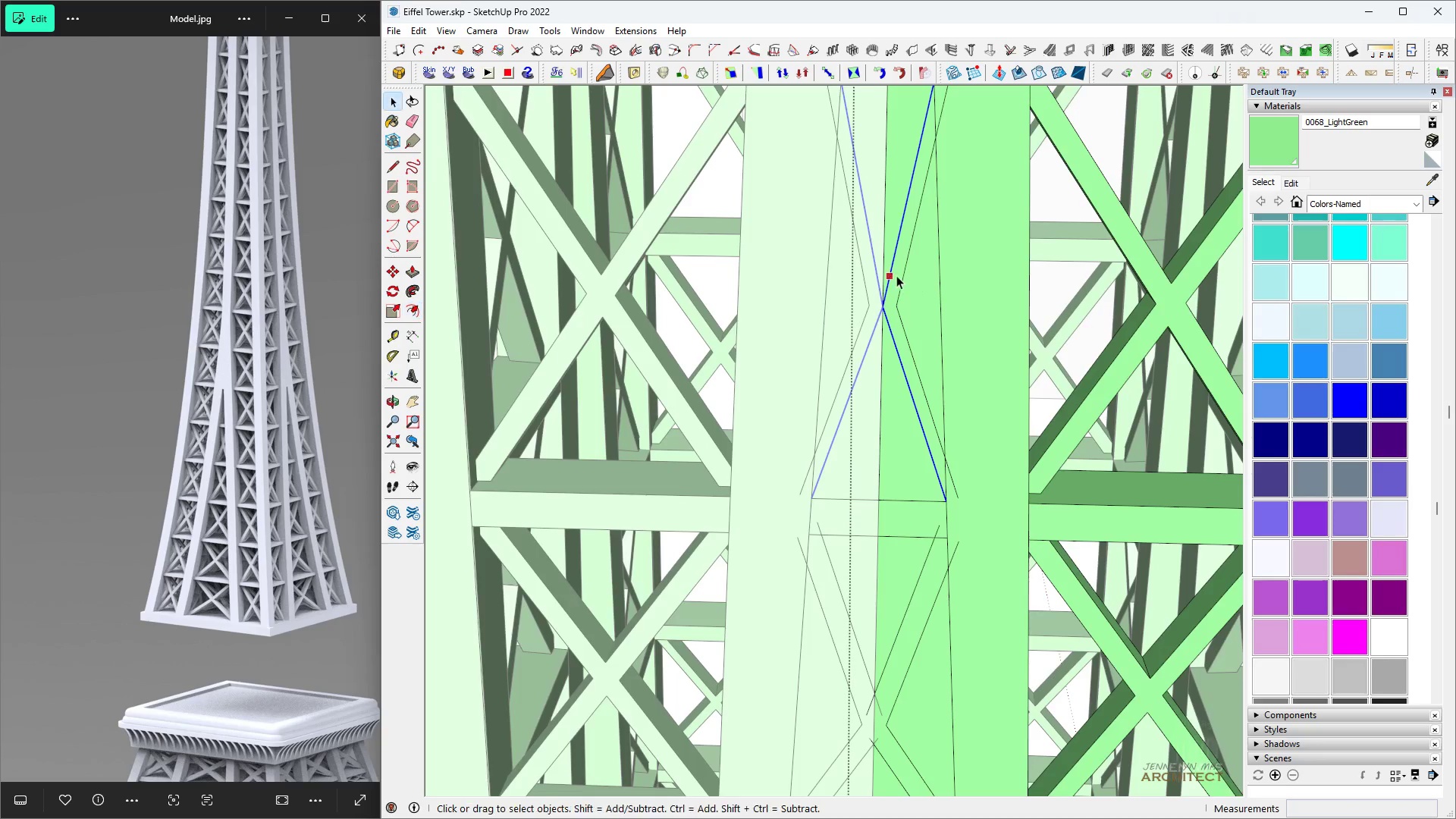 
scroll: coordinate [892, 271], scroll_direction: up, amount: 4.0
 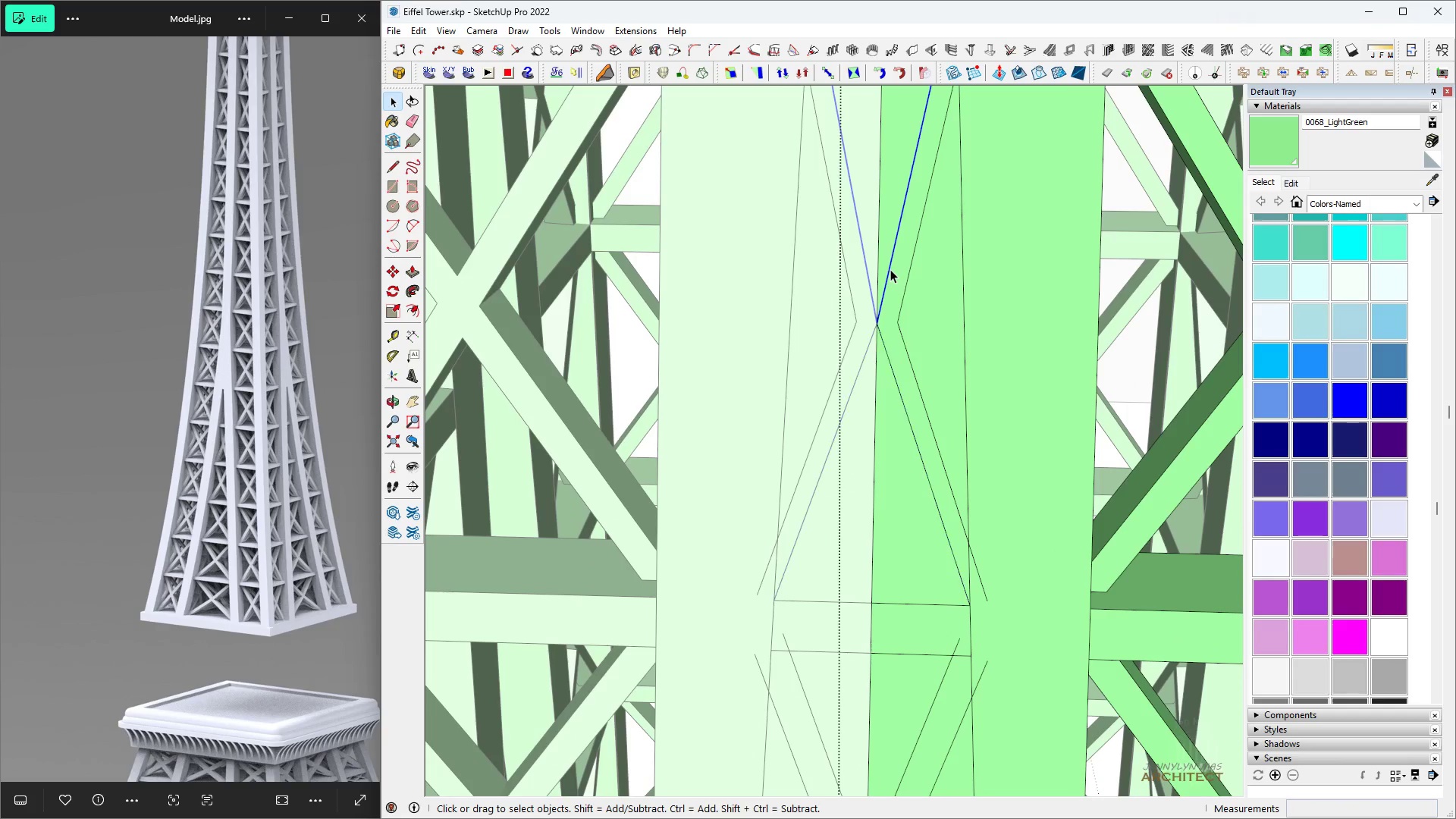 
left_click([890, 269])
 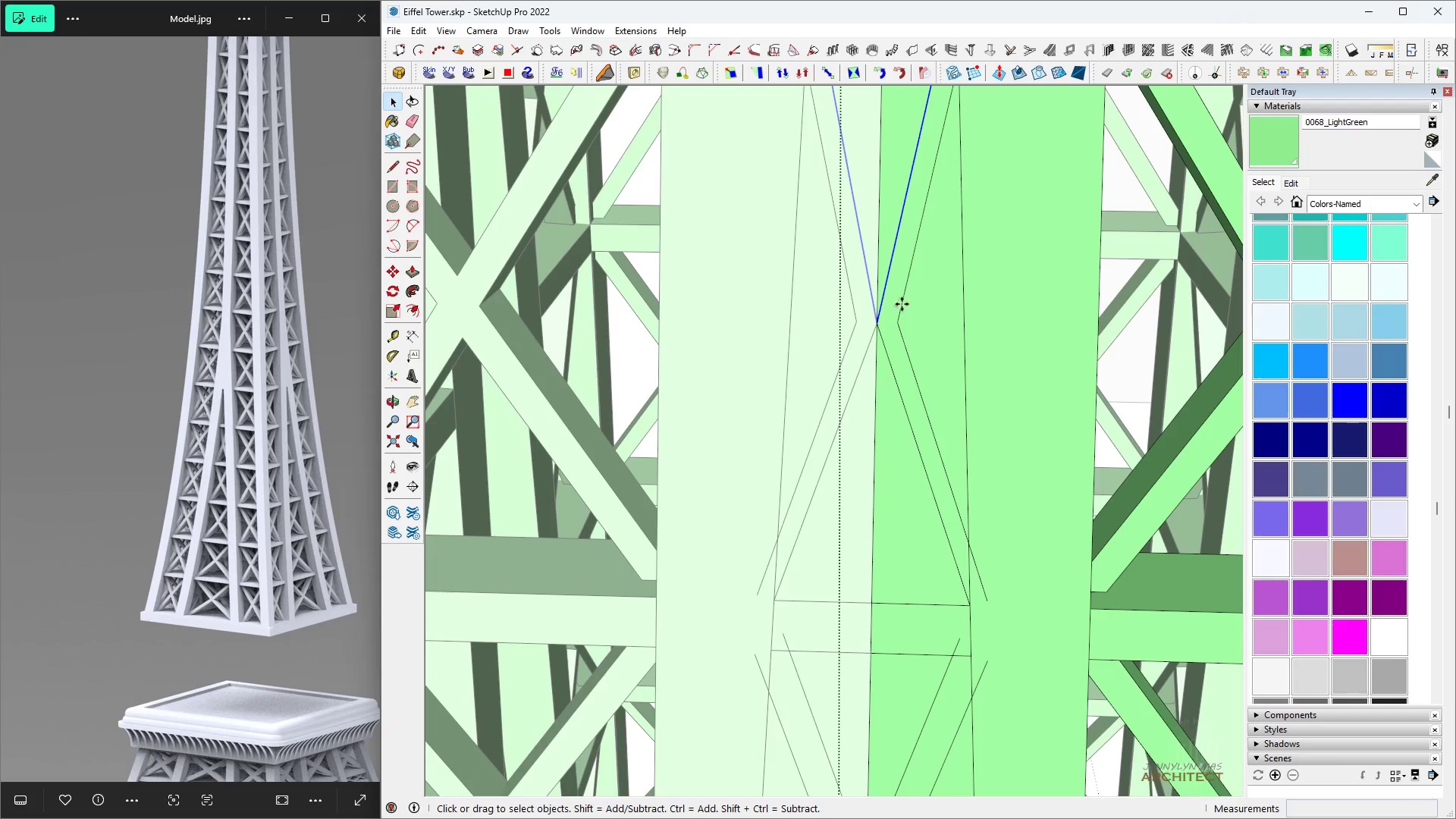 
key(M)
 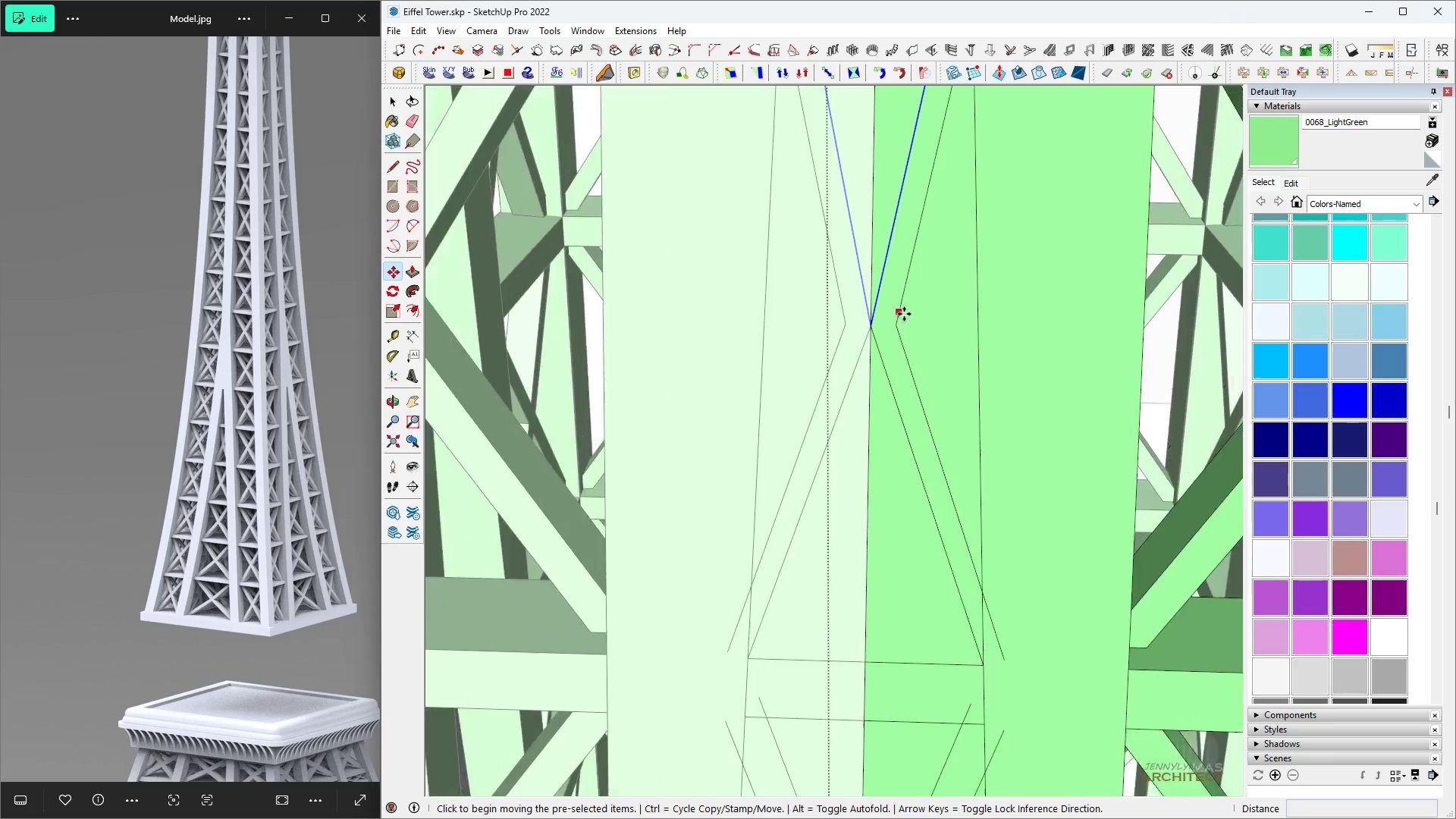 
scroll: coordinate [904, 314], scroll_direction: up, amount: 4.0
 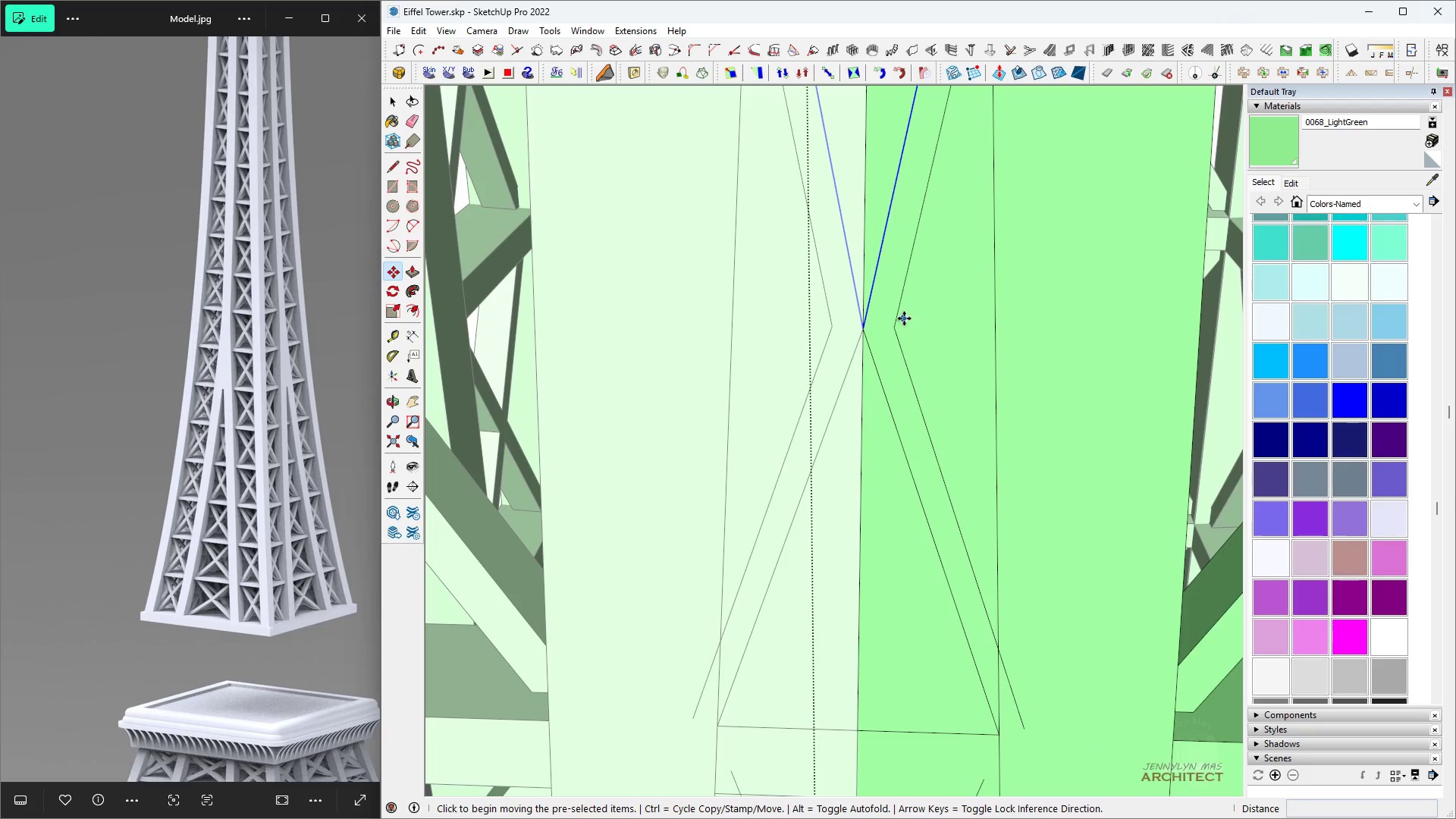 
key(Control+ControlLeft)
 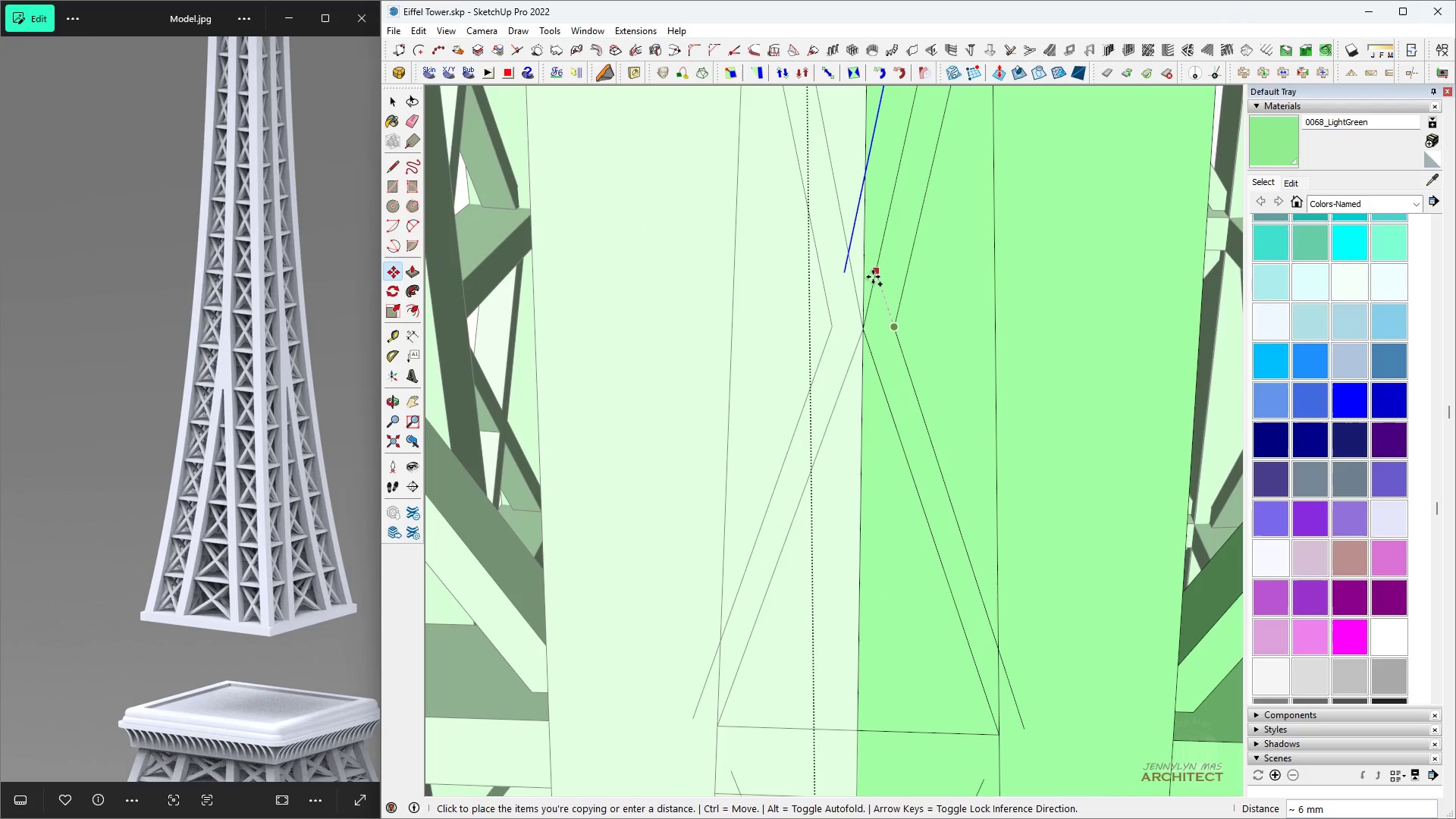 
left_click([873, 273])
 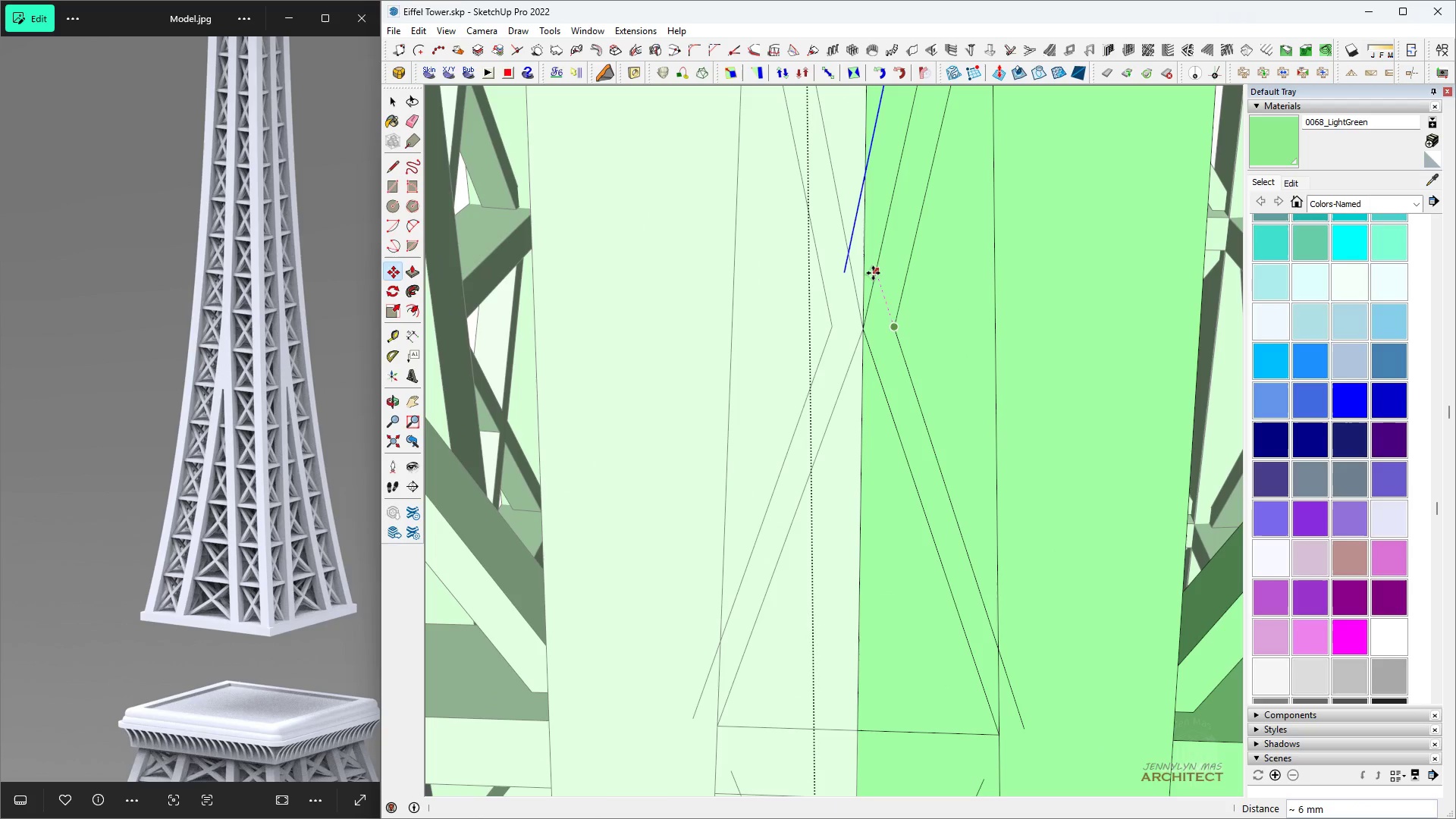 
key(Space)
 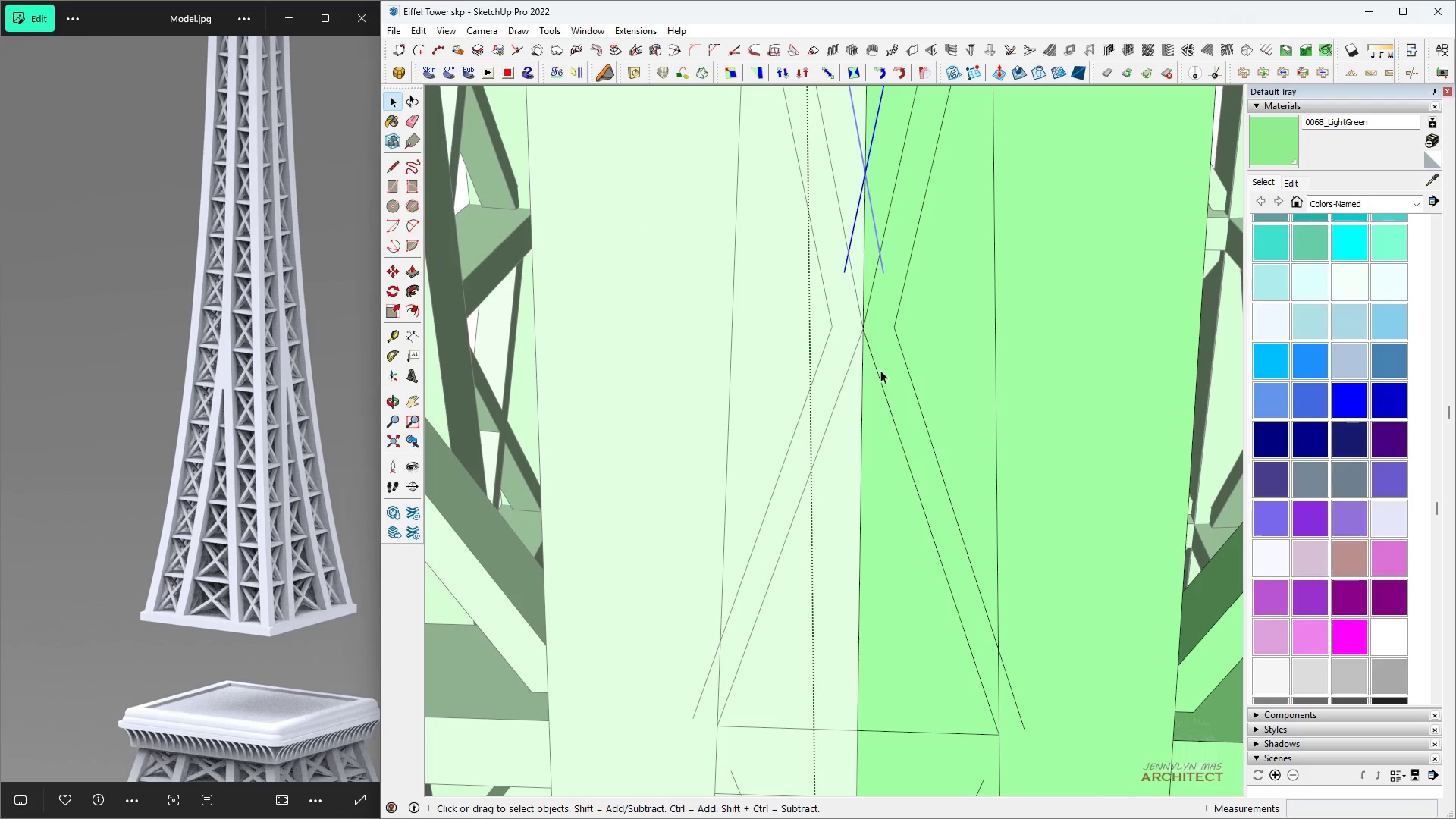 
left_click([882, 372])
 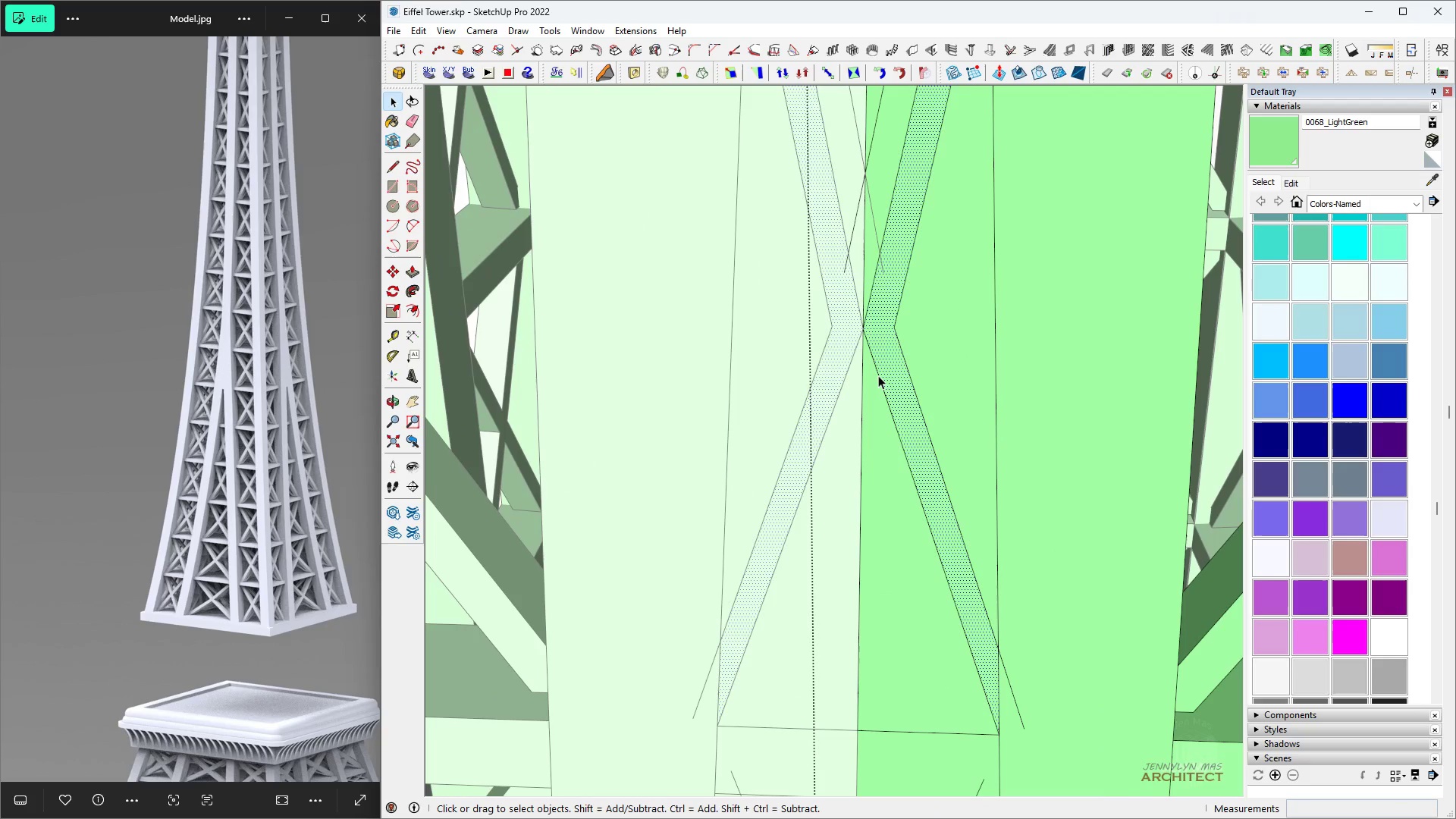 
left_click([878, 375])
 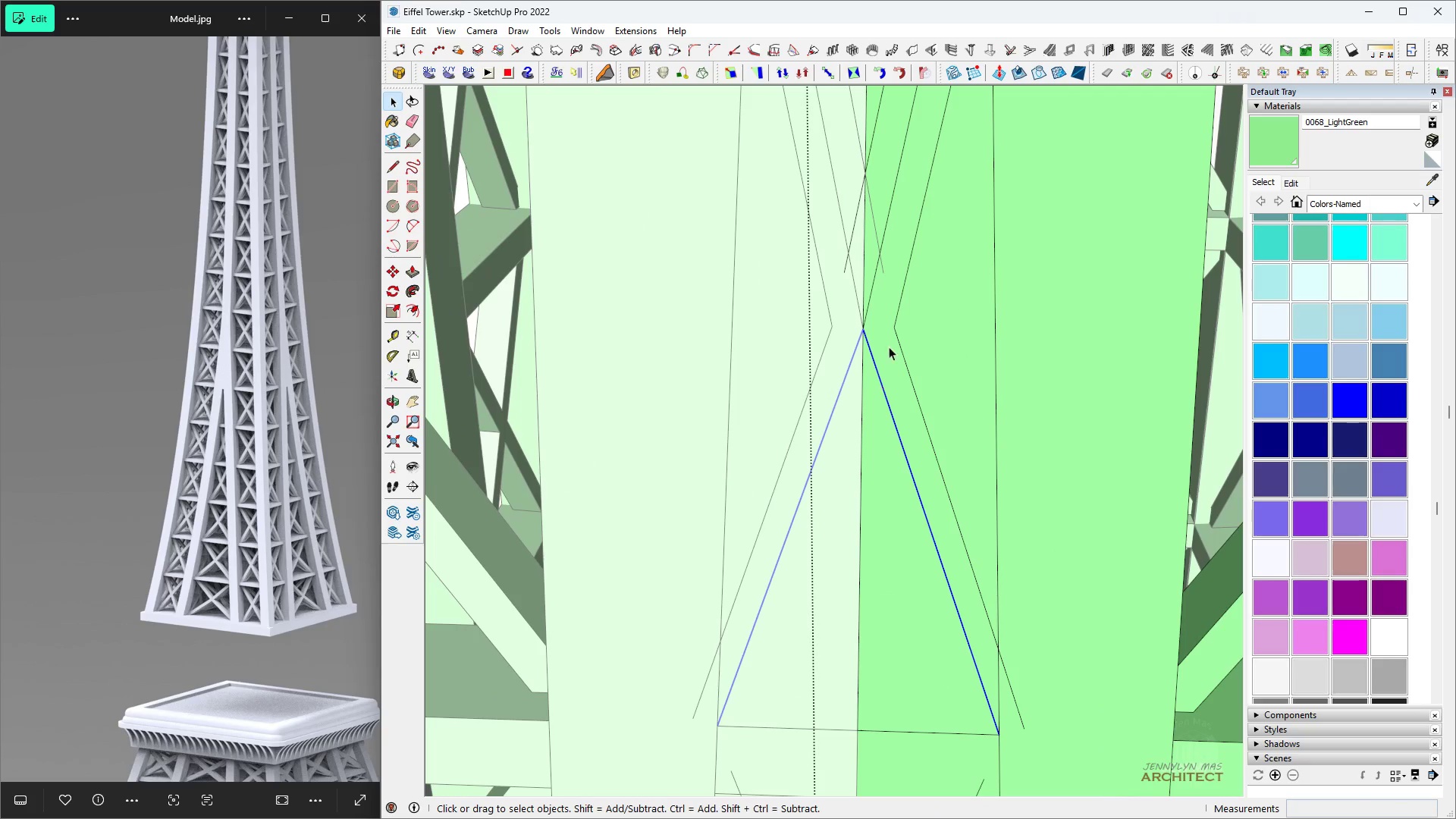 
key(Space)
 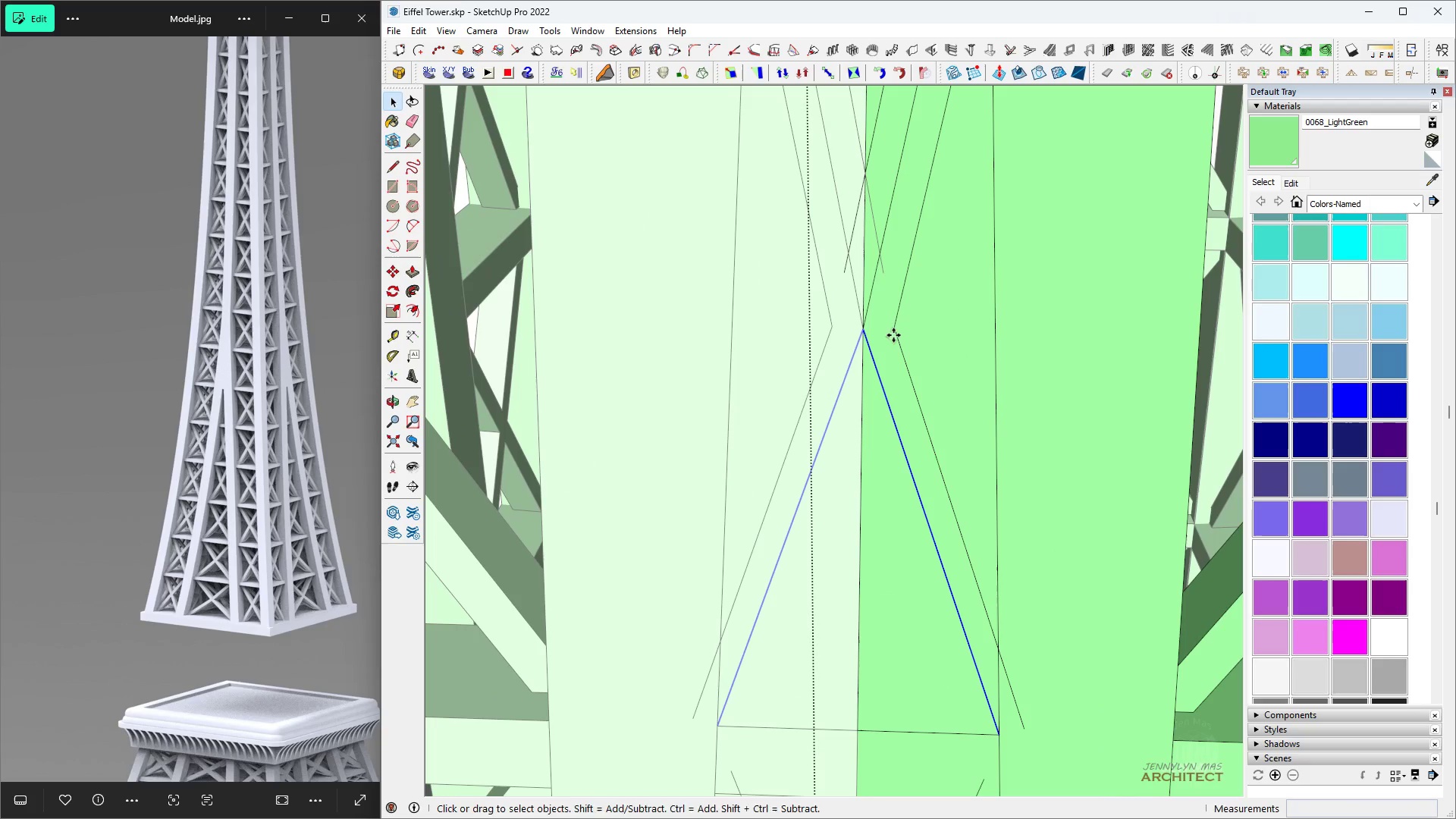 
key(M)
 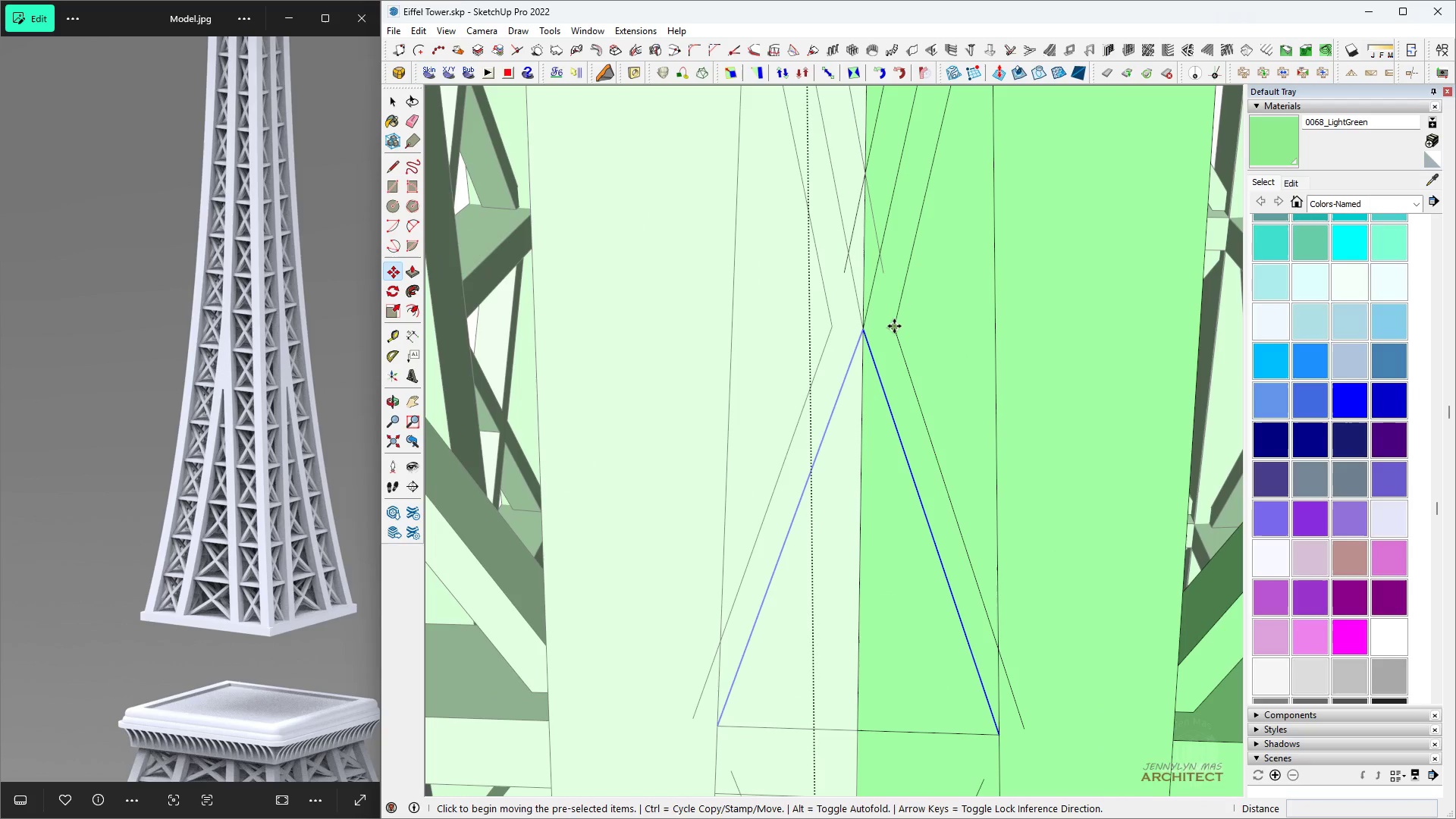 
key(Control+ControlLeft)
 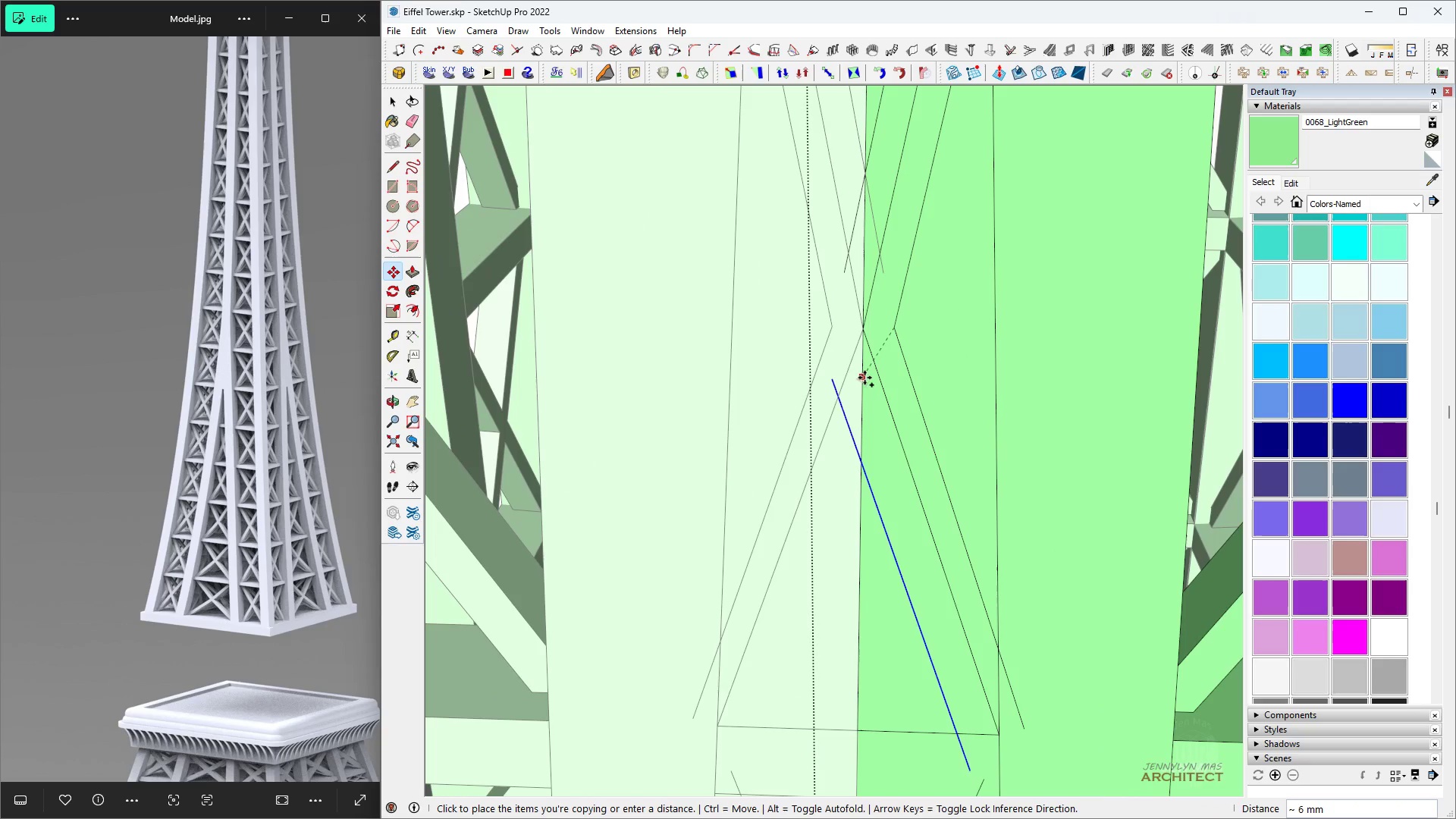 
scroll: coordinate [893, 405], scroll_direction: up, amount: 4.0
 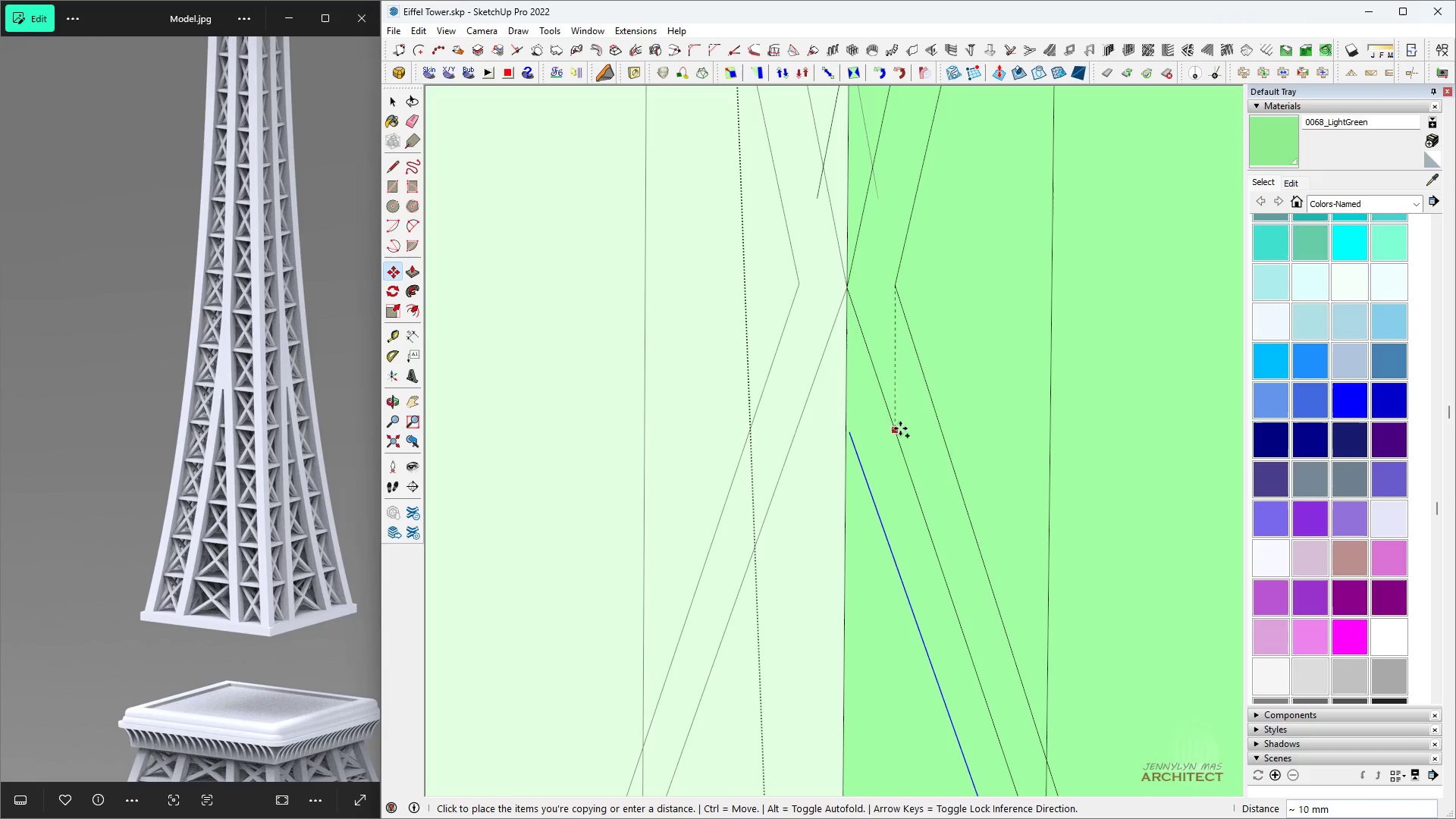 
left_click([900, 431])
 